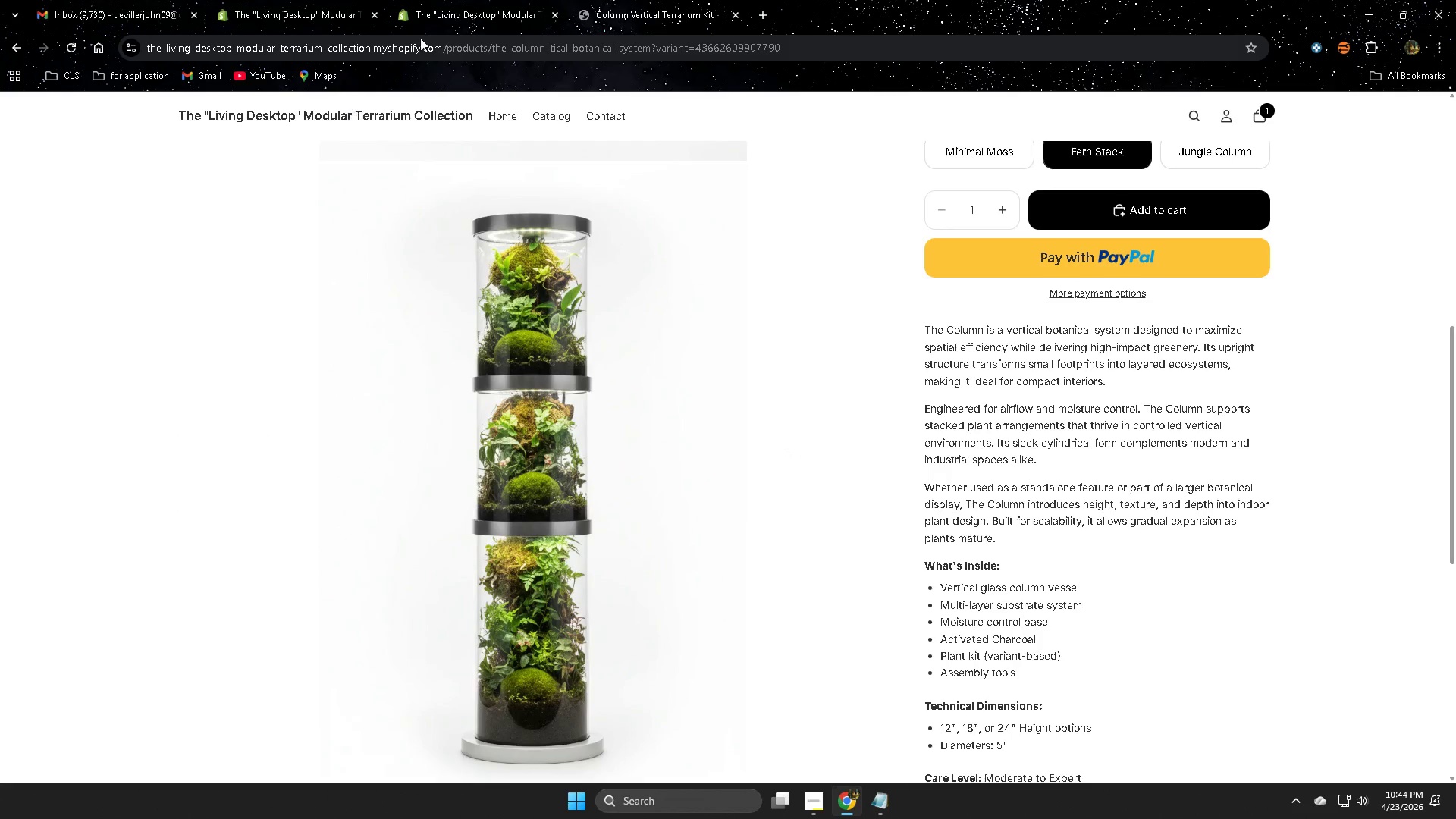 
left_click([638, 0])
 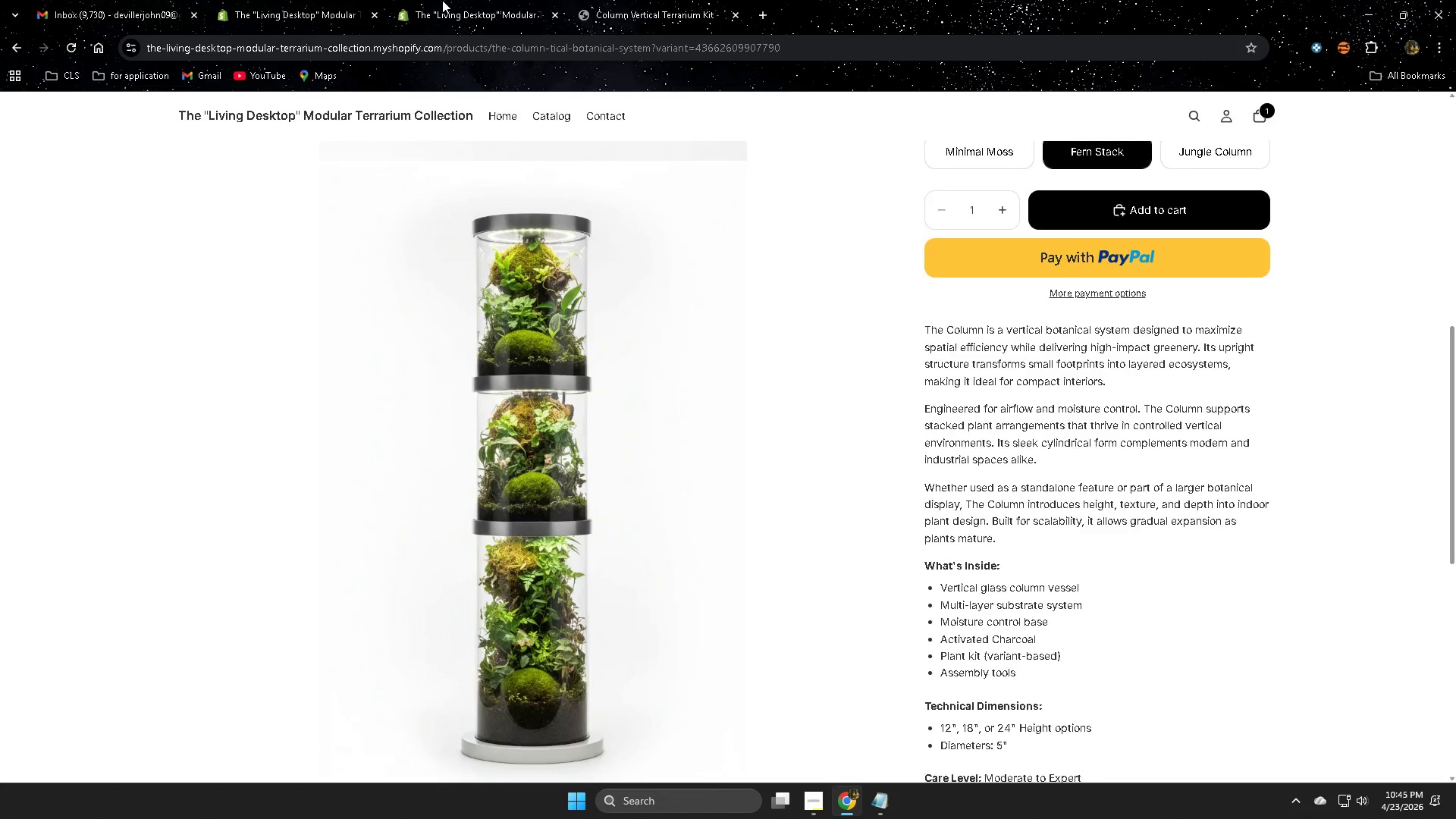 
left_click([442, 0])
 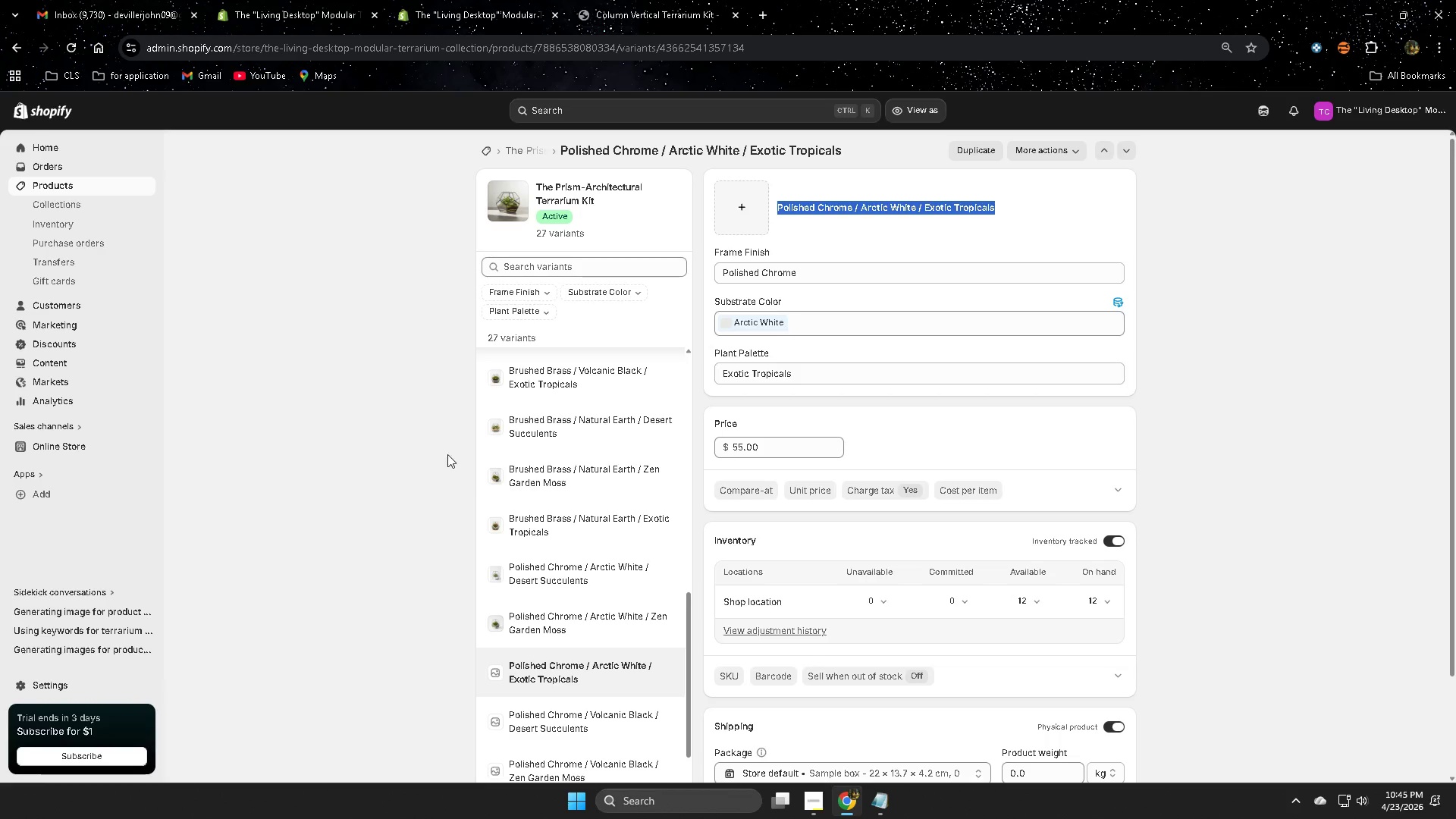 
scroll: coordinate [663, 497], scroll_direction: down, amount: 15.0
 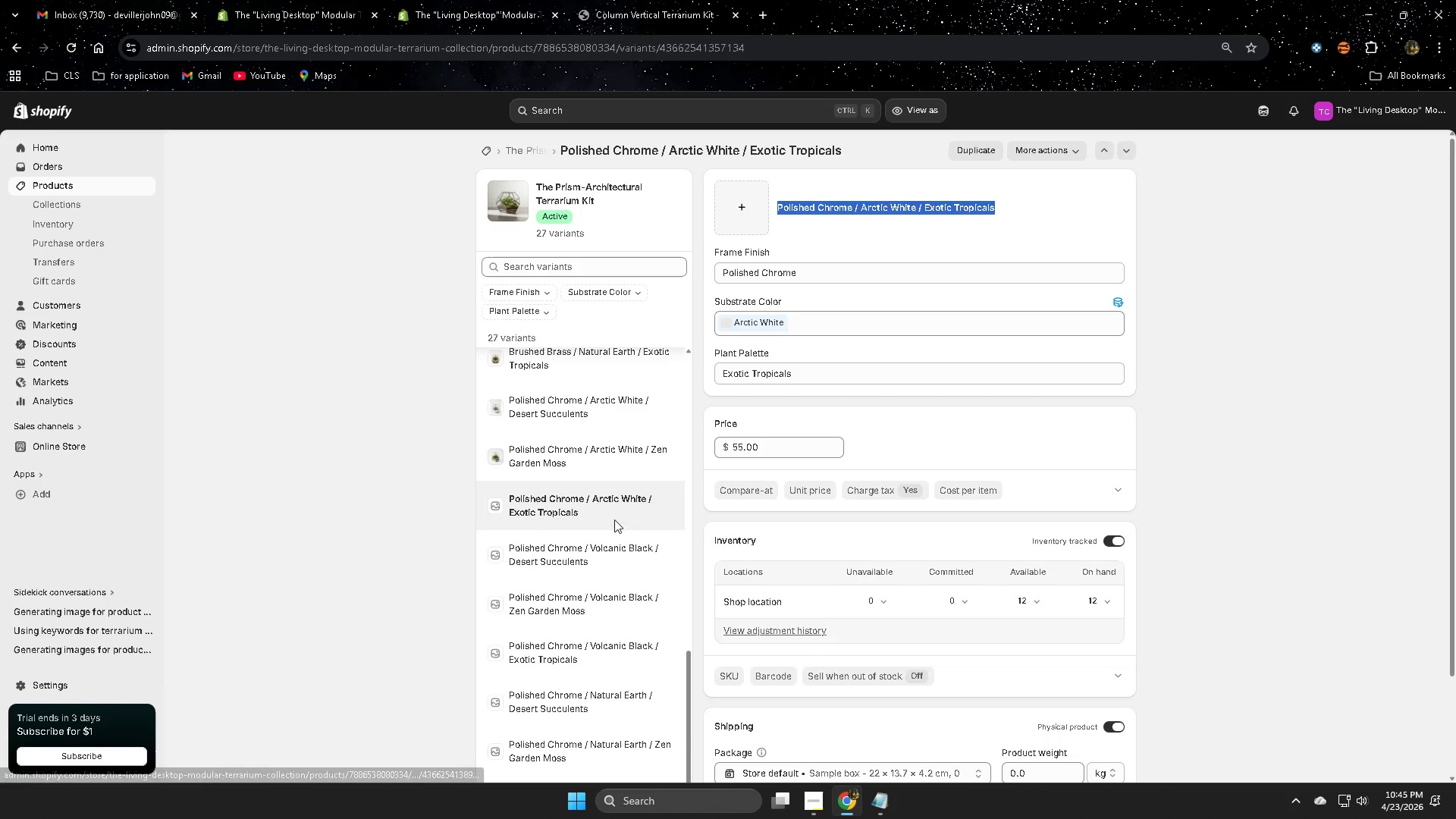 
left_click([86, 188])
 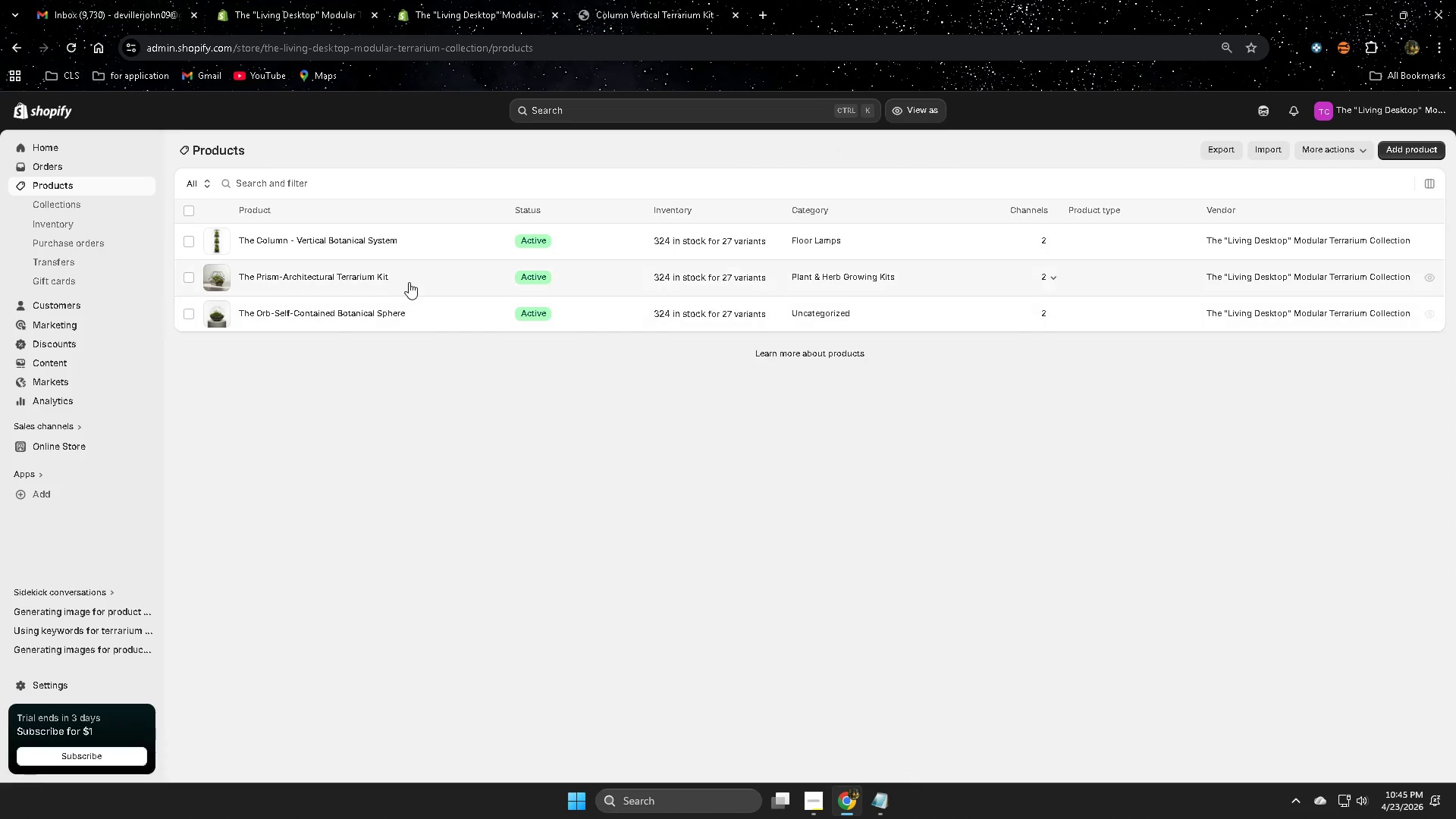 
left_click([430, 276])
 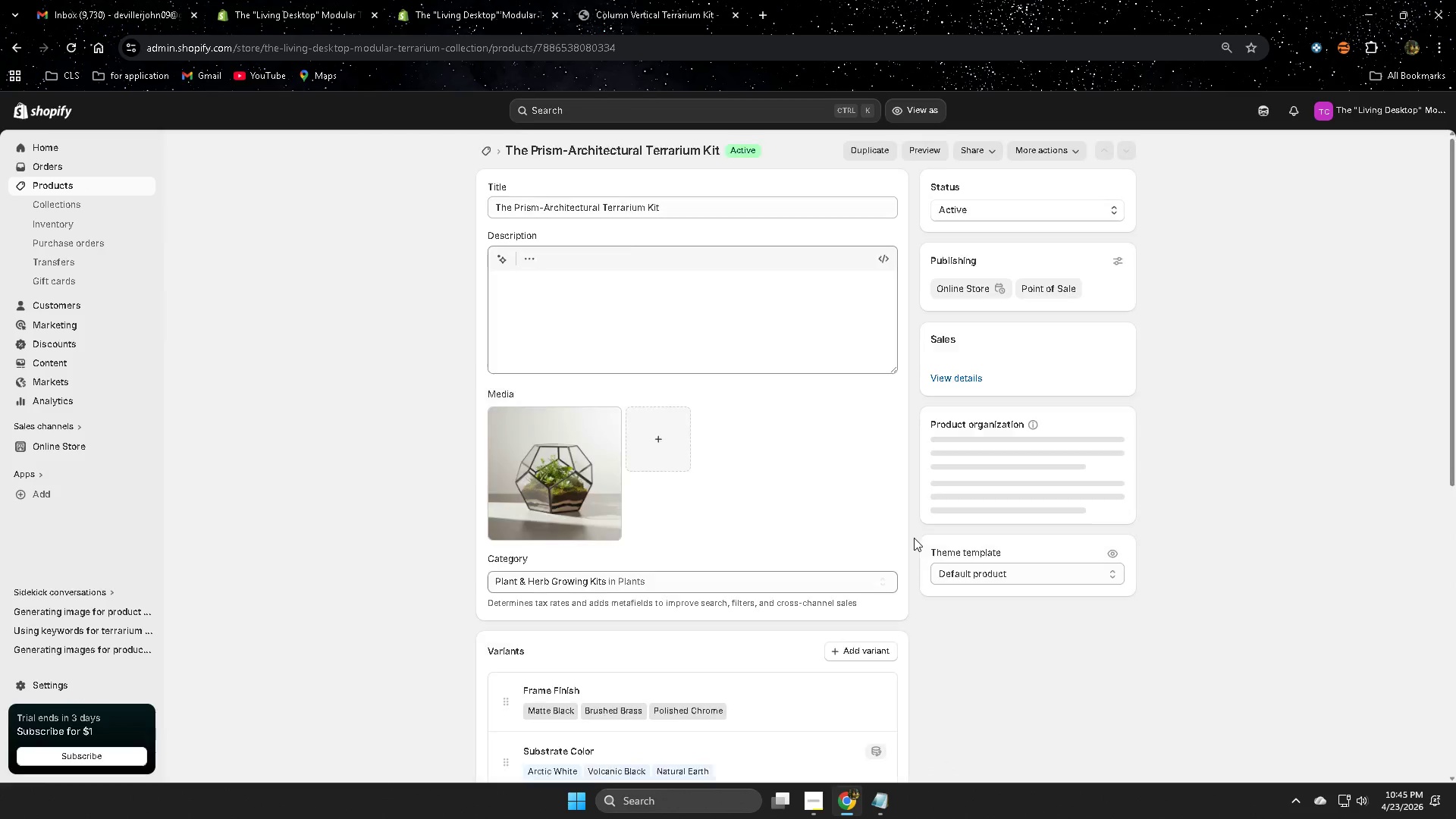 
scroll: coordinate [662, 635], scroll_direction: down, amount: 15.0
 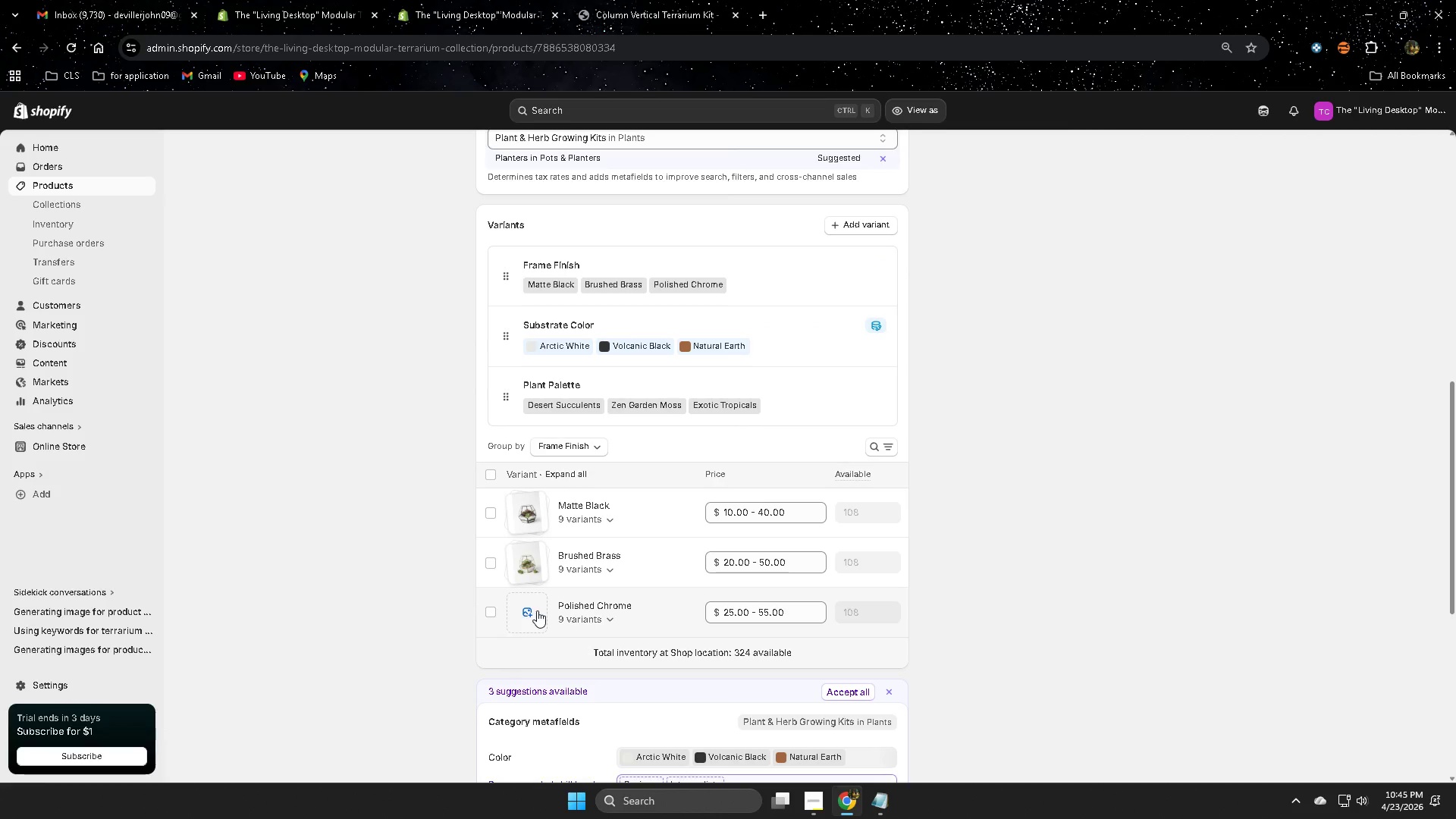 
left_click([537, 610])
 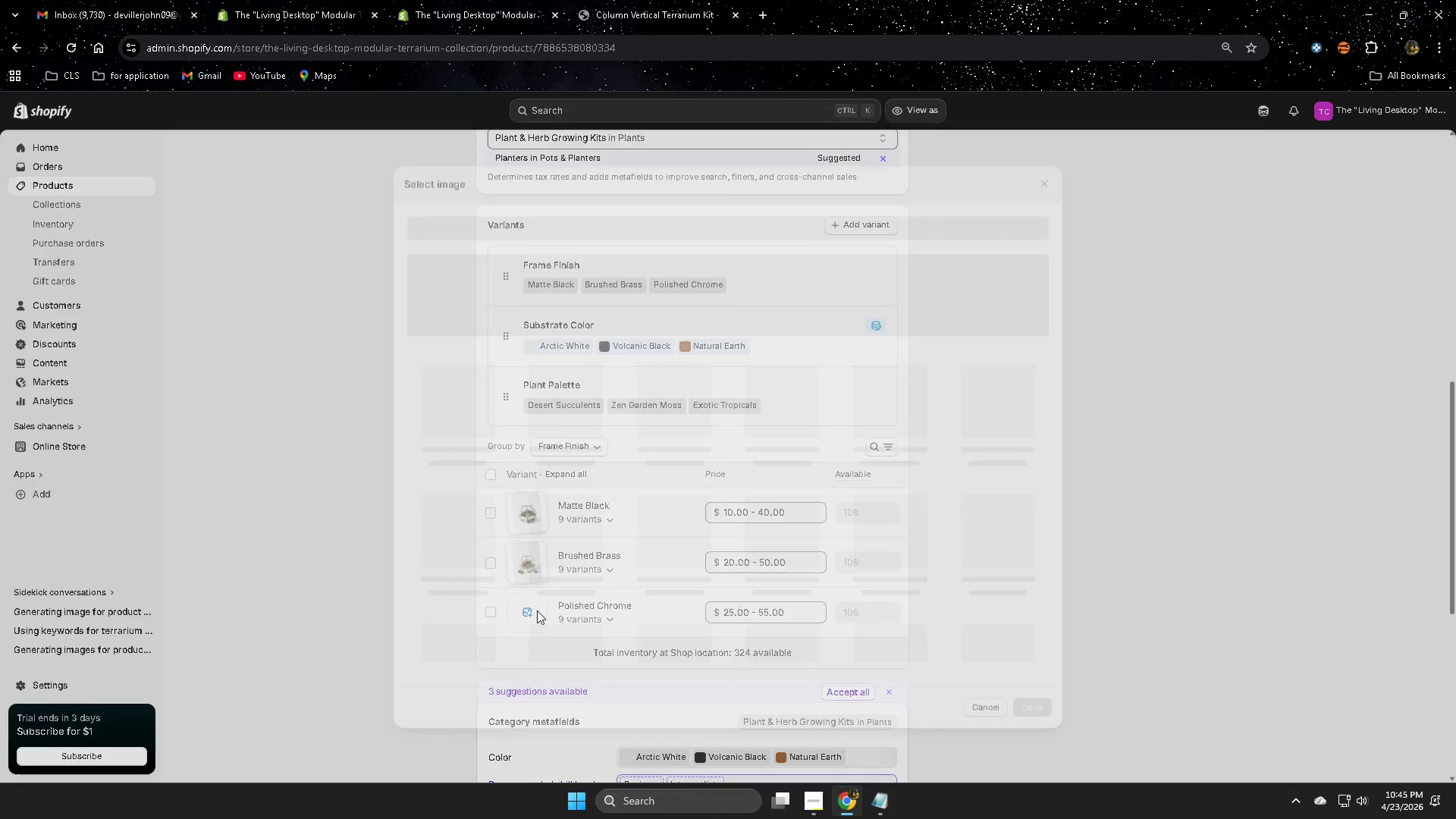 
mouse_move([558, 603])
 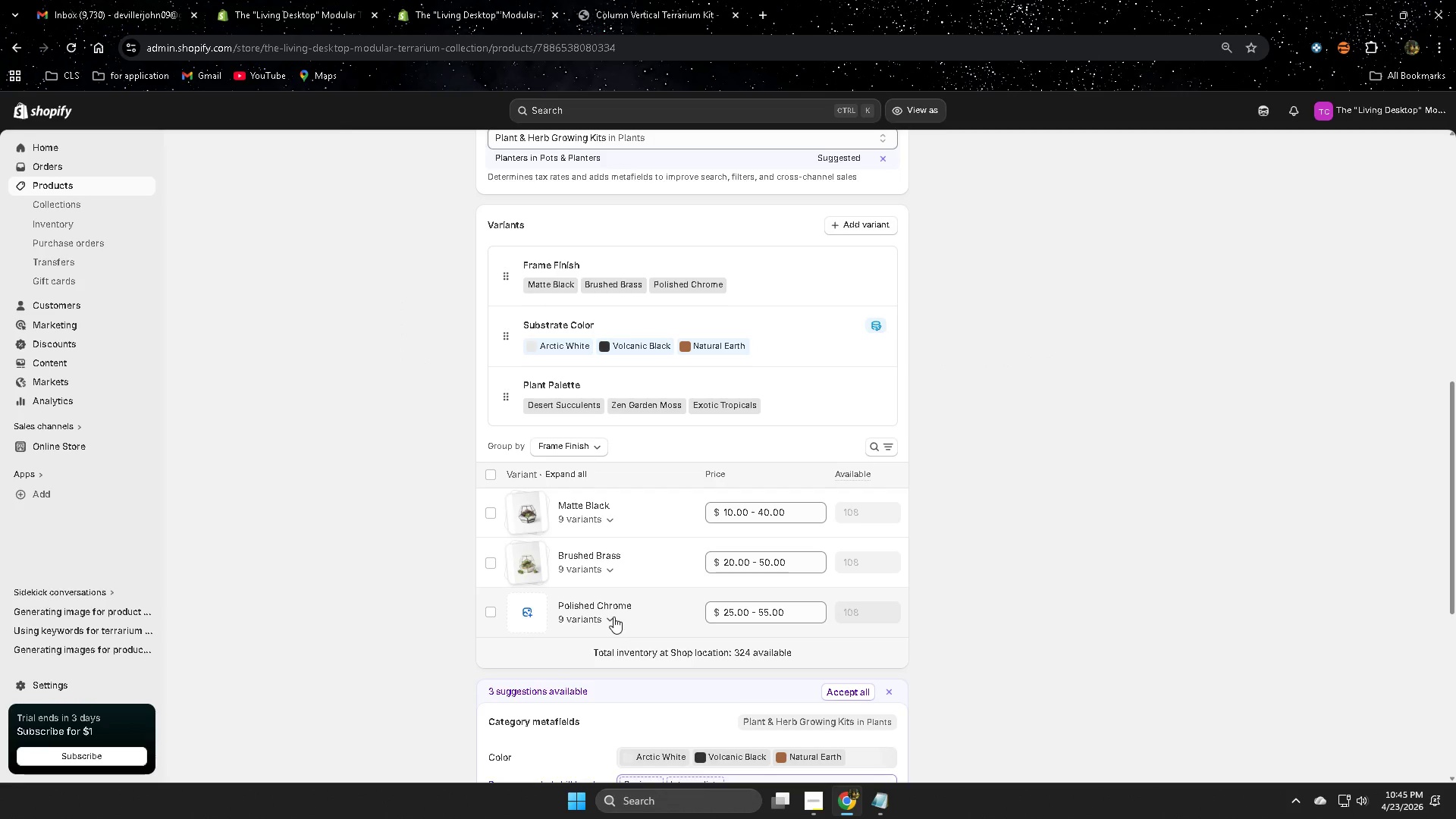 
left_click([607, 617])
 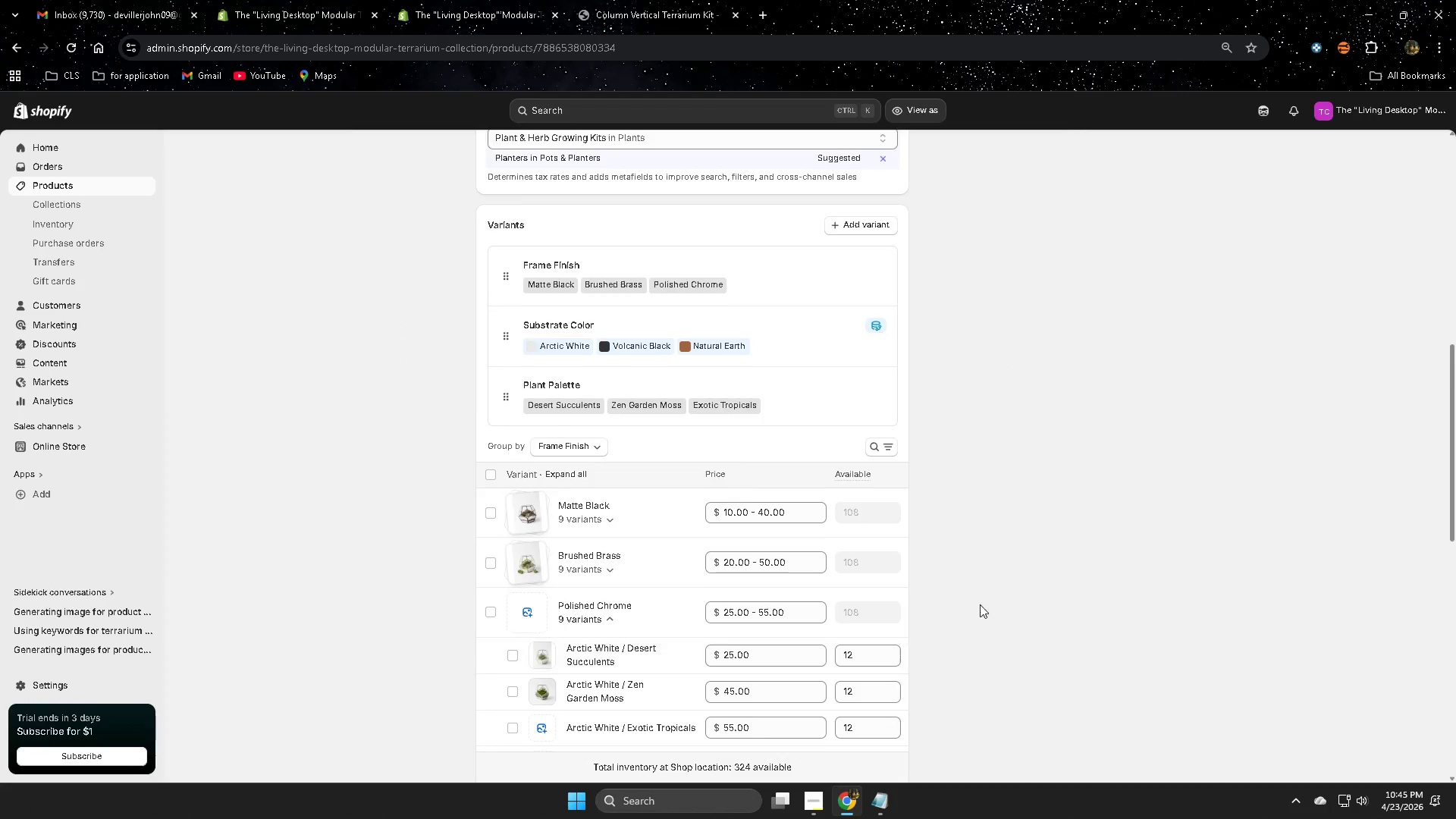 
scroll: coordinate [777, 560], scroll_direction: down, amount: 4.0
 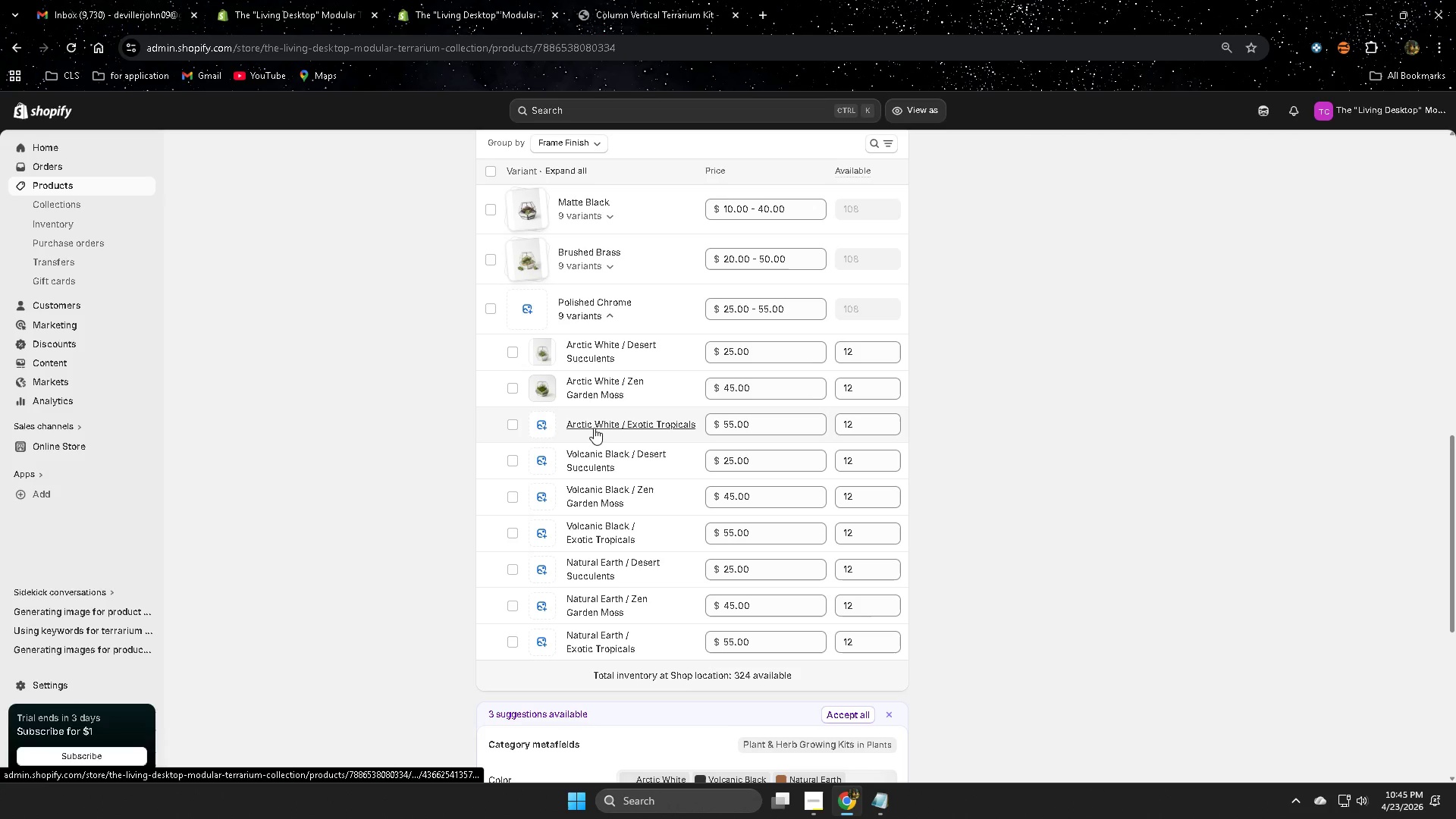 
wait(13.36)
 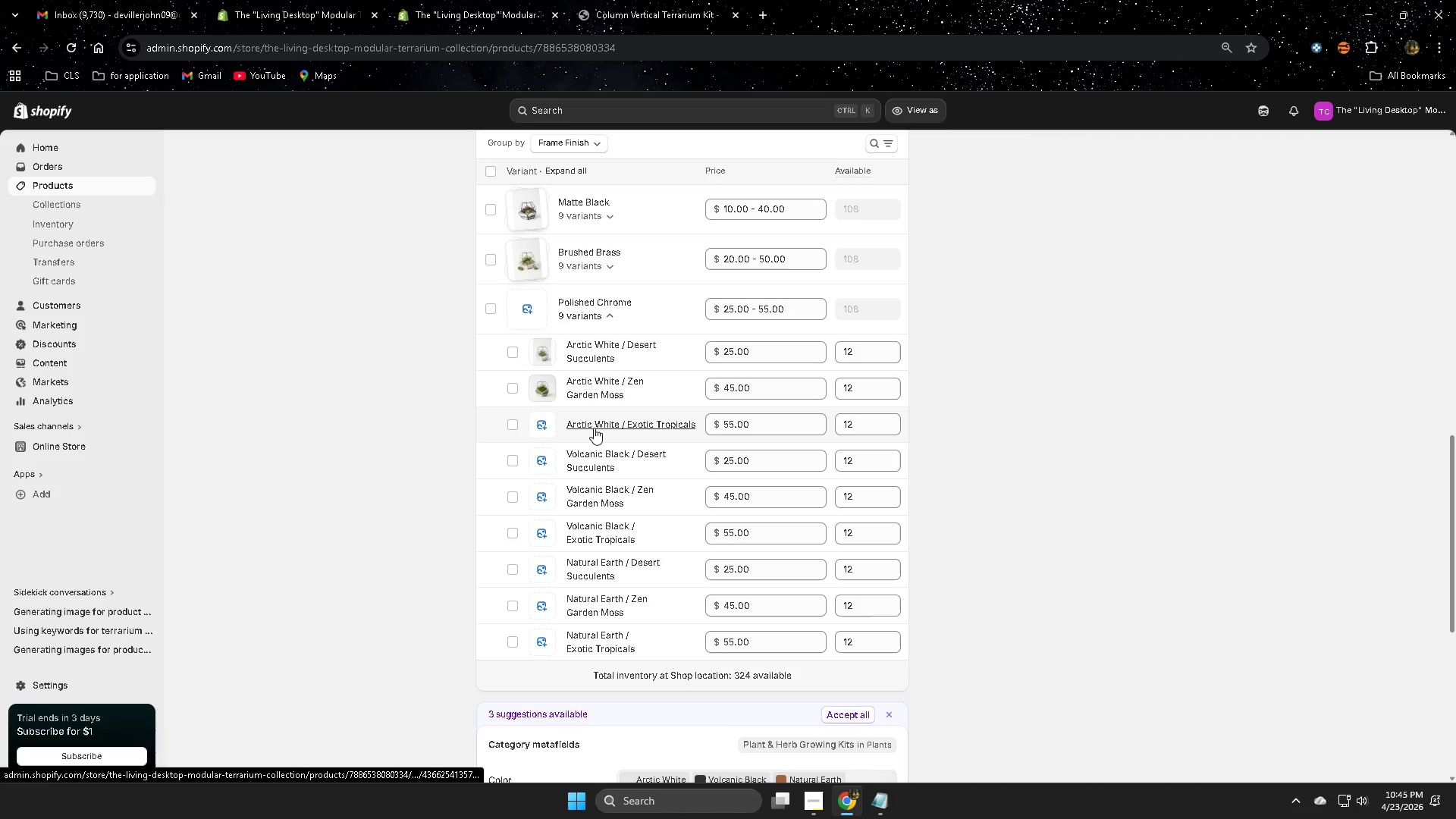 
left_click([541, 428])
 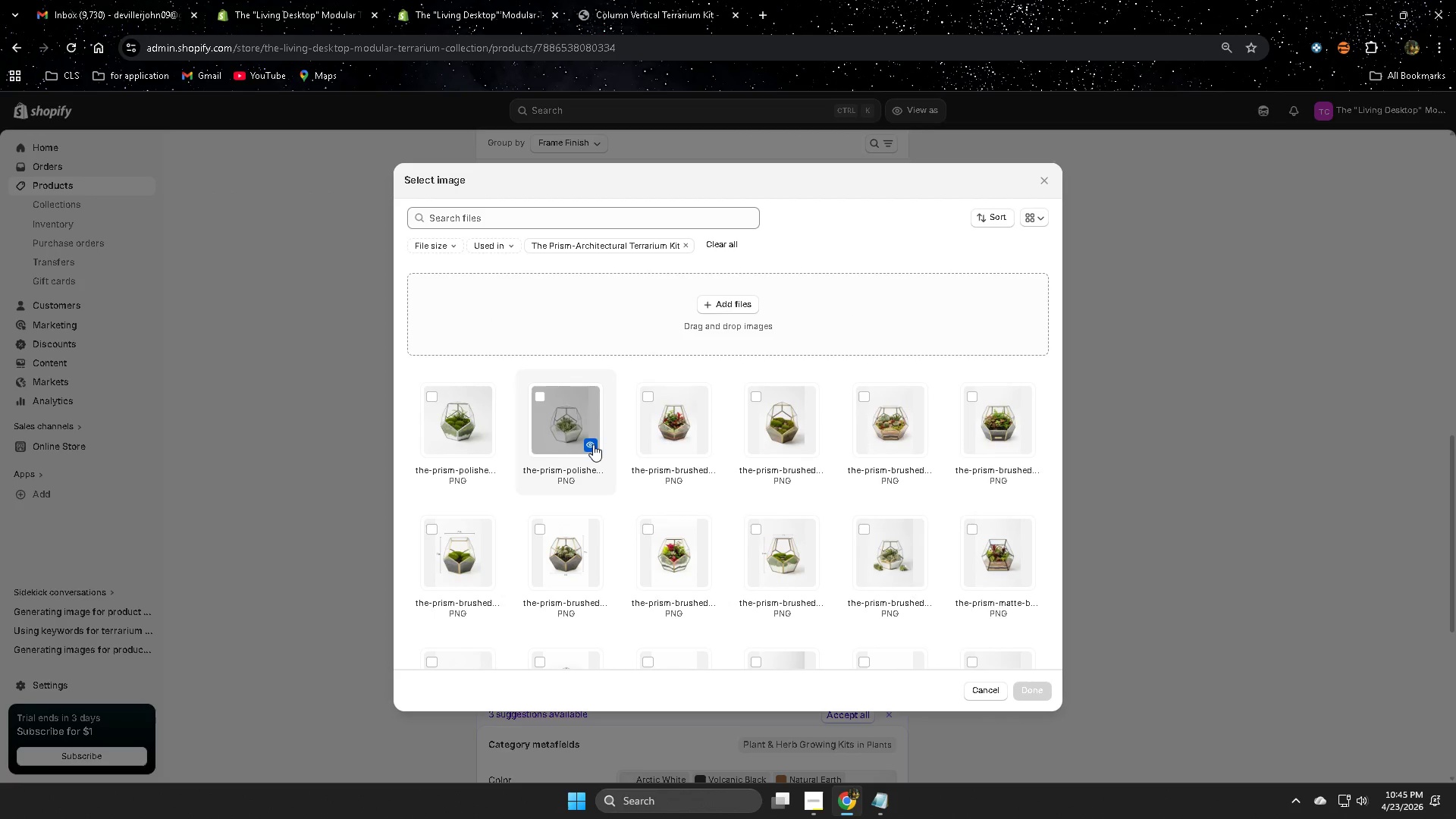 
scroll: coordinate [880, 544], scroll_direction: down, amount: 3.0
 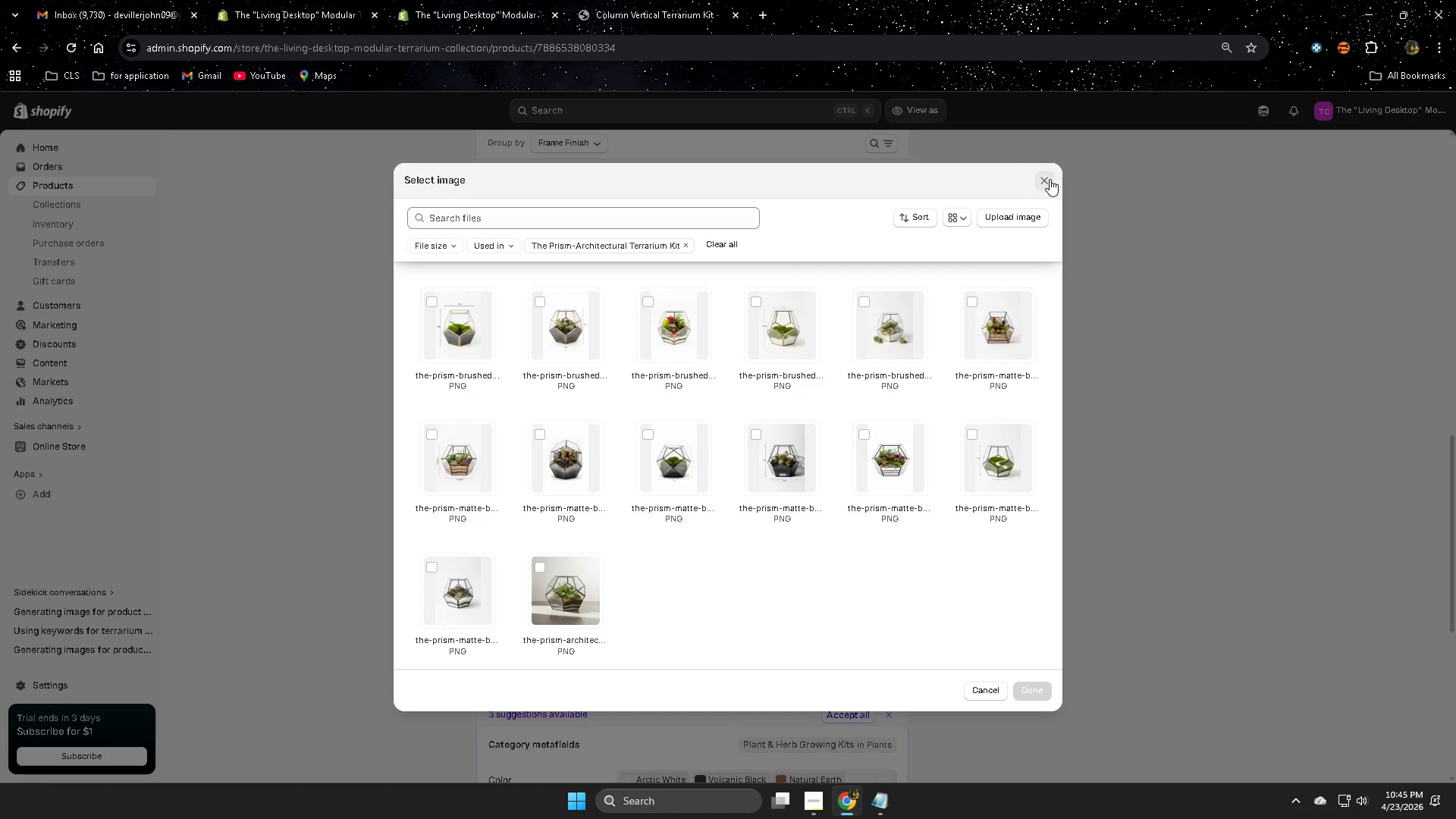 
wait(8.95)
 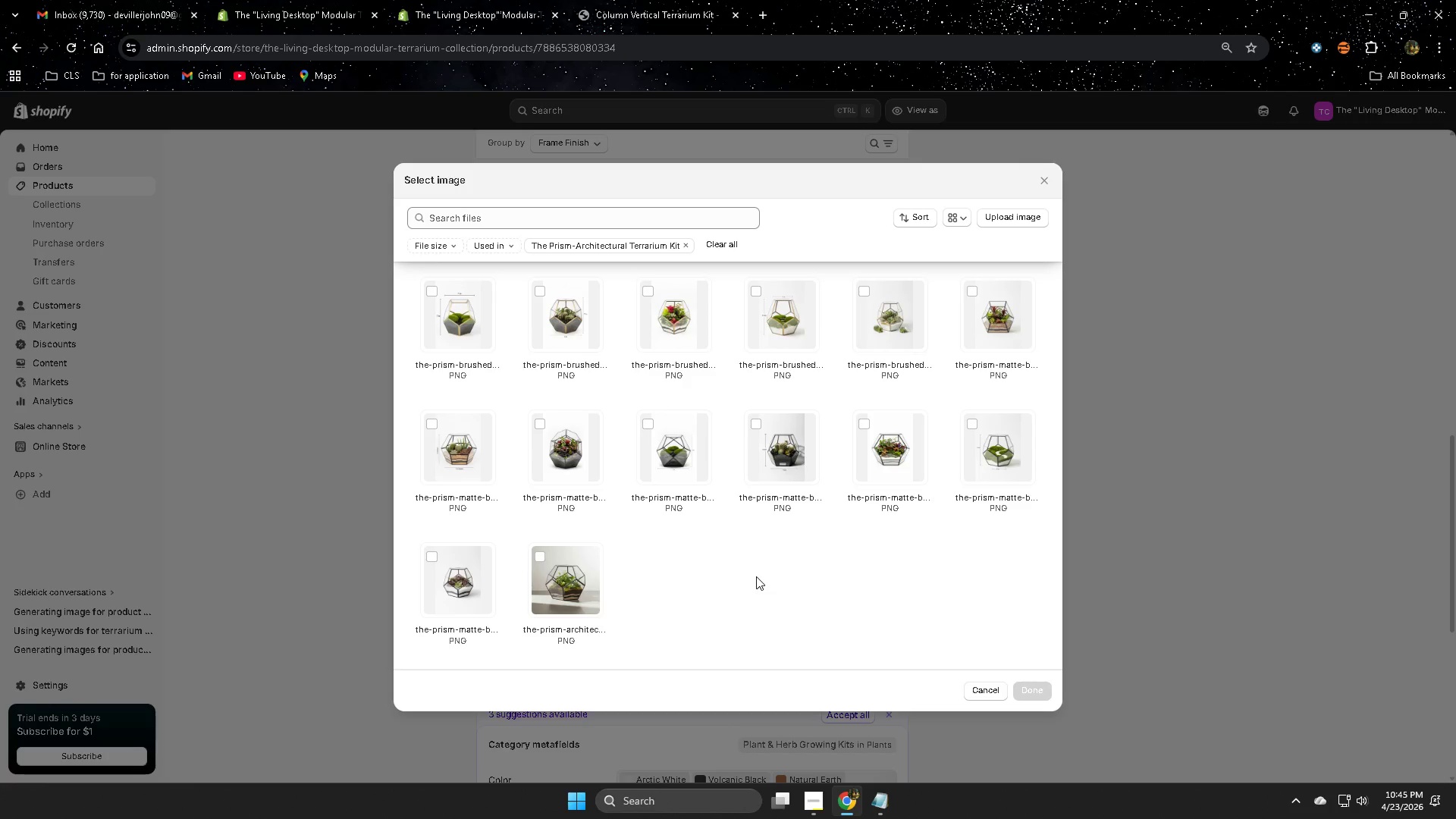 
left_click([1048, 174])
 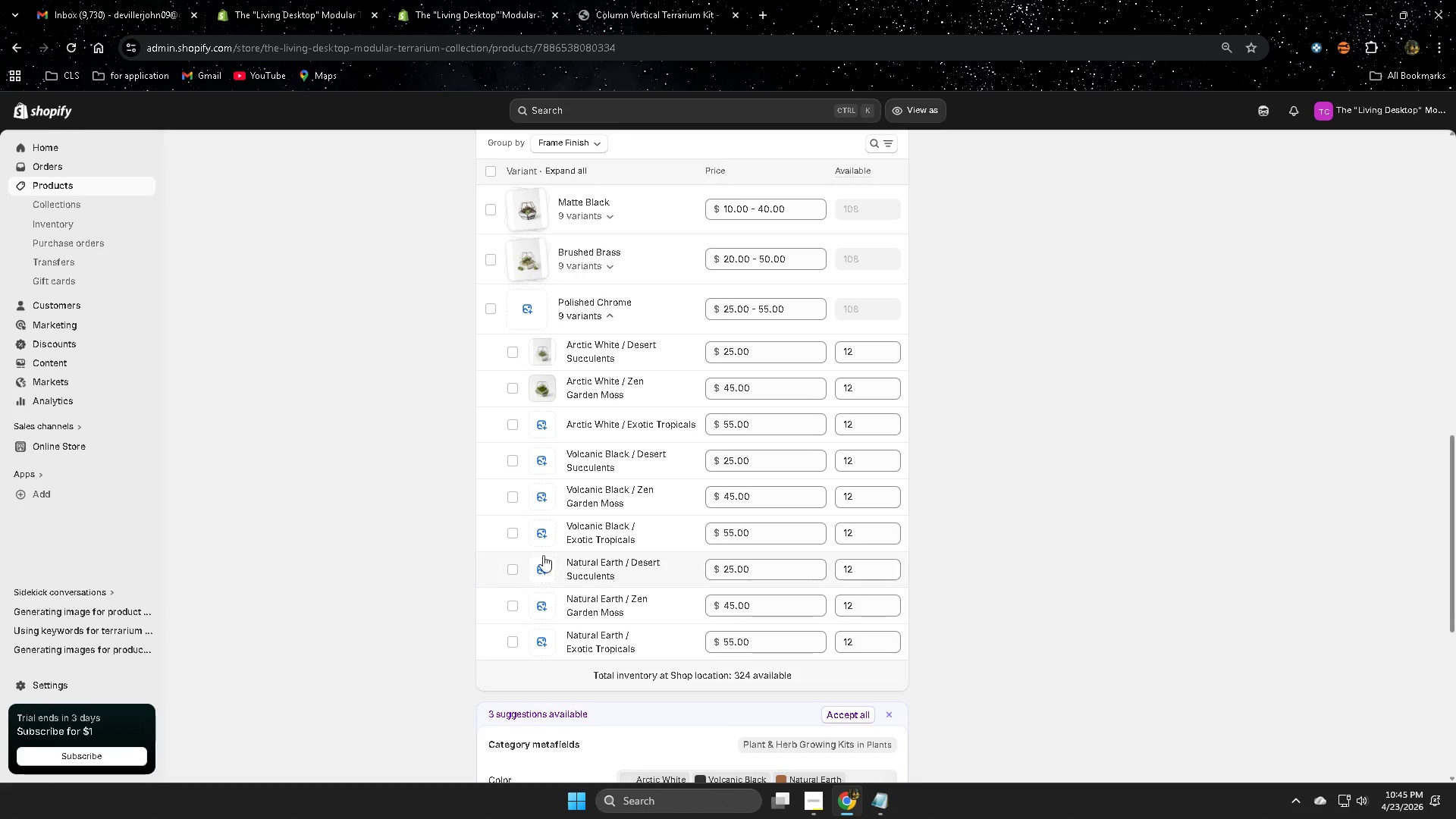 
scroll: coordinate [756, 576], scroll_direction: down, amount: 3.0
 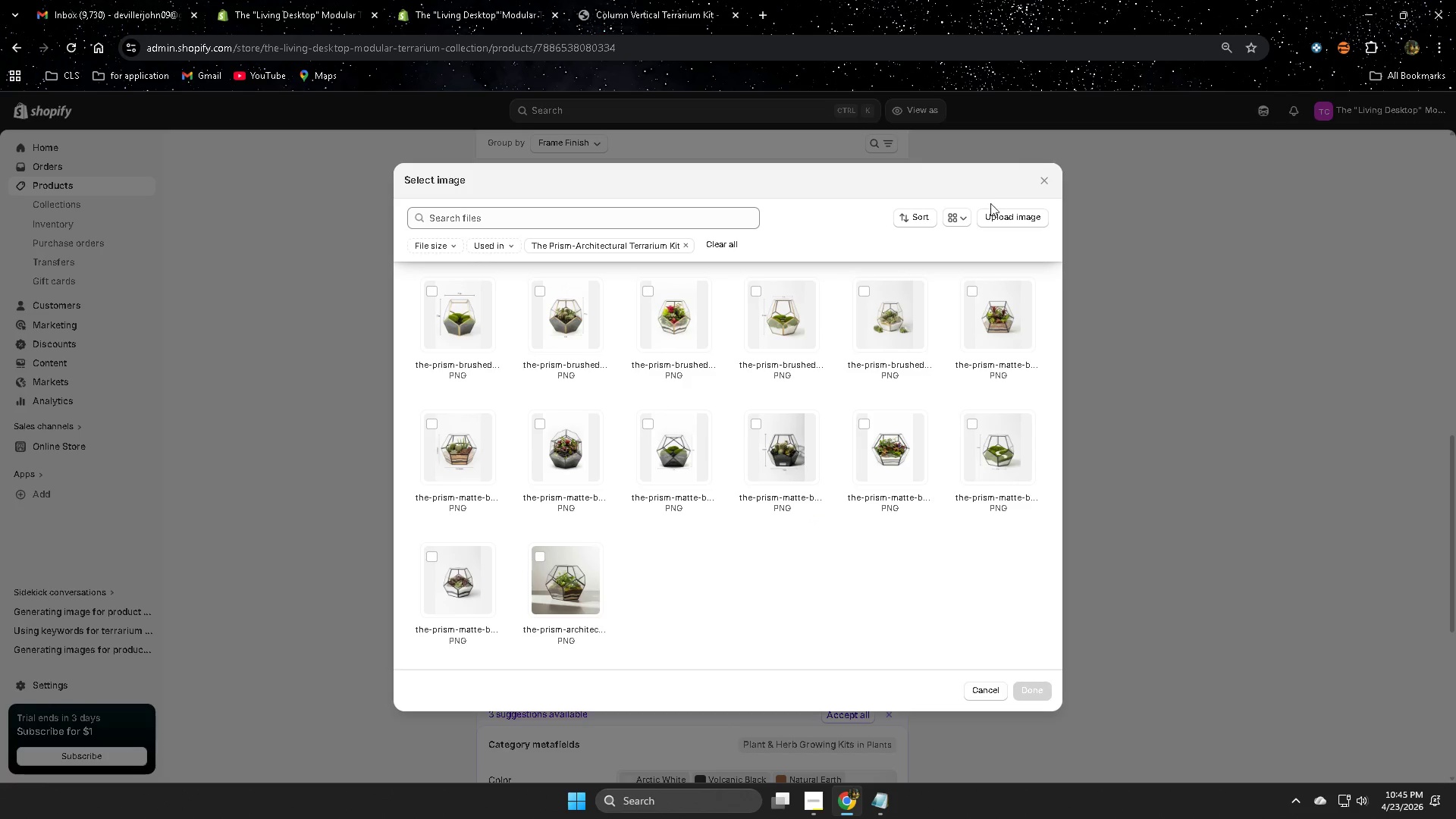 
left_click([507, 500])
 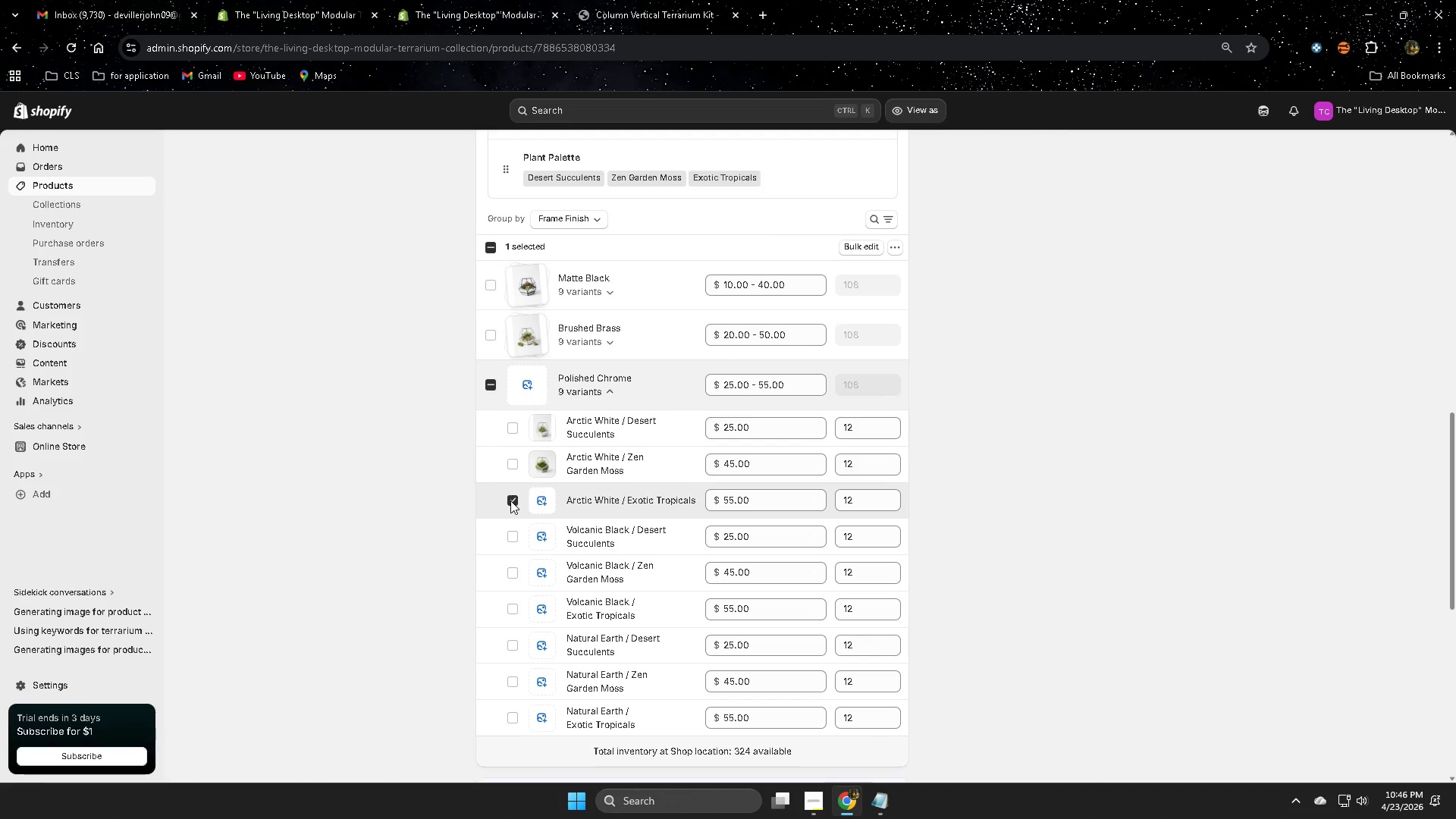 
left_click([511, 500])
 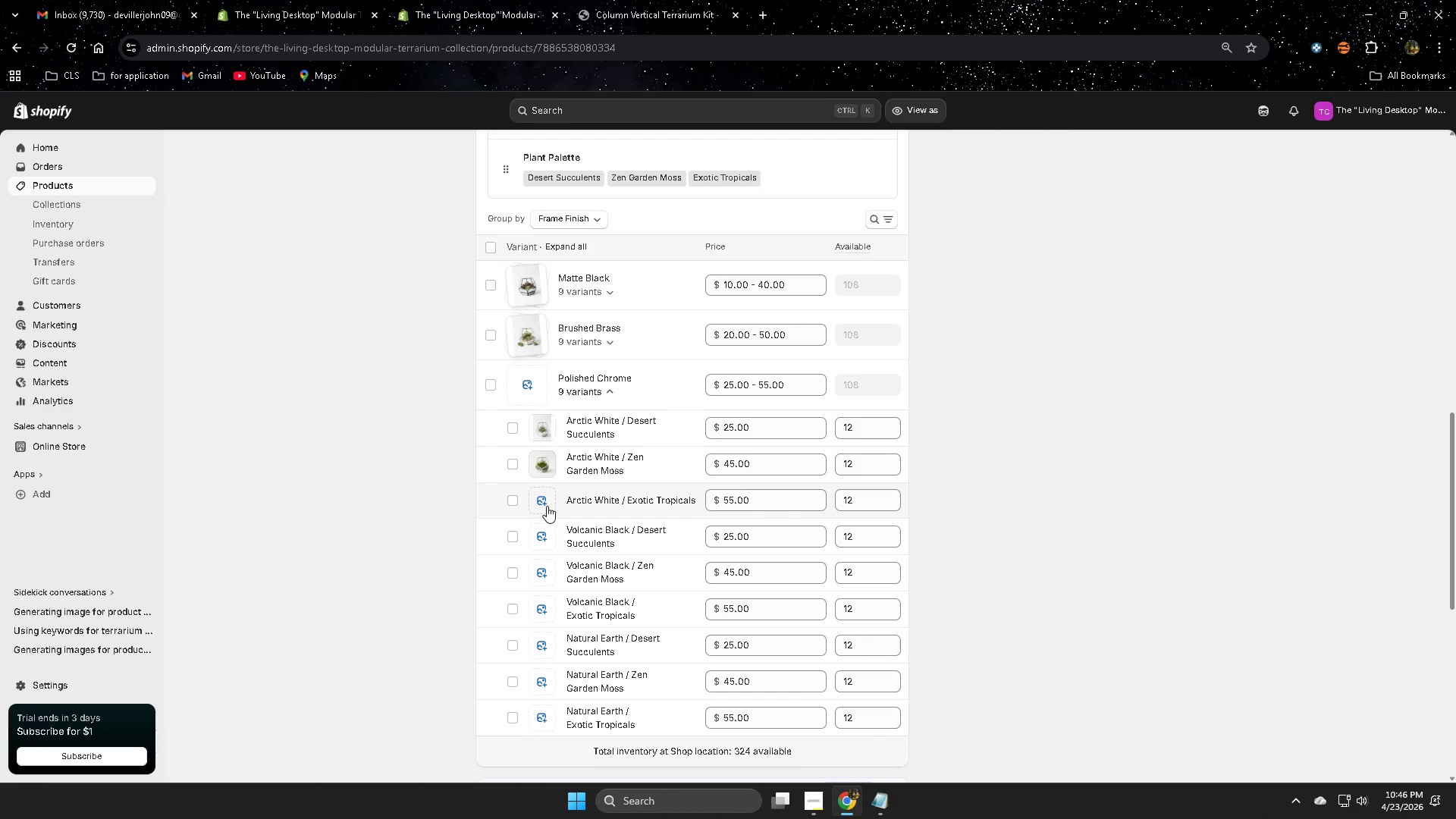 
scroll: coordinate [592, 531], scroll_direction: up, amount: 1.0
 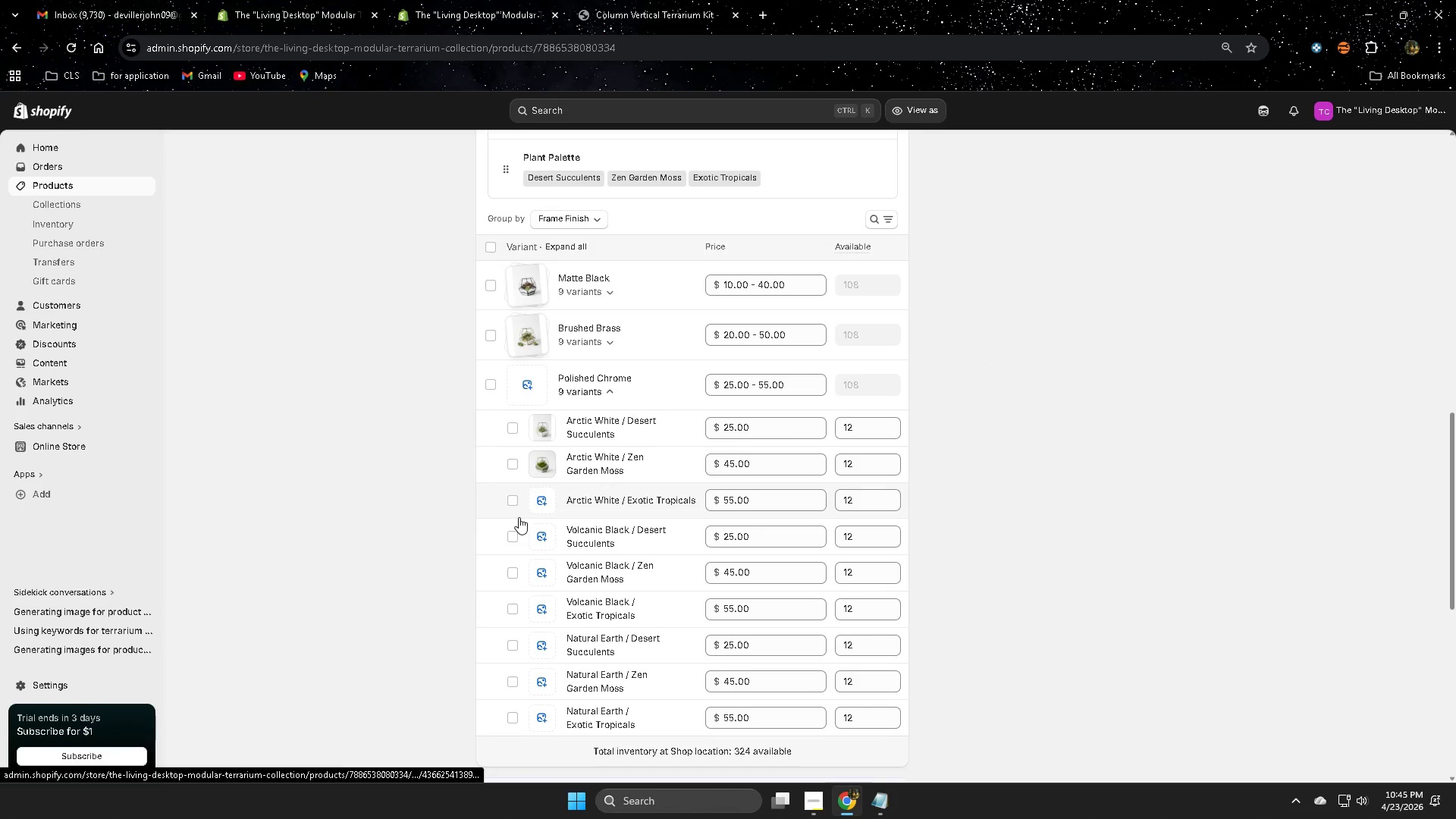 
left_click([547, 506])
 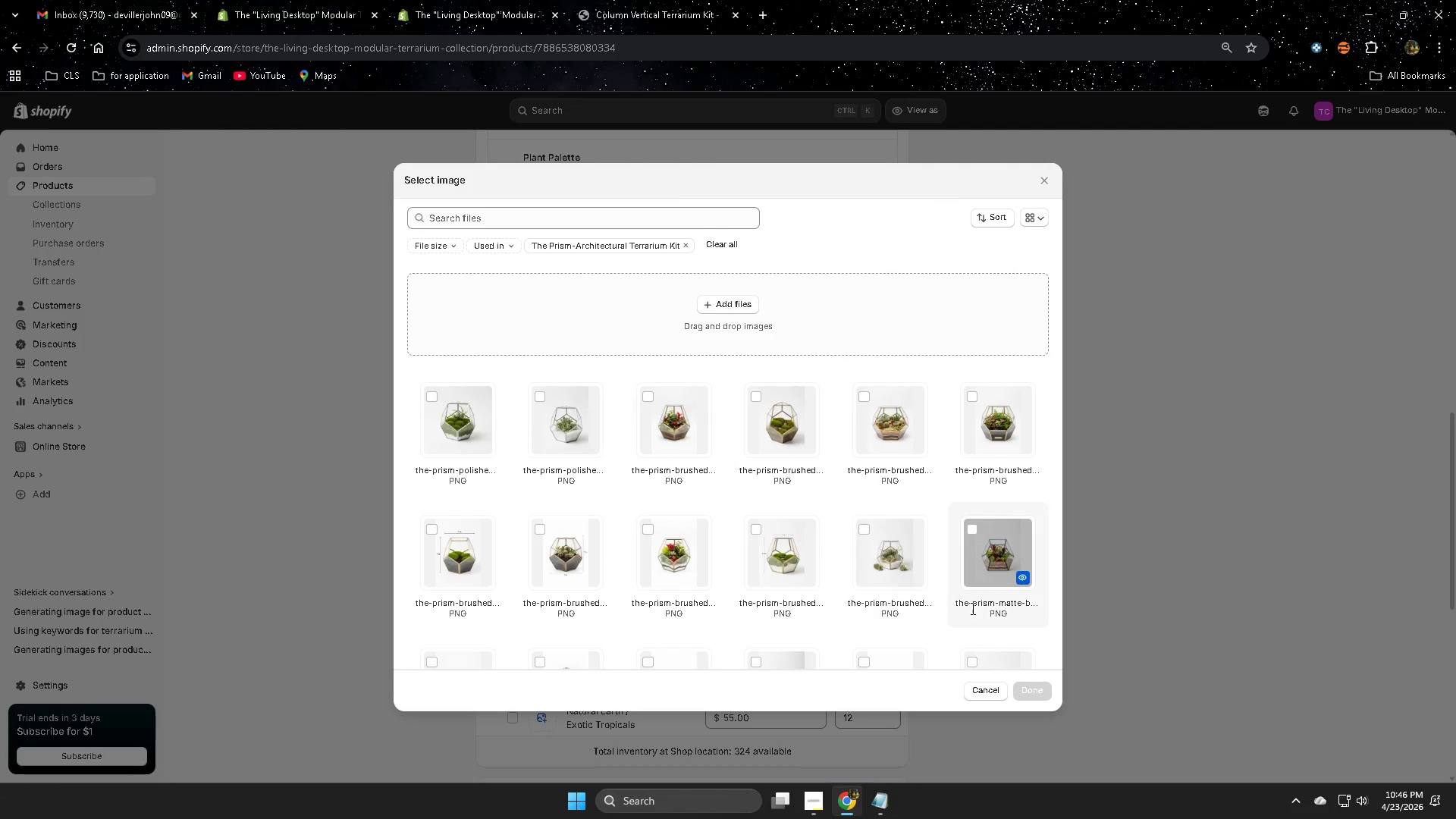 
scroll: coordinate [941, 580], scroll_direction: down, amount: 3.0
 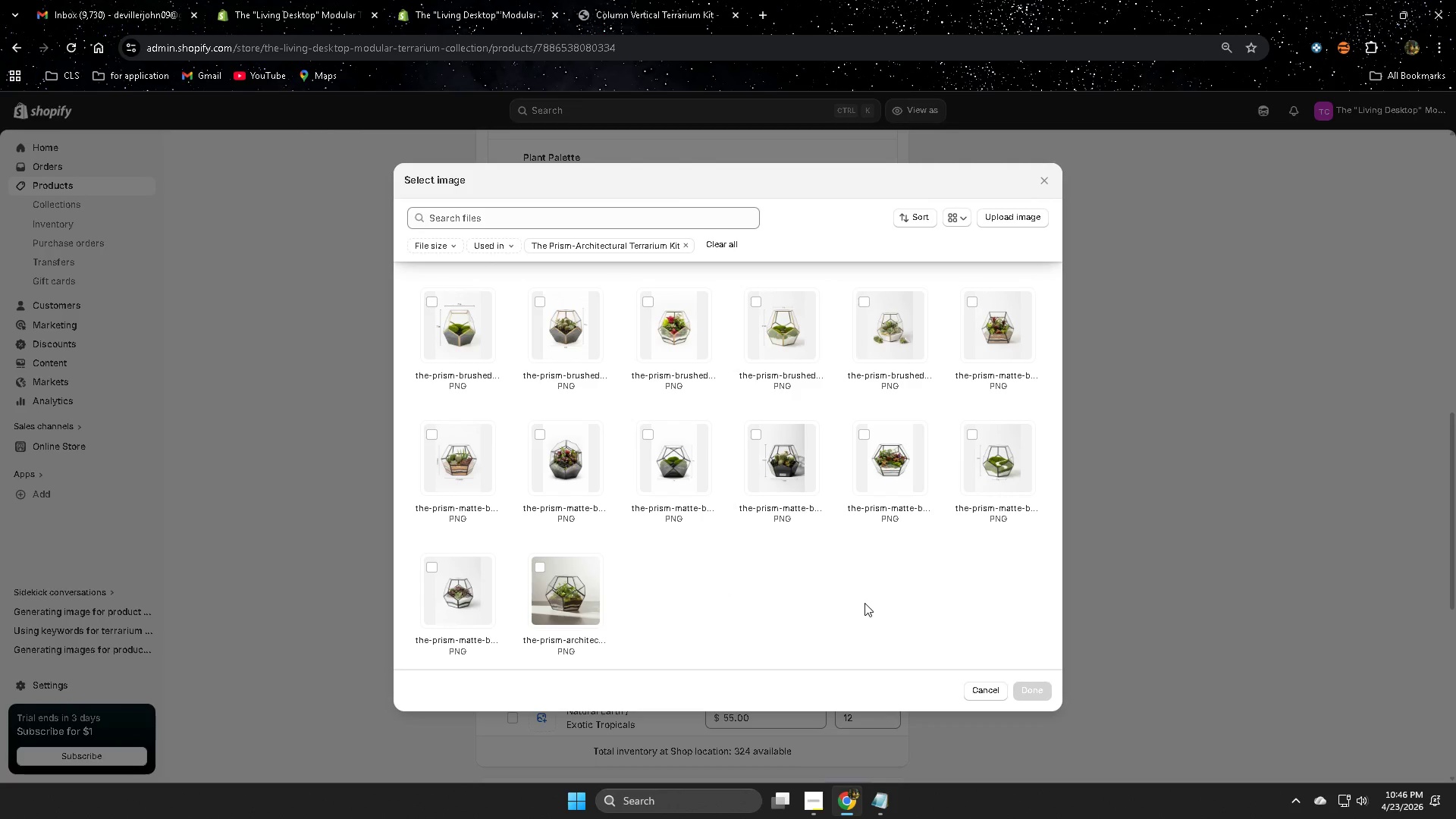 
wait(6.45)
 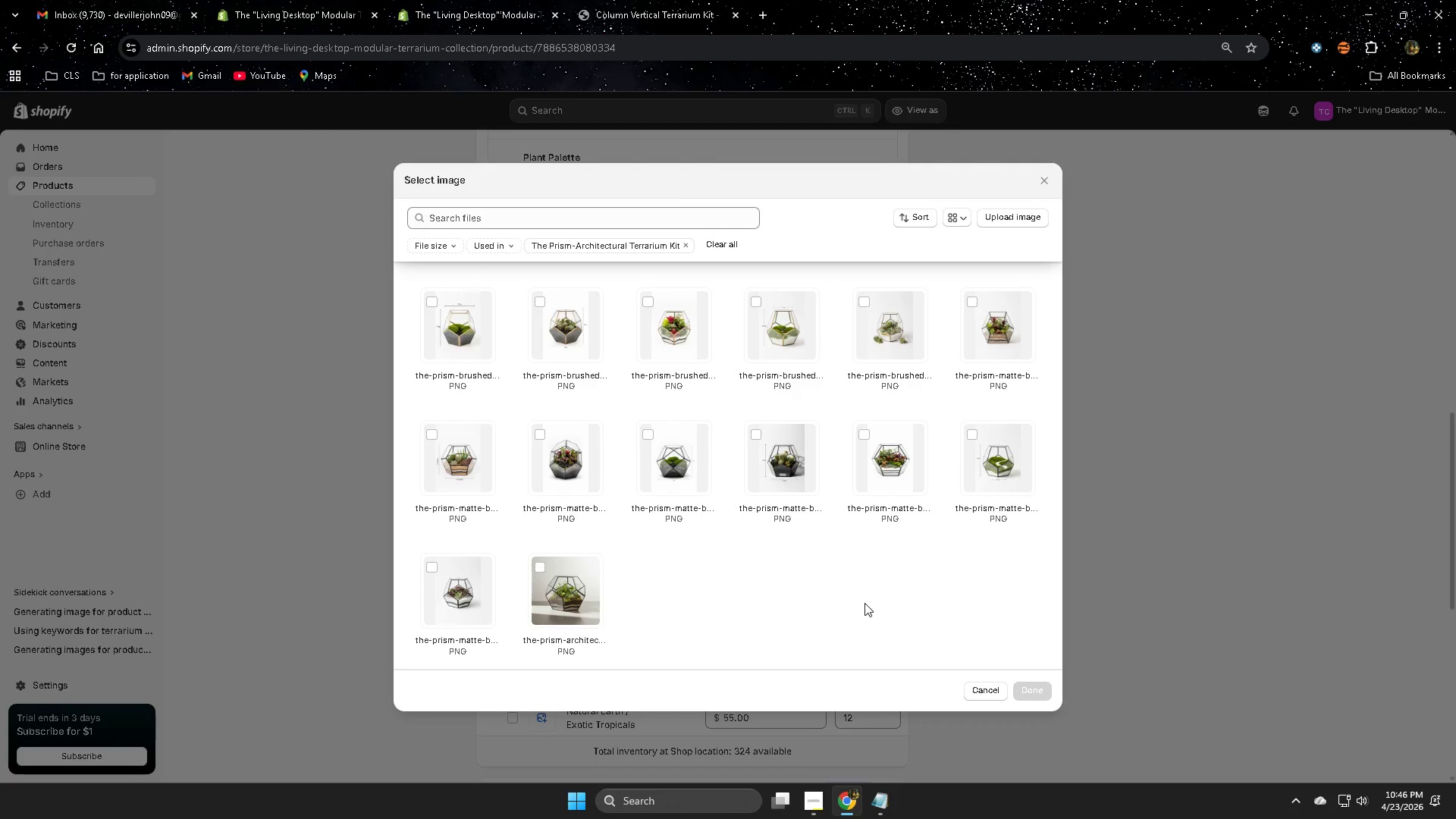 
scroll: coordinate [891, 563], scroll_direction: up, amount: 2.0
 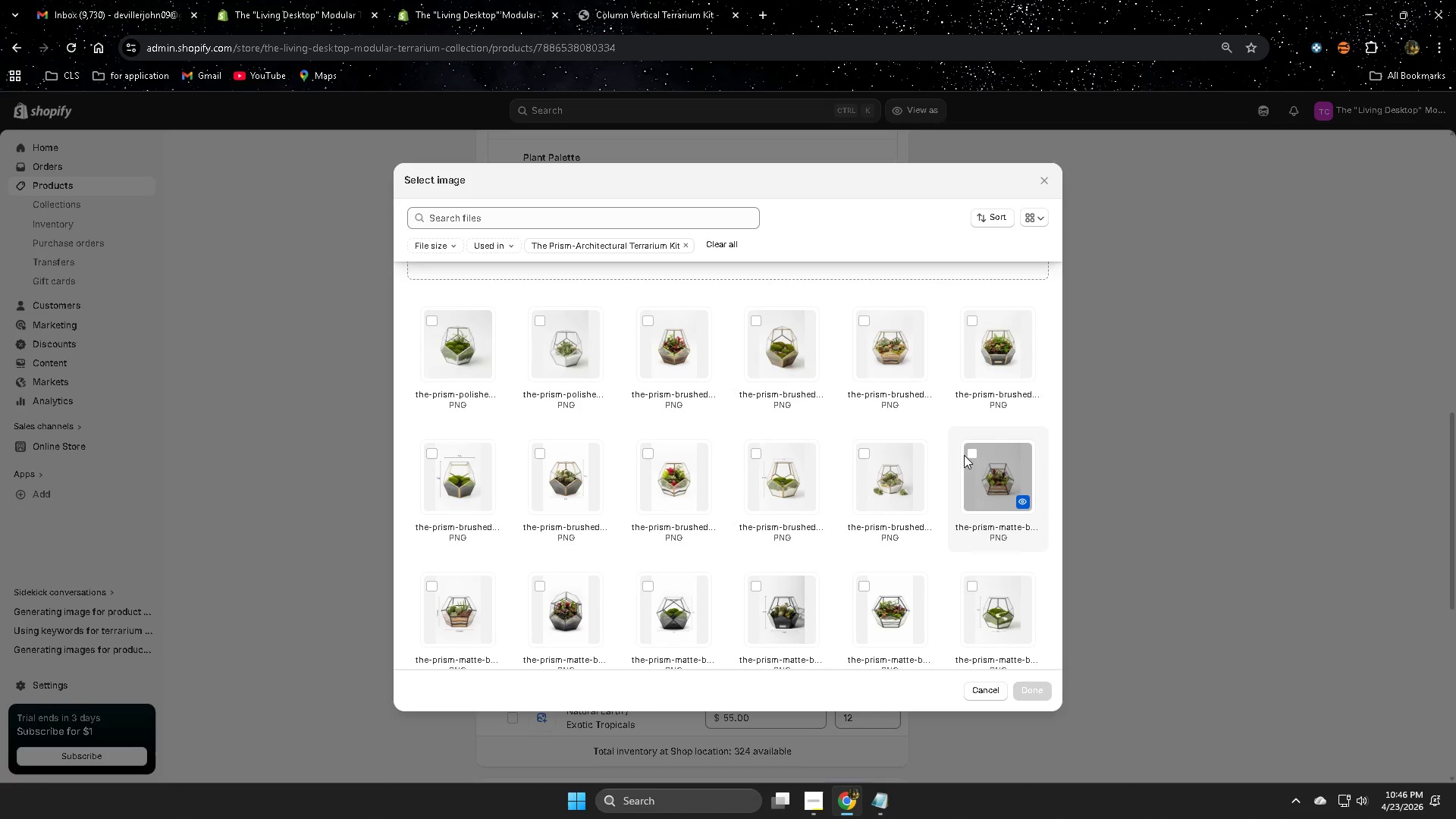 
mouse_move([874, 563])
 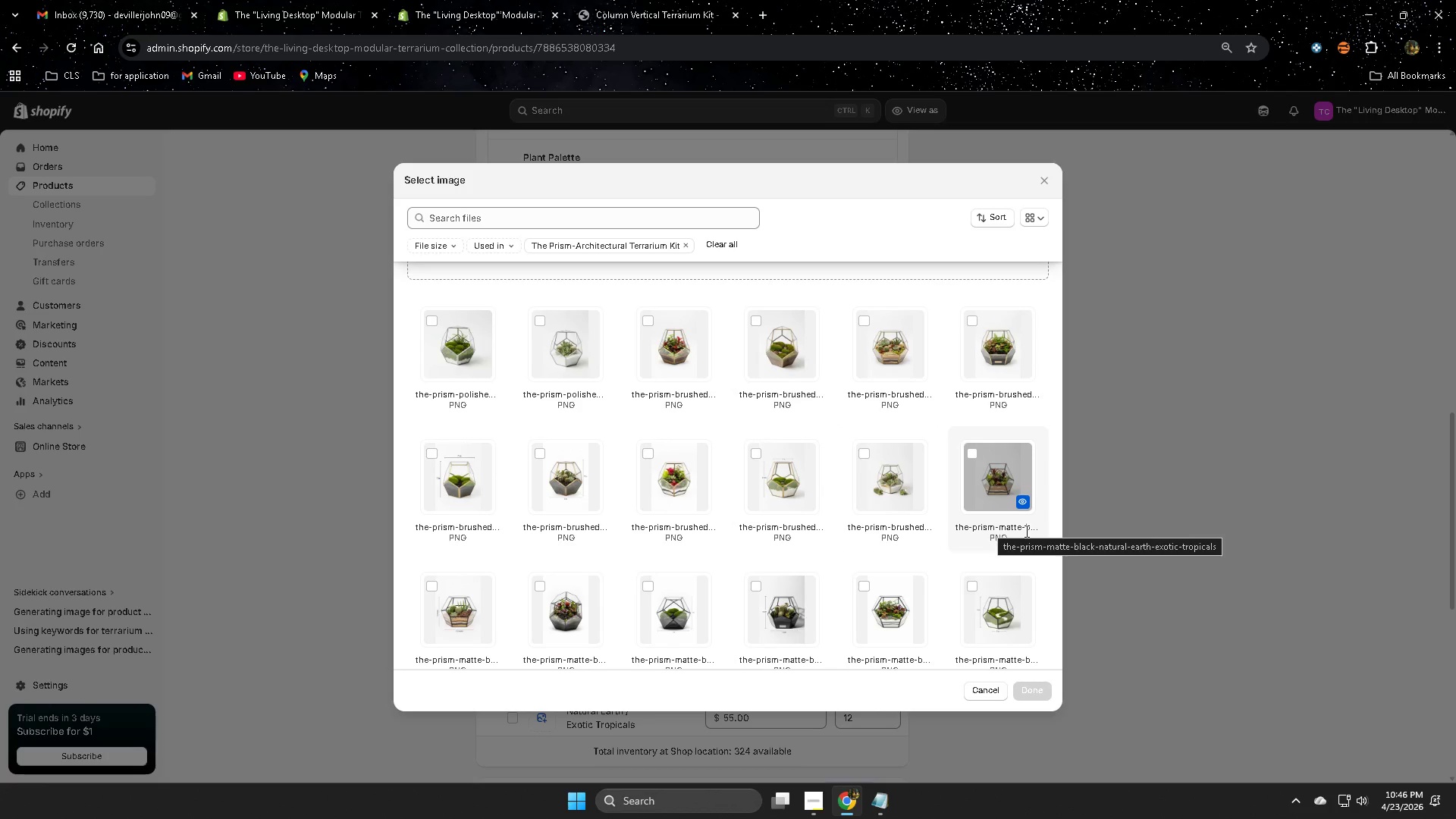 
wait(5.15)
 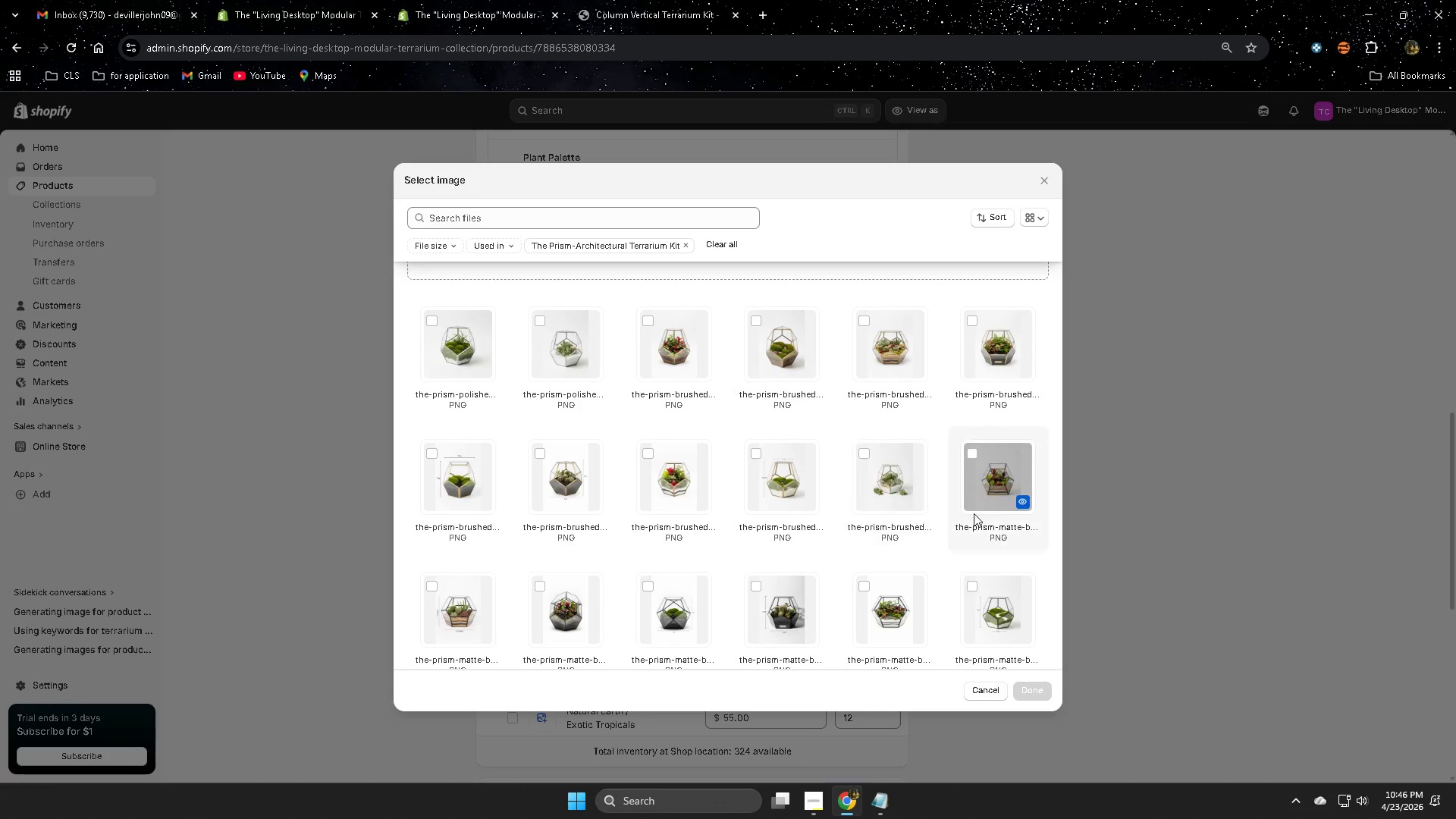 
left_click([1046, 180])
 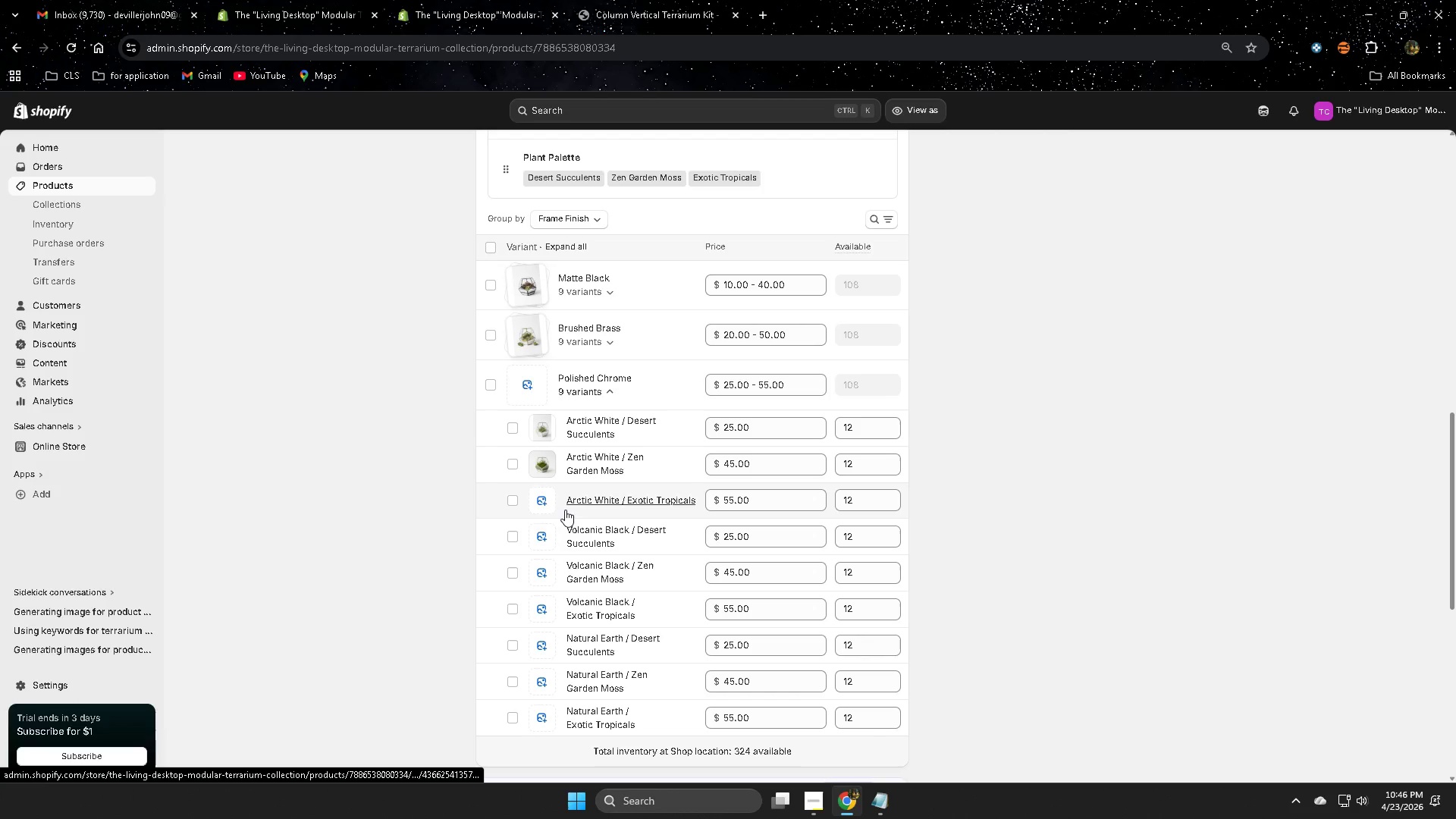 
left_click([544, 505])
 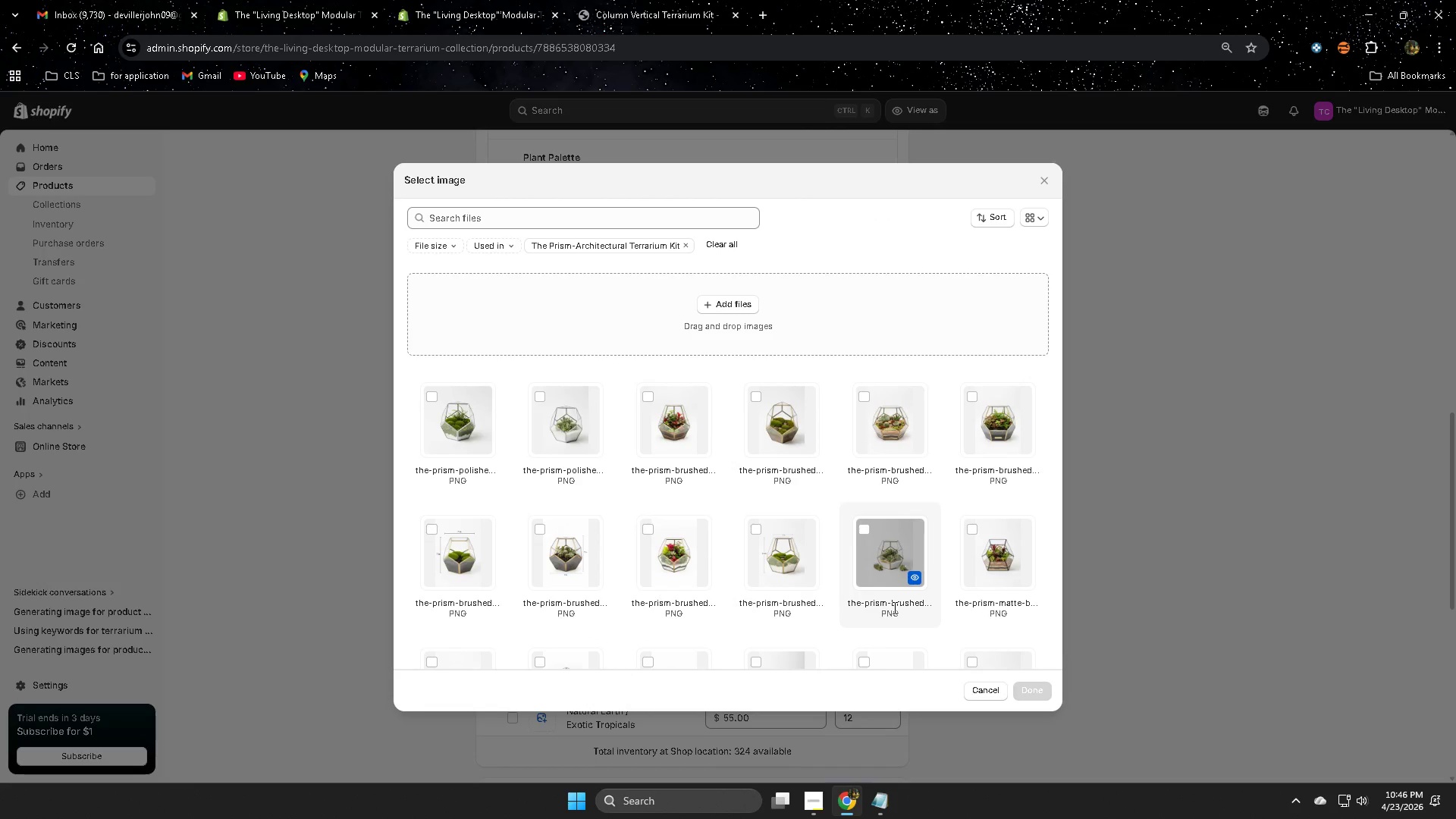 
left_click([893, 600])
 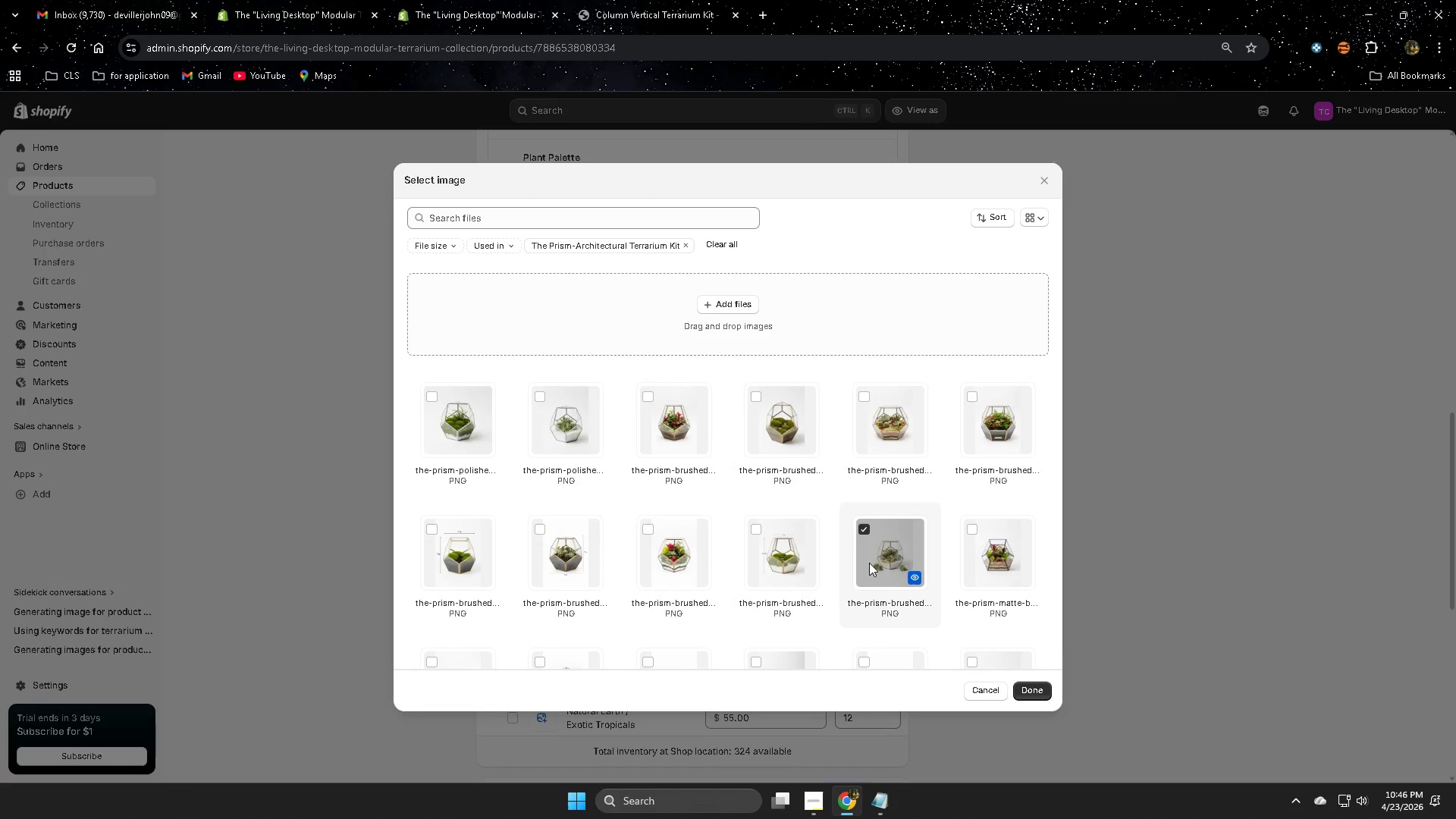 
left_click([871, 529])
 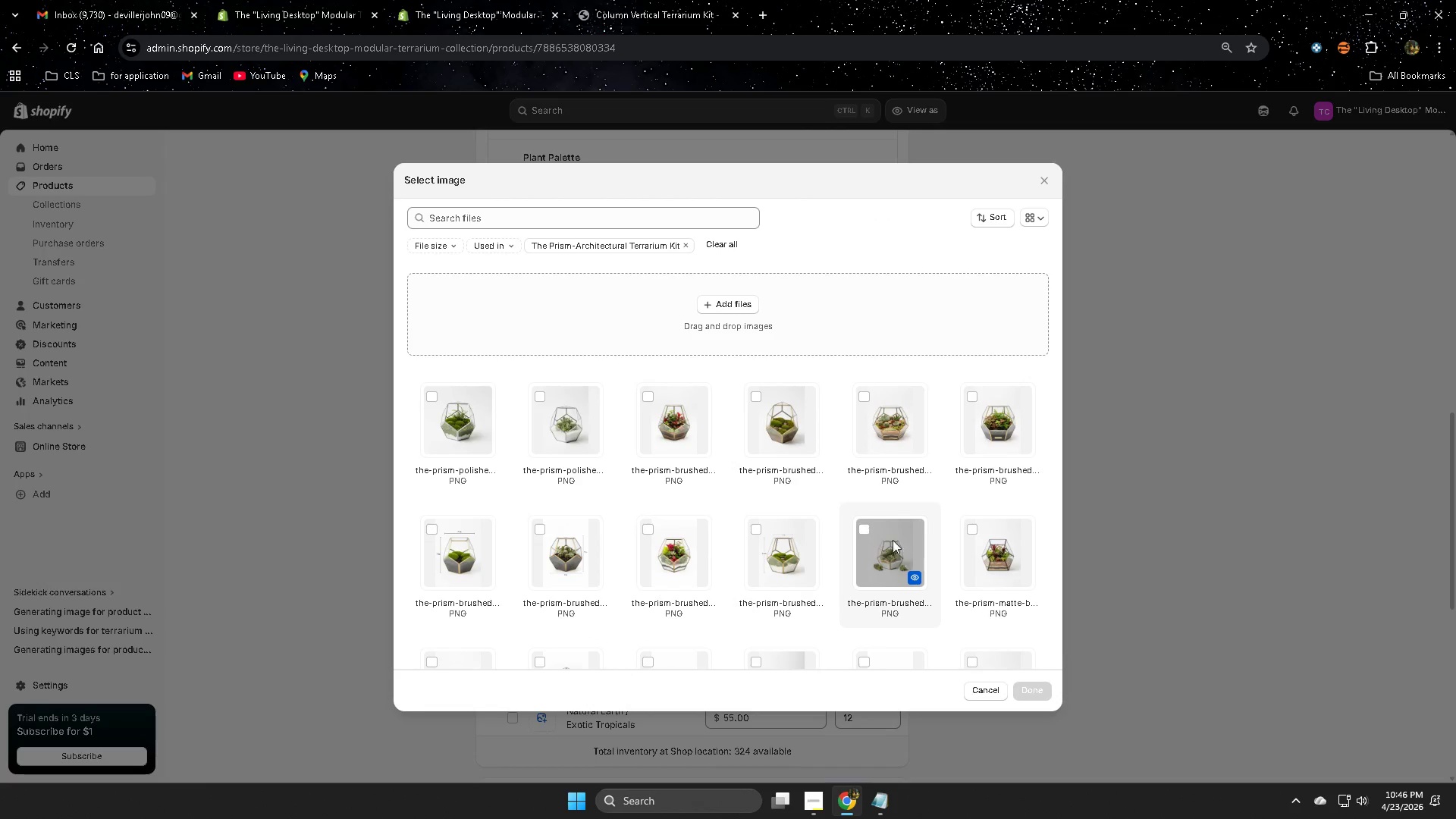 
scroll: coordinate [903, 541], scroll_direction: down, amount: 2.0
 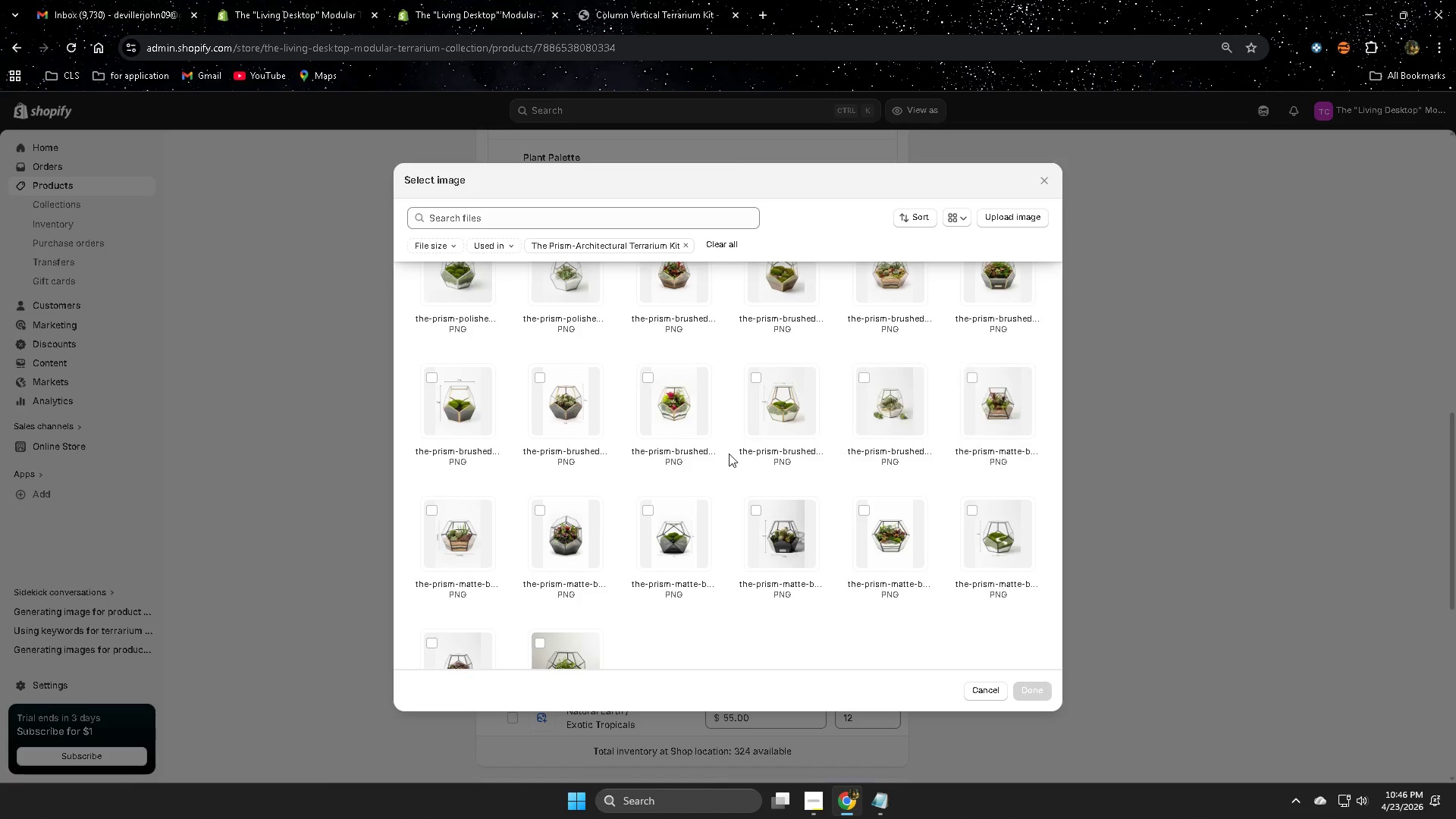 
left_click([648, 450])
 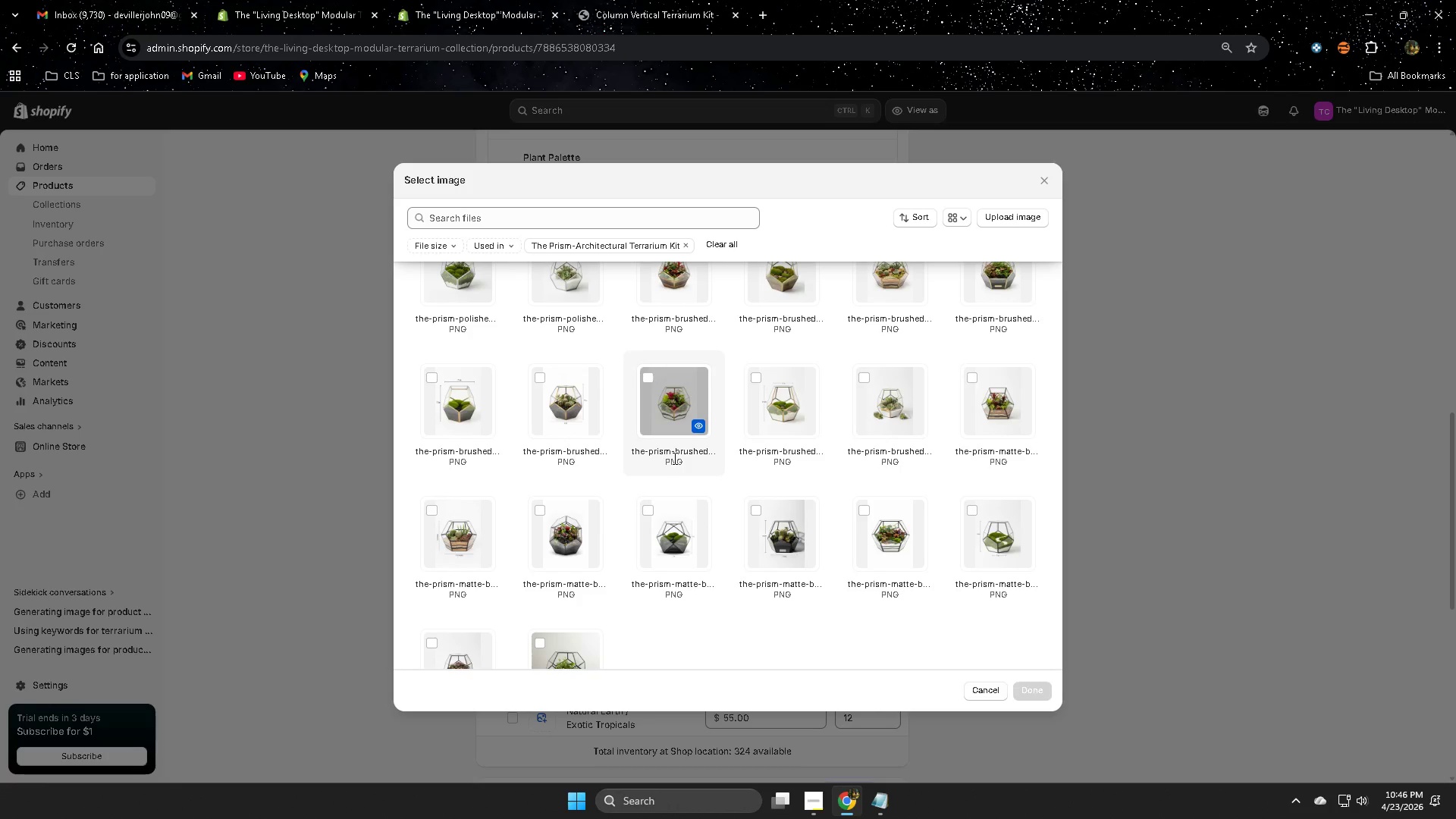 
double_click([673, 458])
 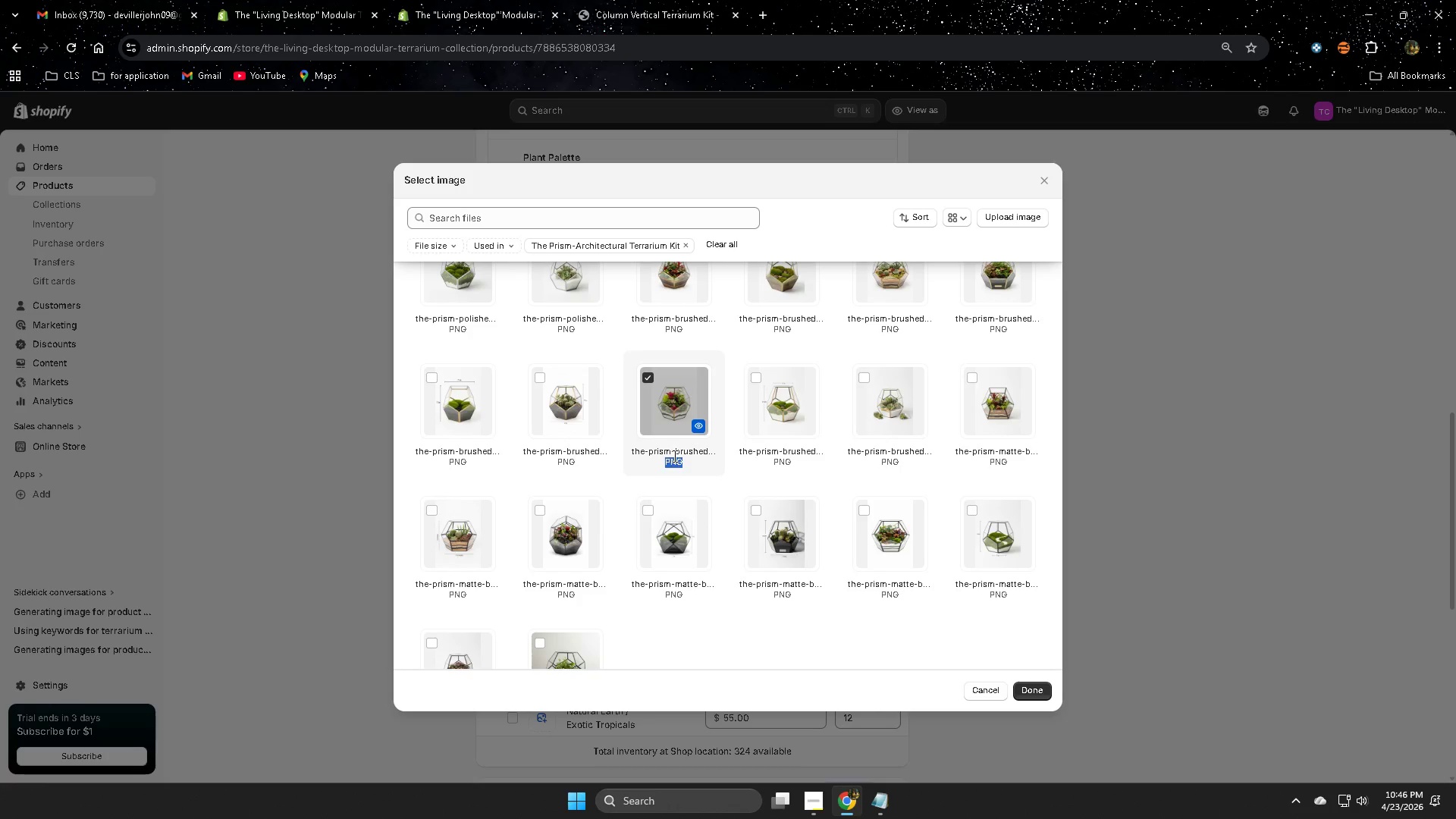 
triple_click([673, 453])
 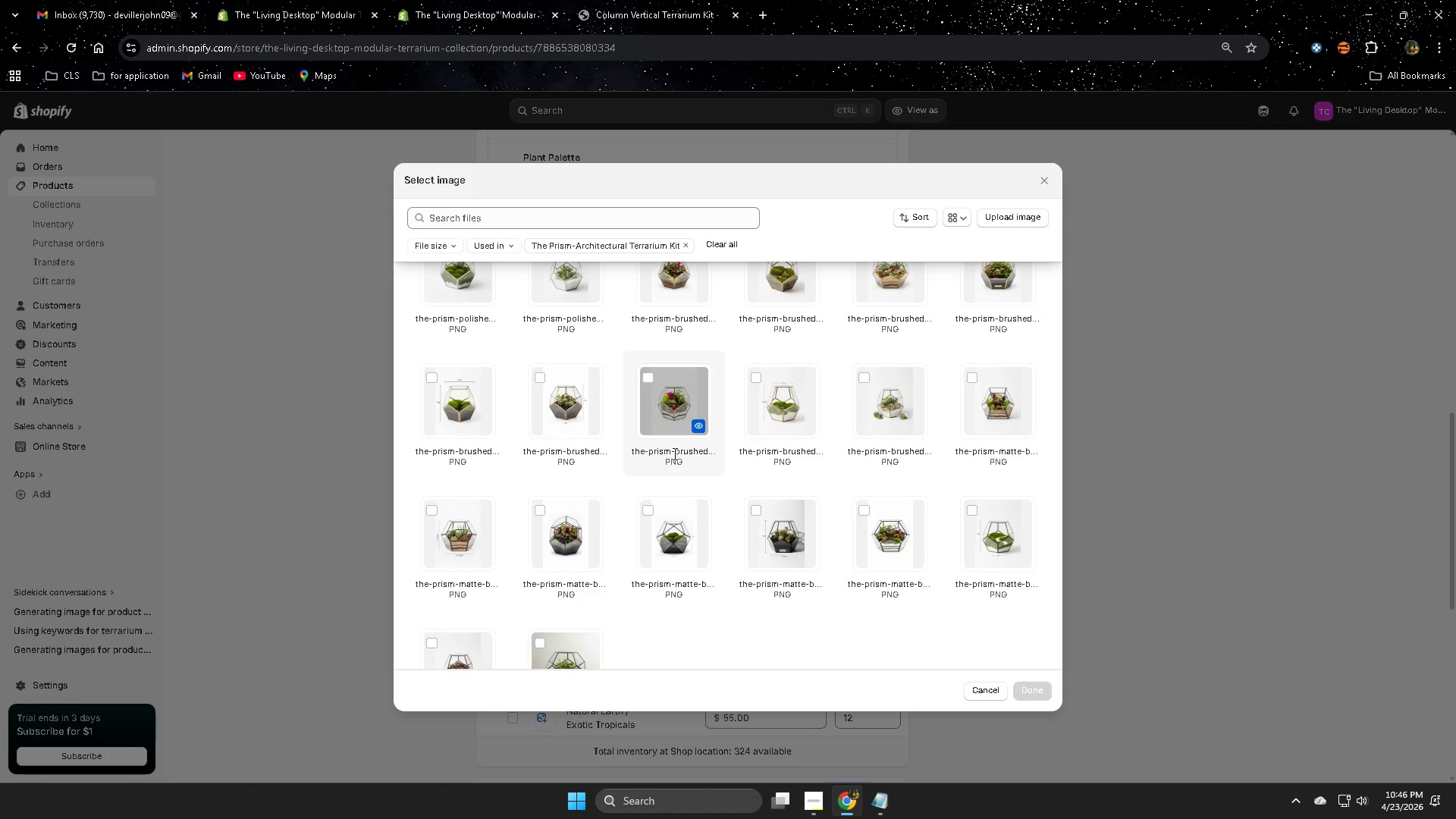 
triple_click([673, 453])
 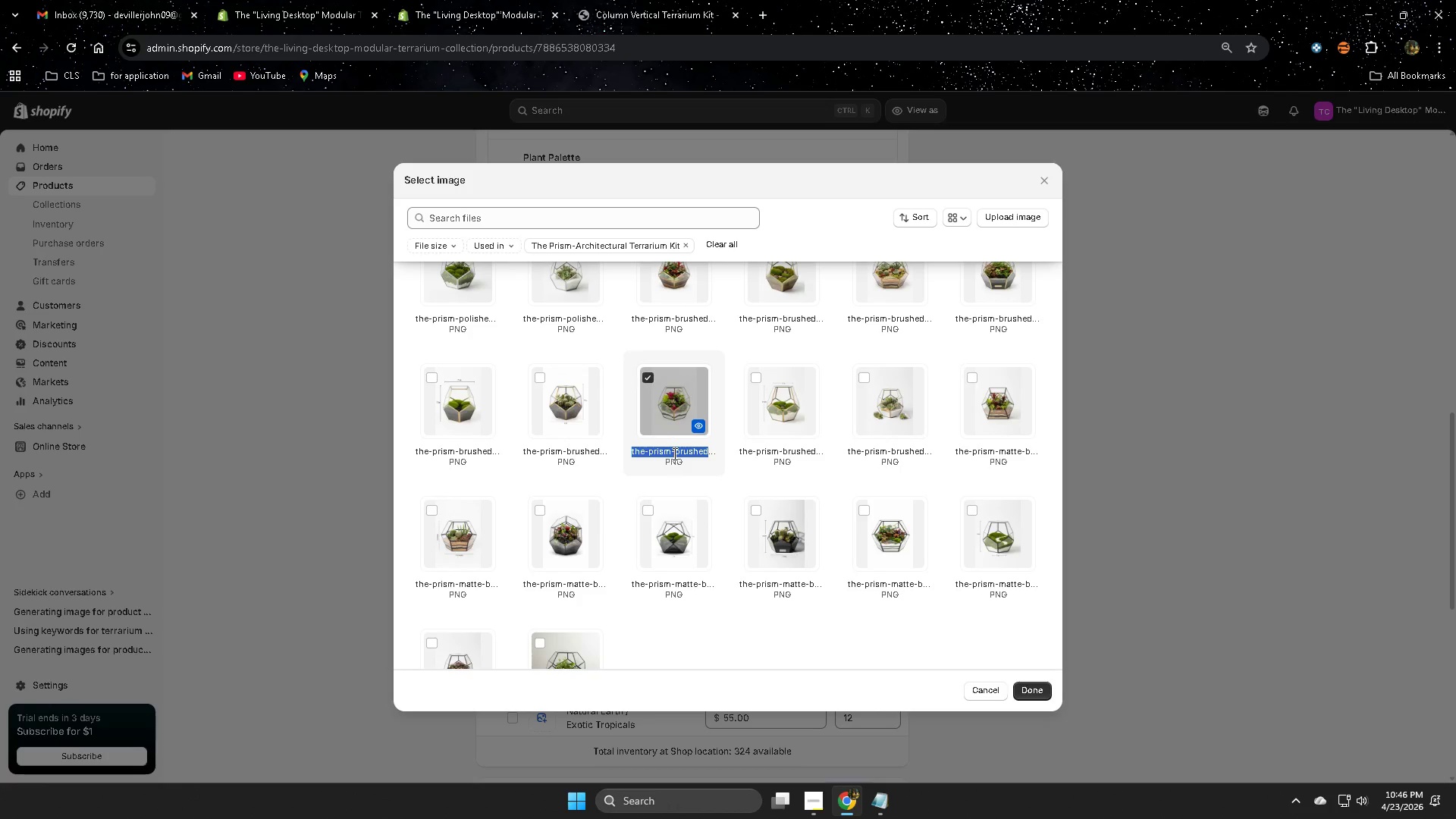 
triple_click([673, 453])
 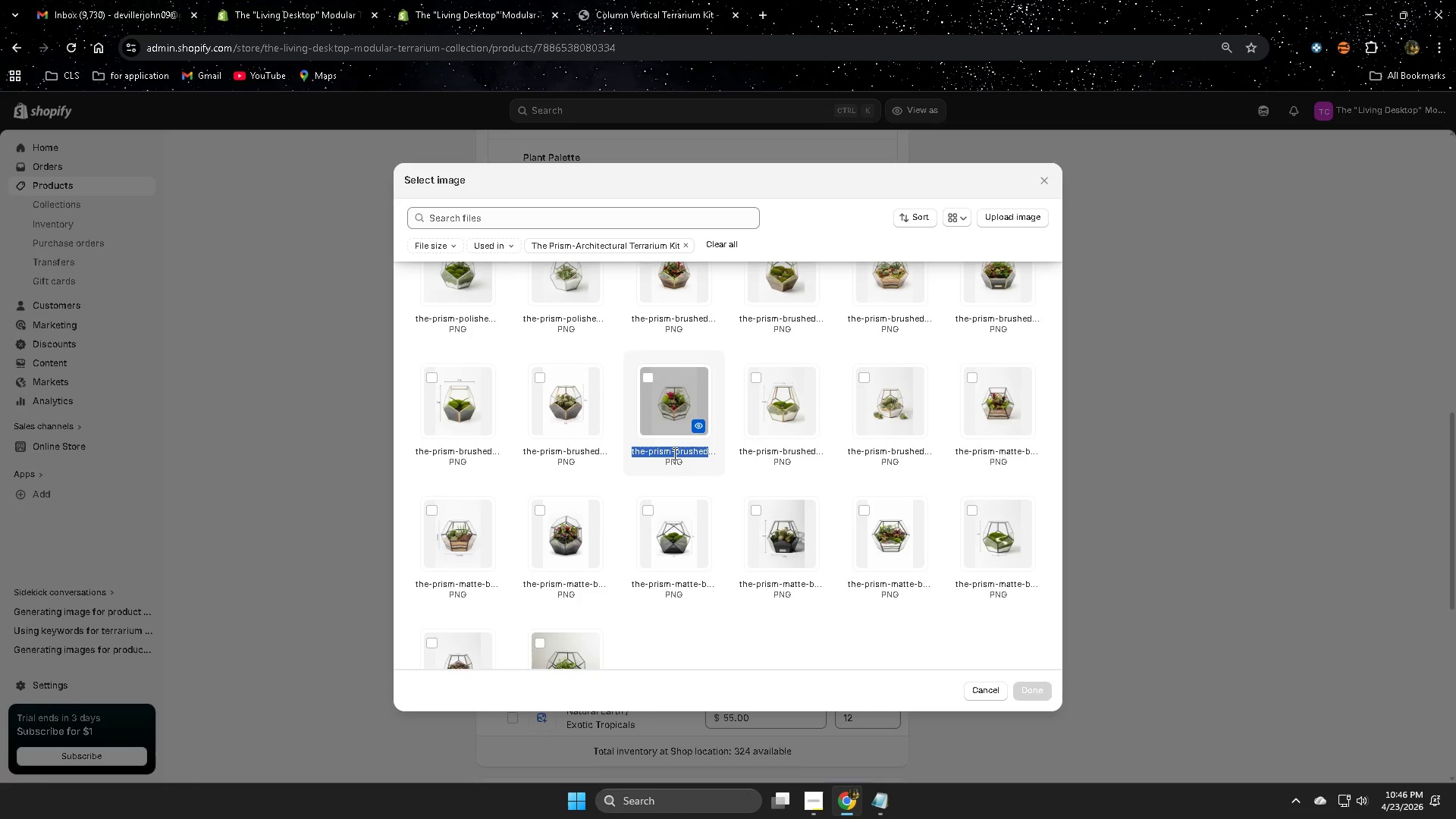 
triple_click([673, 453])
 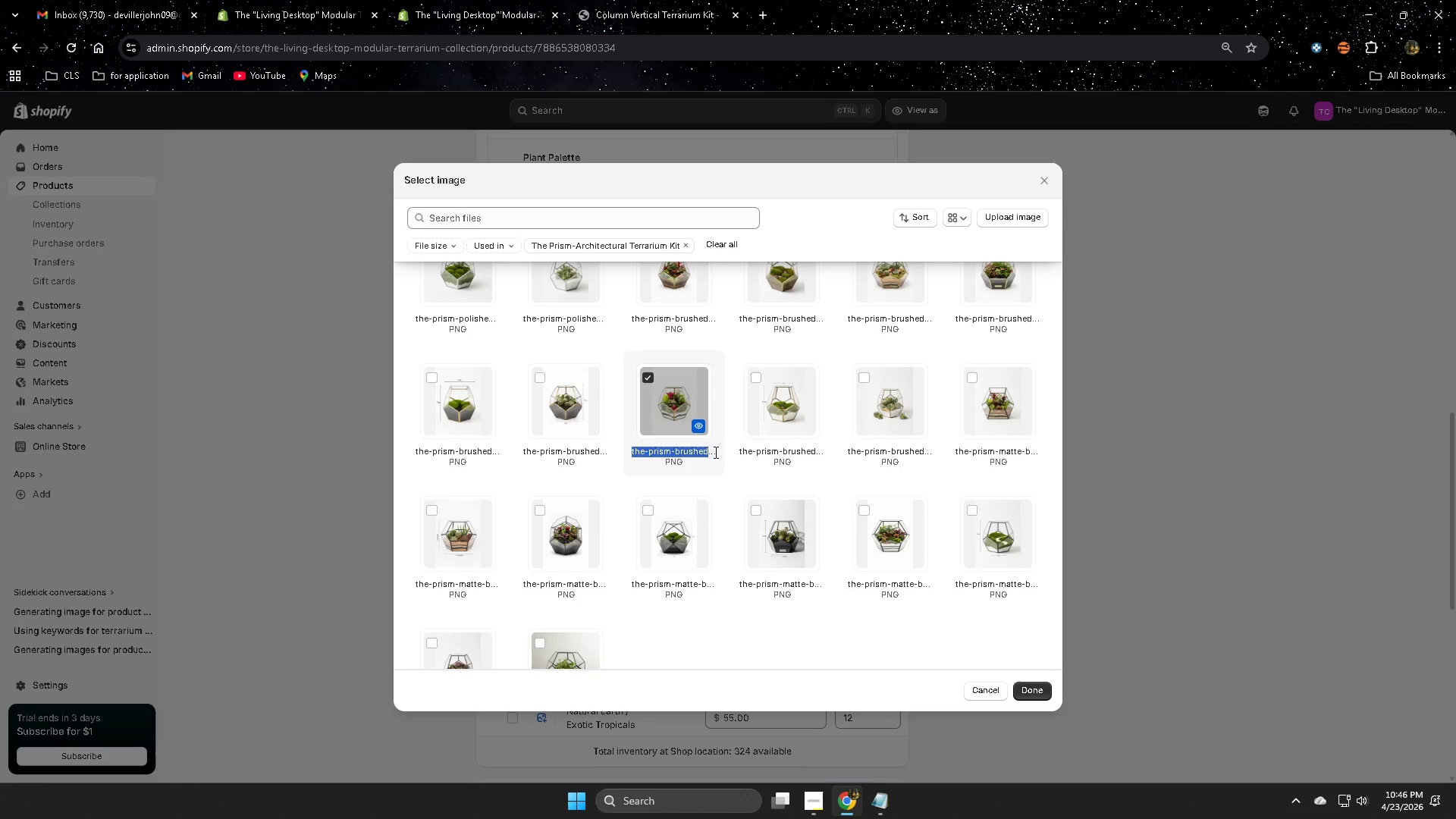 
triple_click([714, 452])
 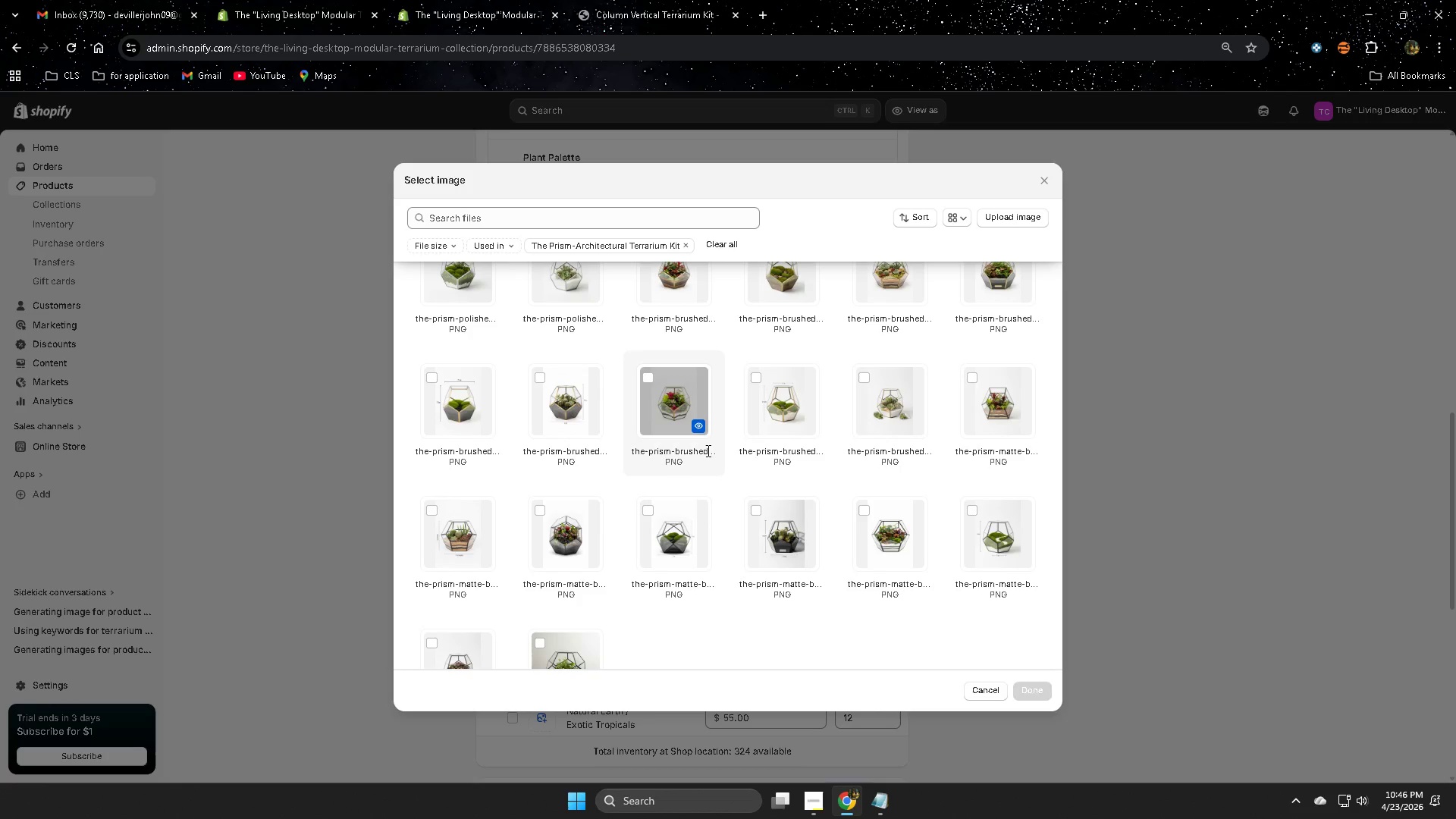 
triple_click([707, 450])
 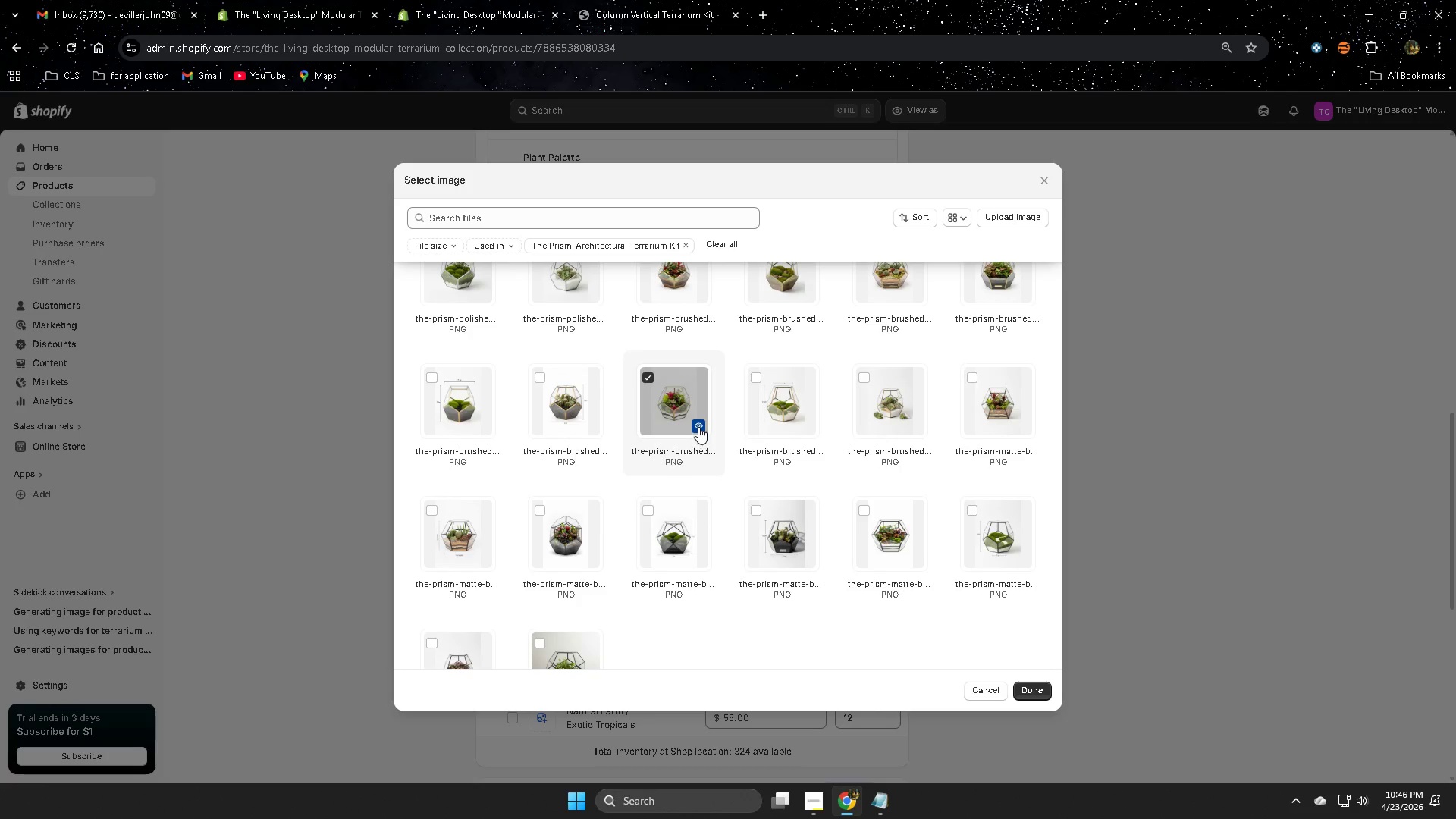 
left_click([646, 378])
 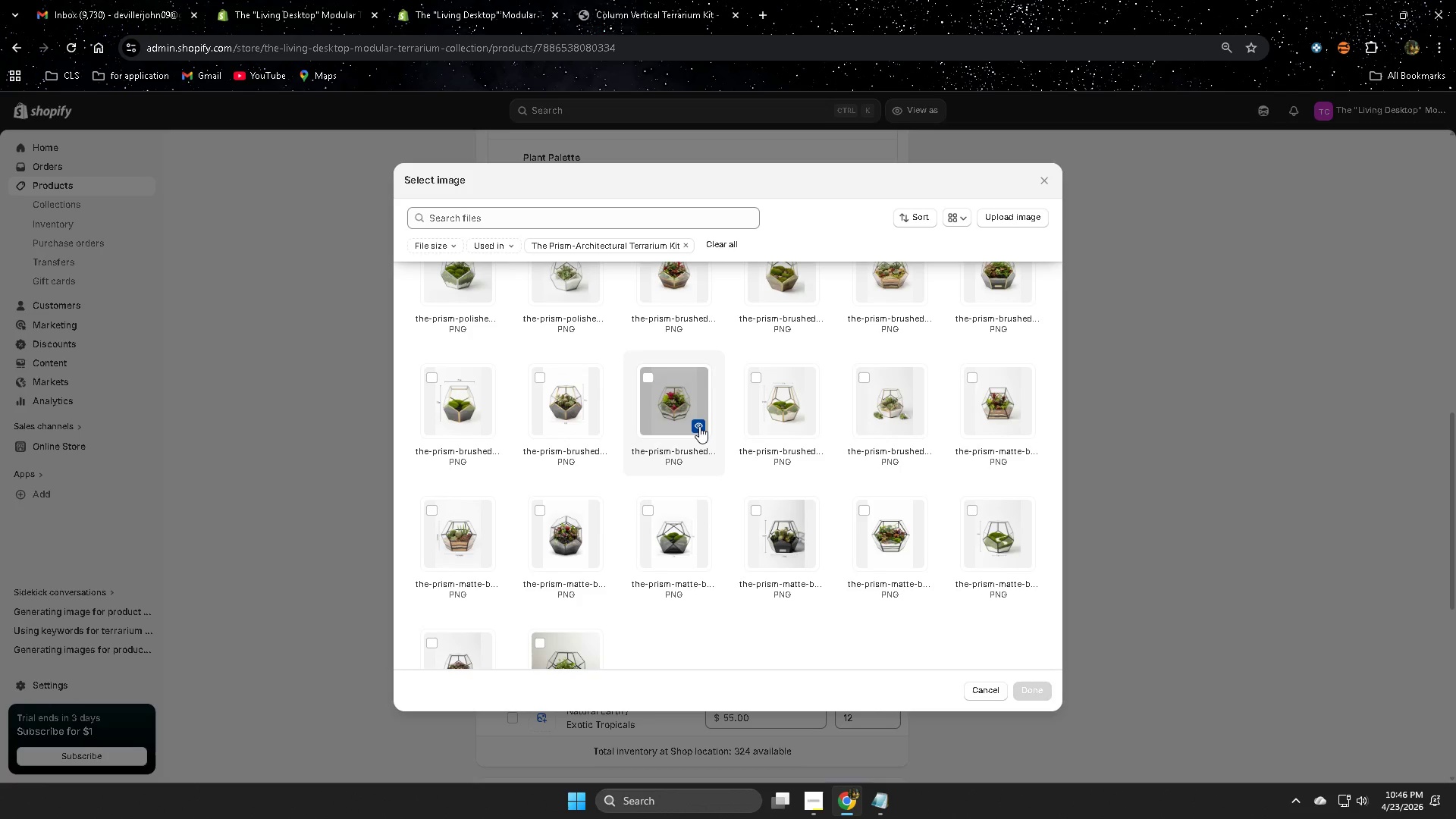 
left_click([699, 426])
 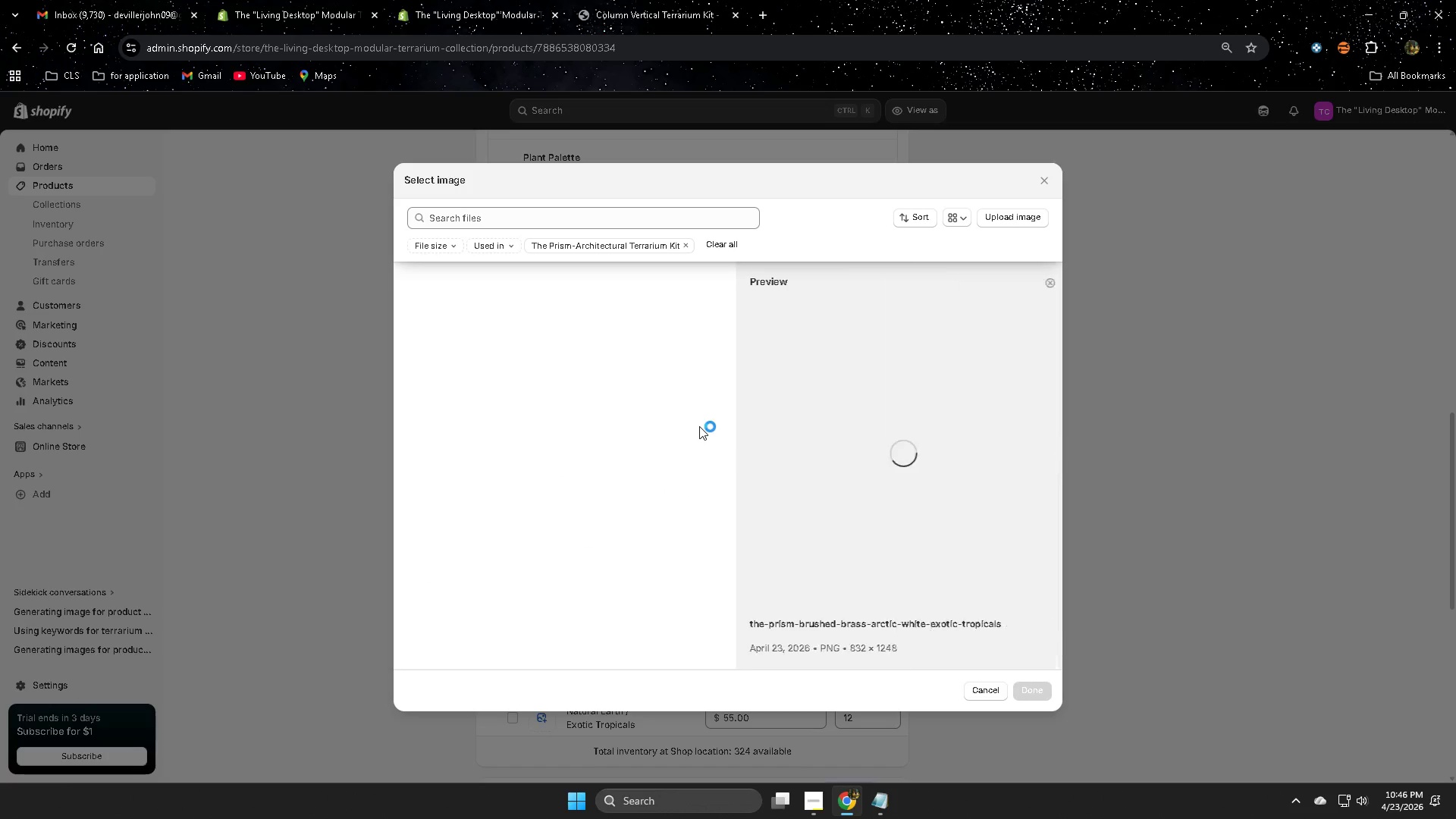 
mouse_move([714, 426])
 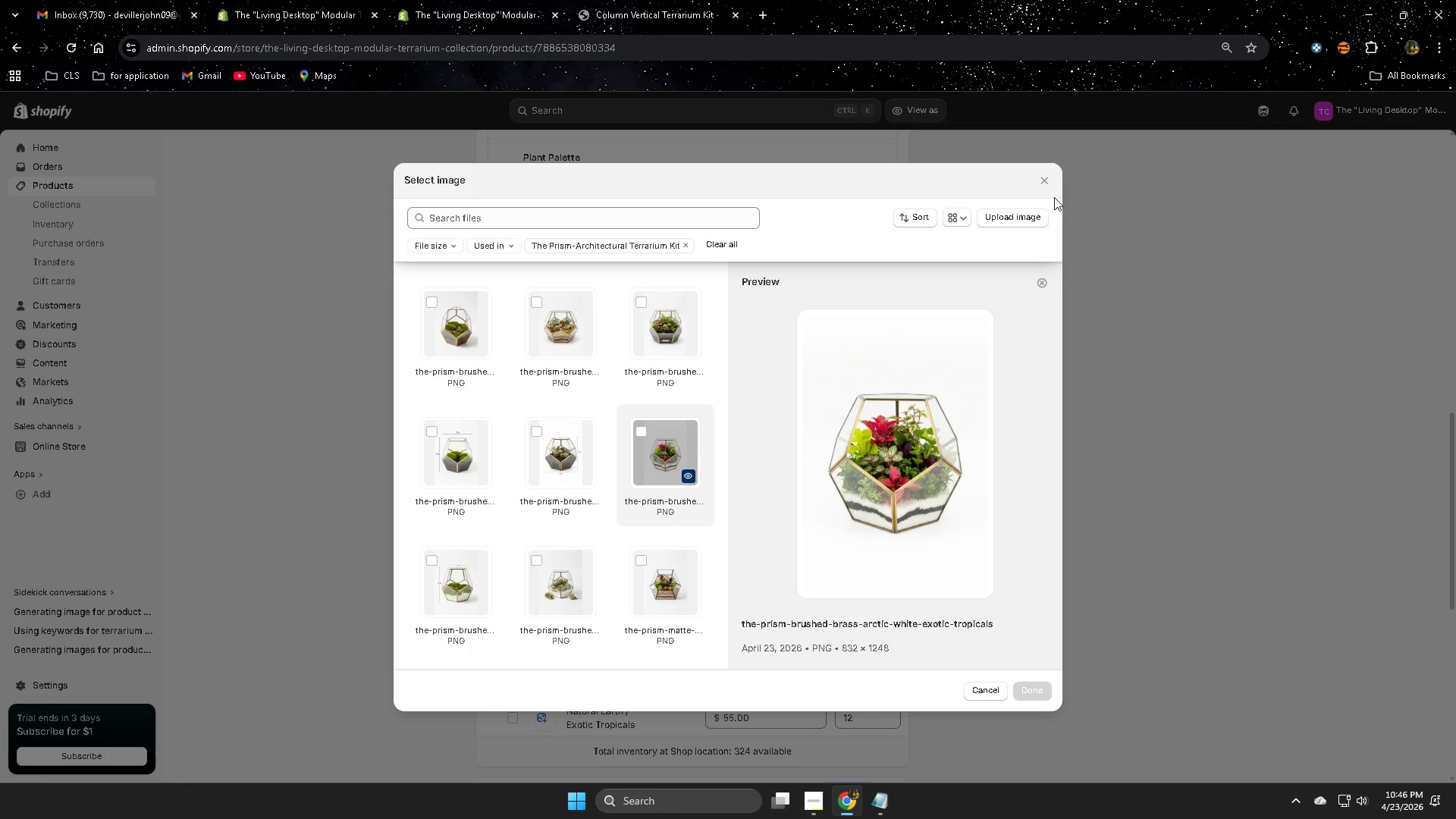 
left_click([1047, 177])
 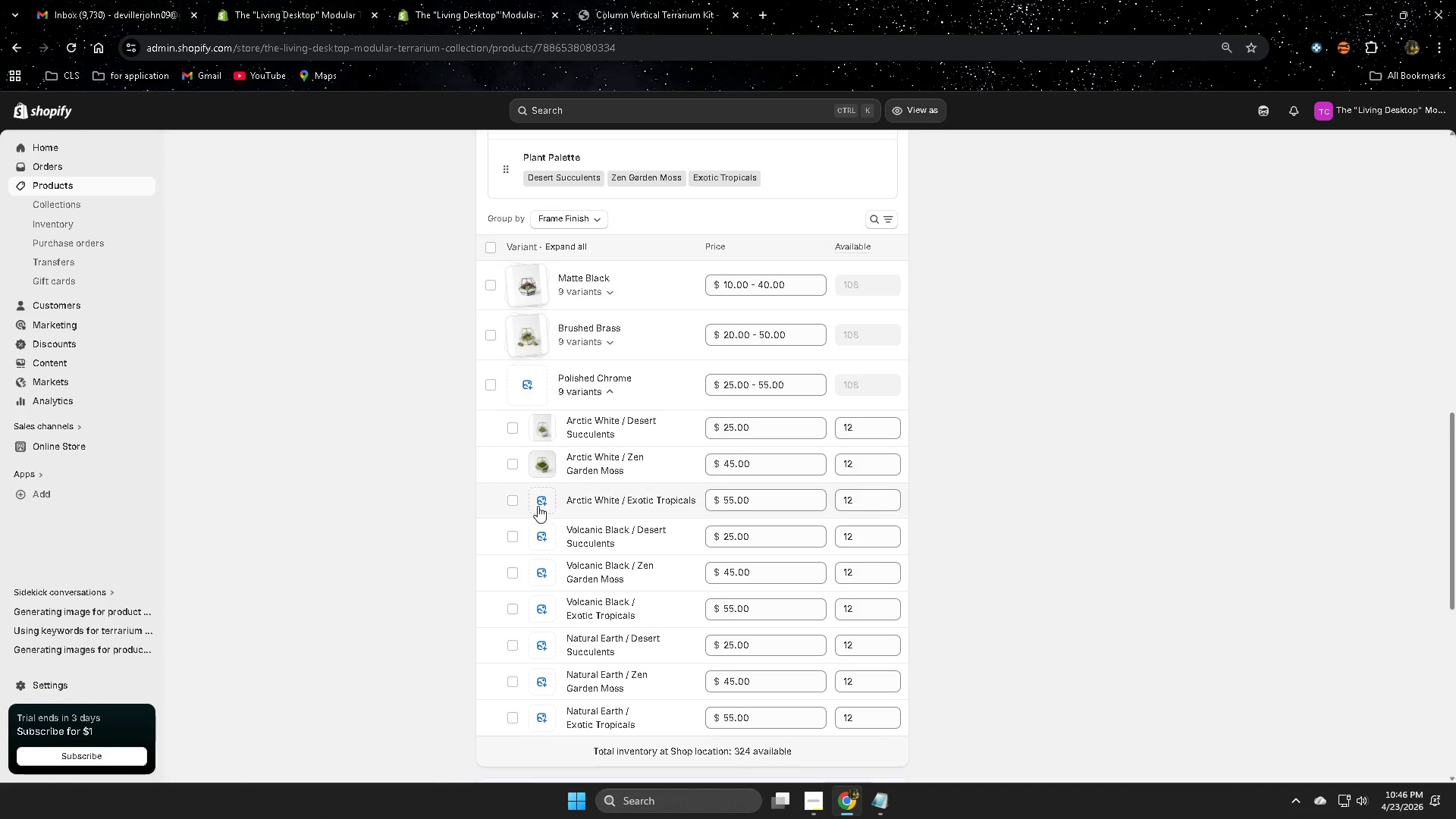 
wait(5.3)
 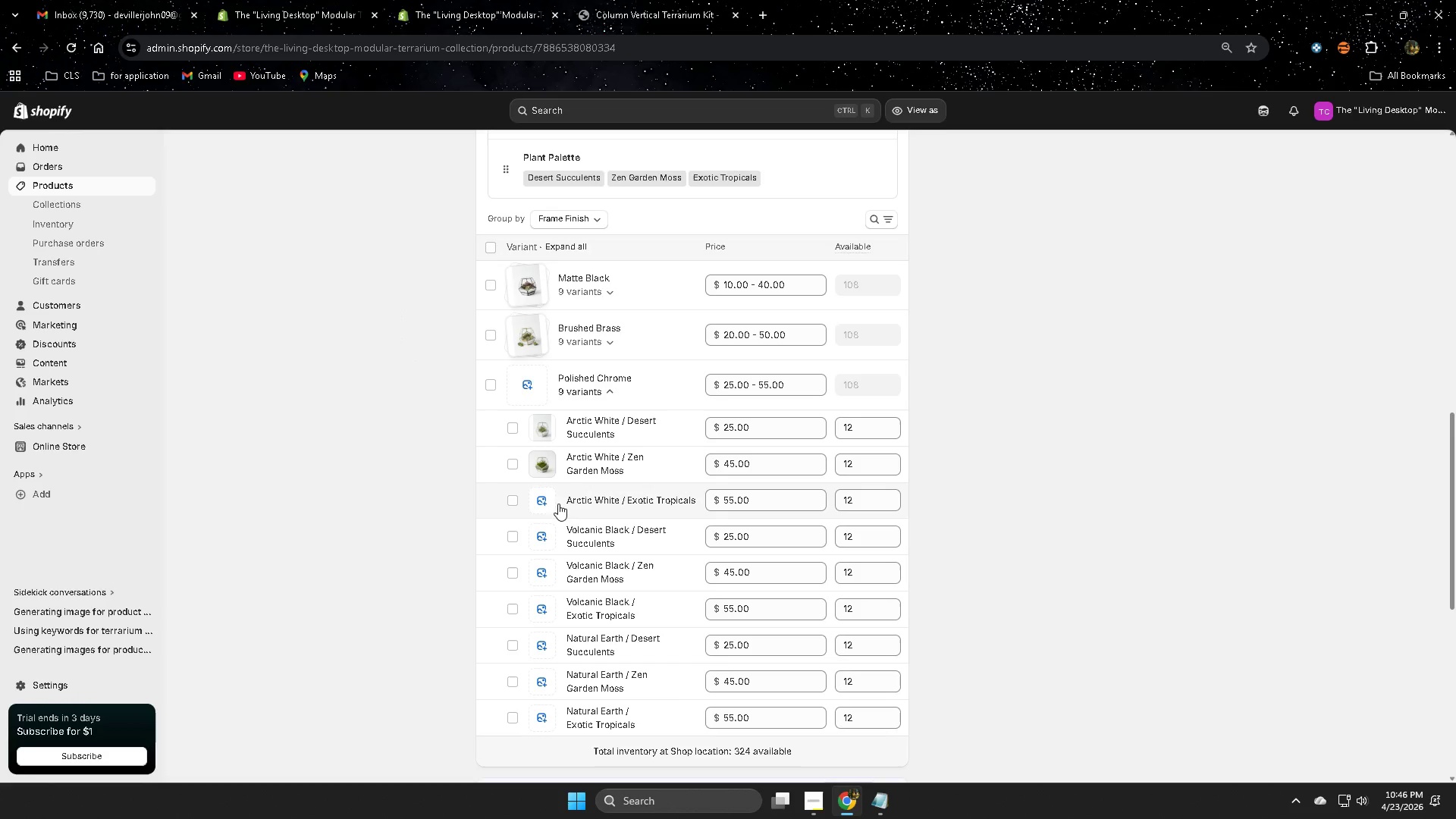 
left_click([538, 506])
 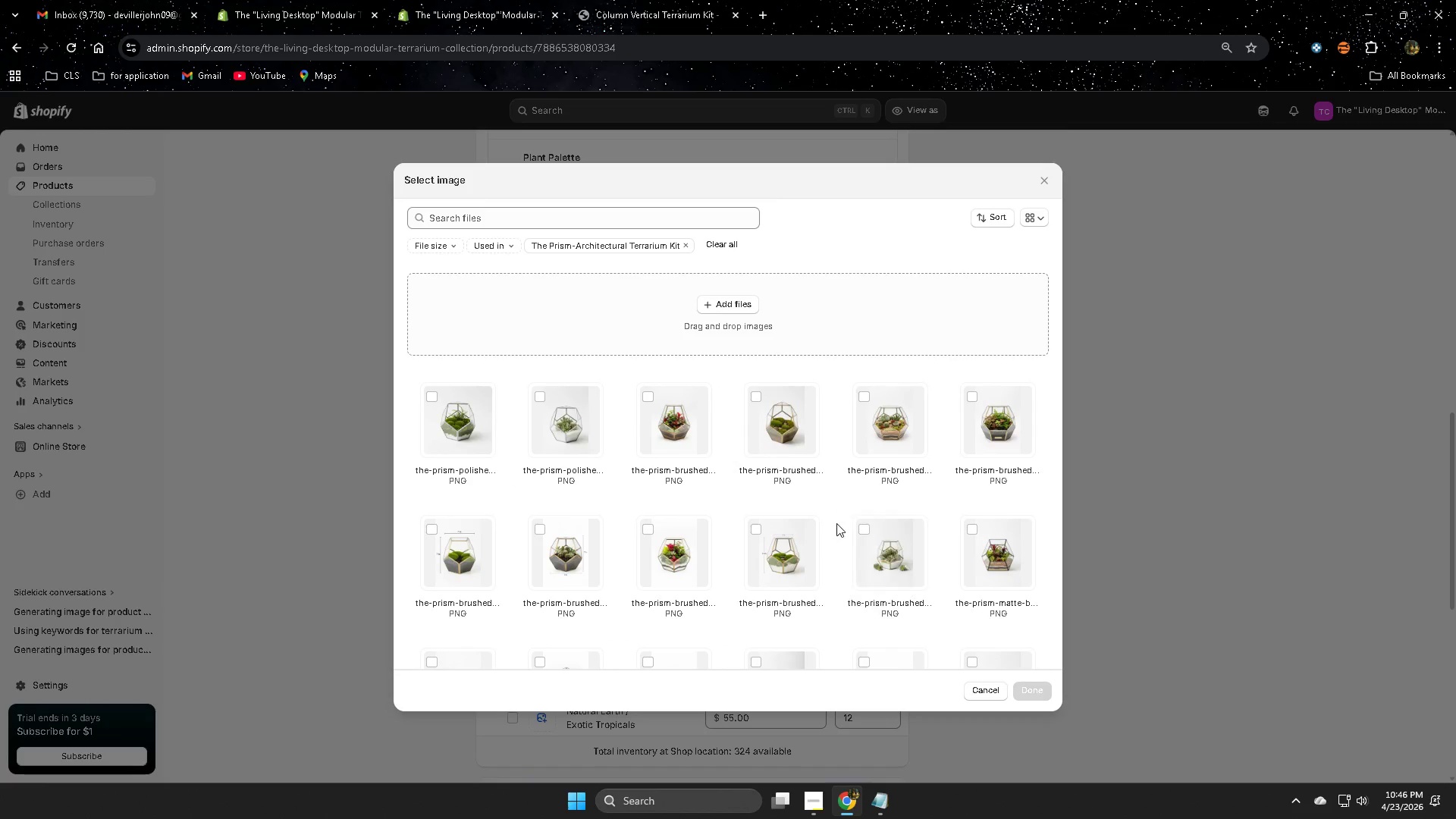 
left_click([704, 503])
 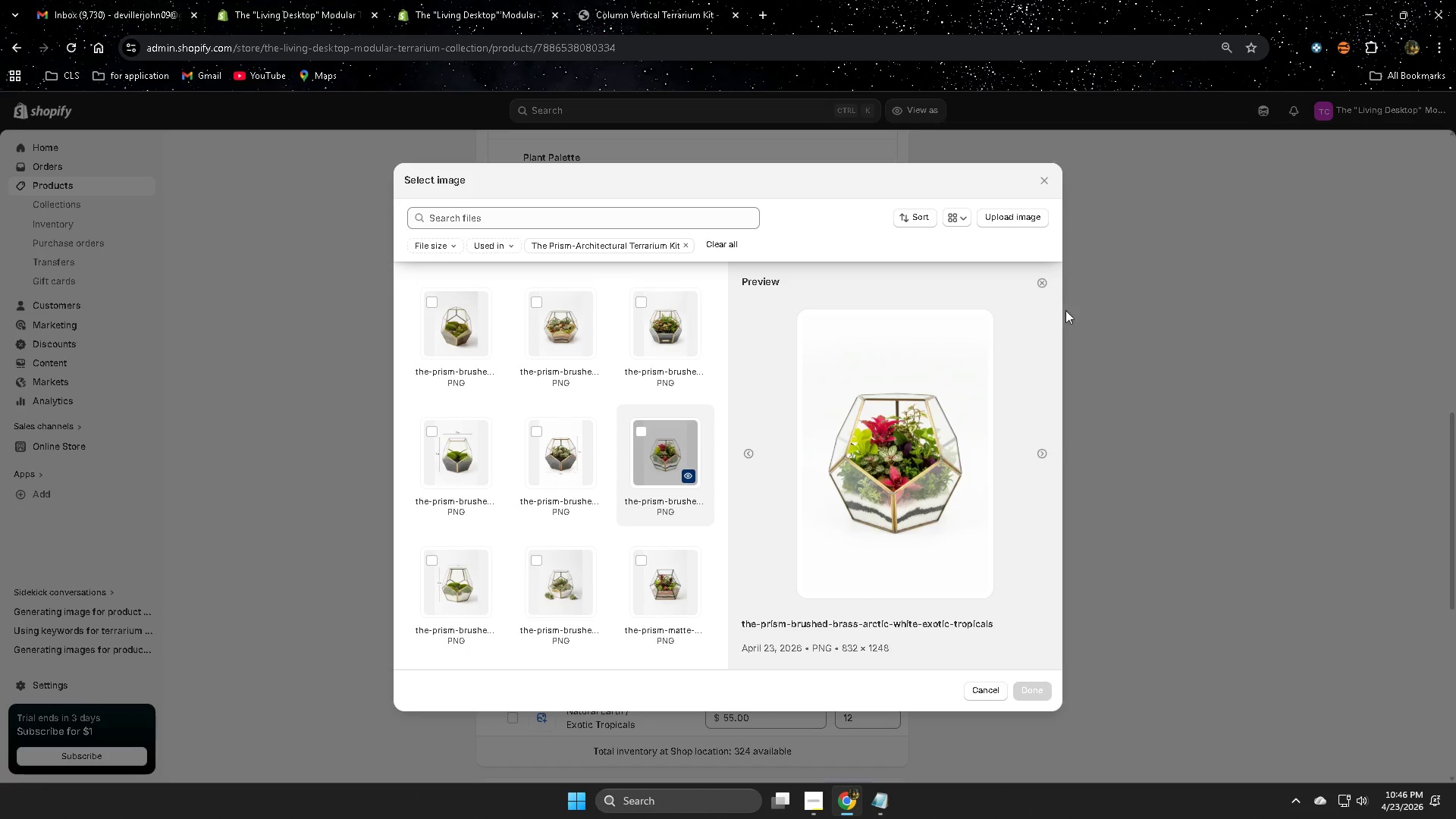 
scroll: coordinate [808, 528], scroll_direction: down, amount: 1.0
 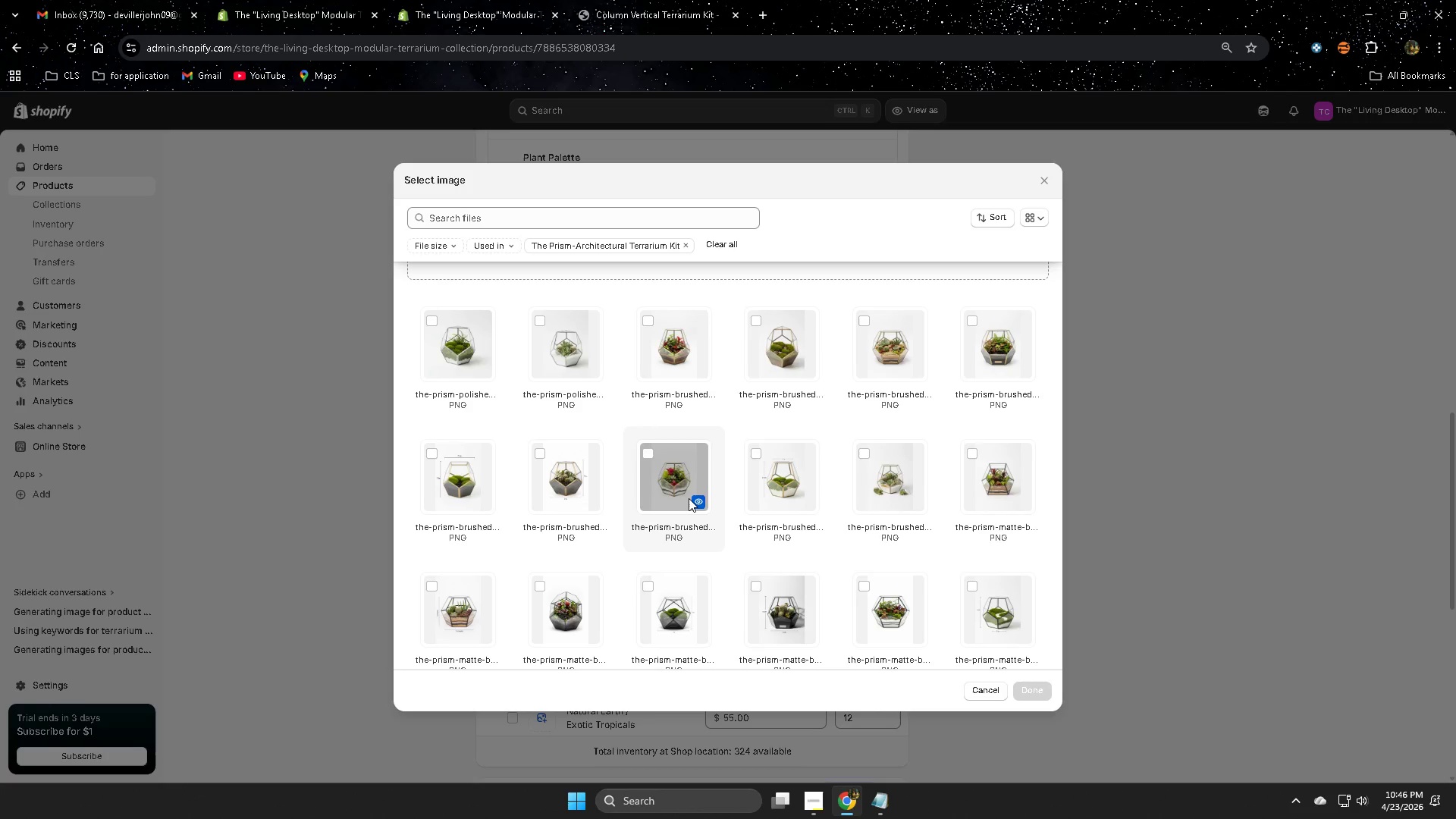 
left_click([1045, 281])
 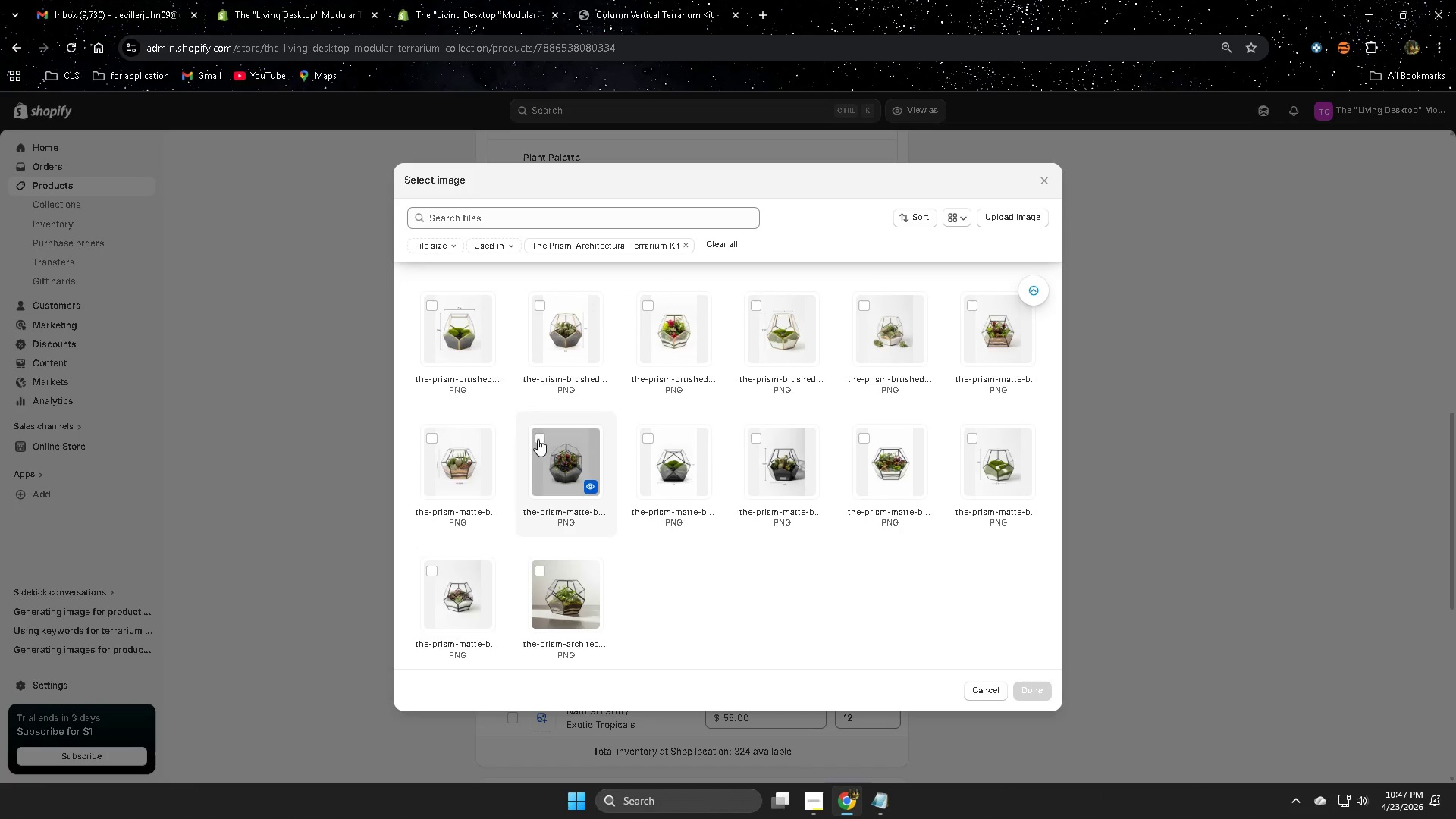 
wait(8.92)
 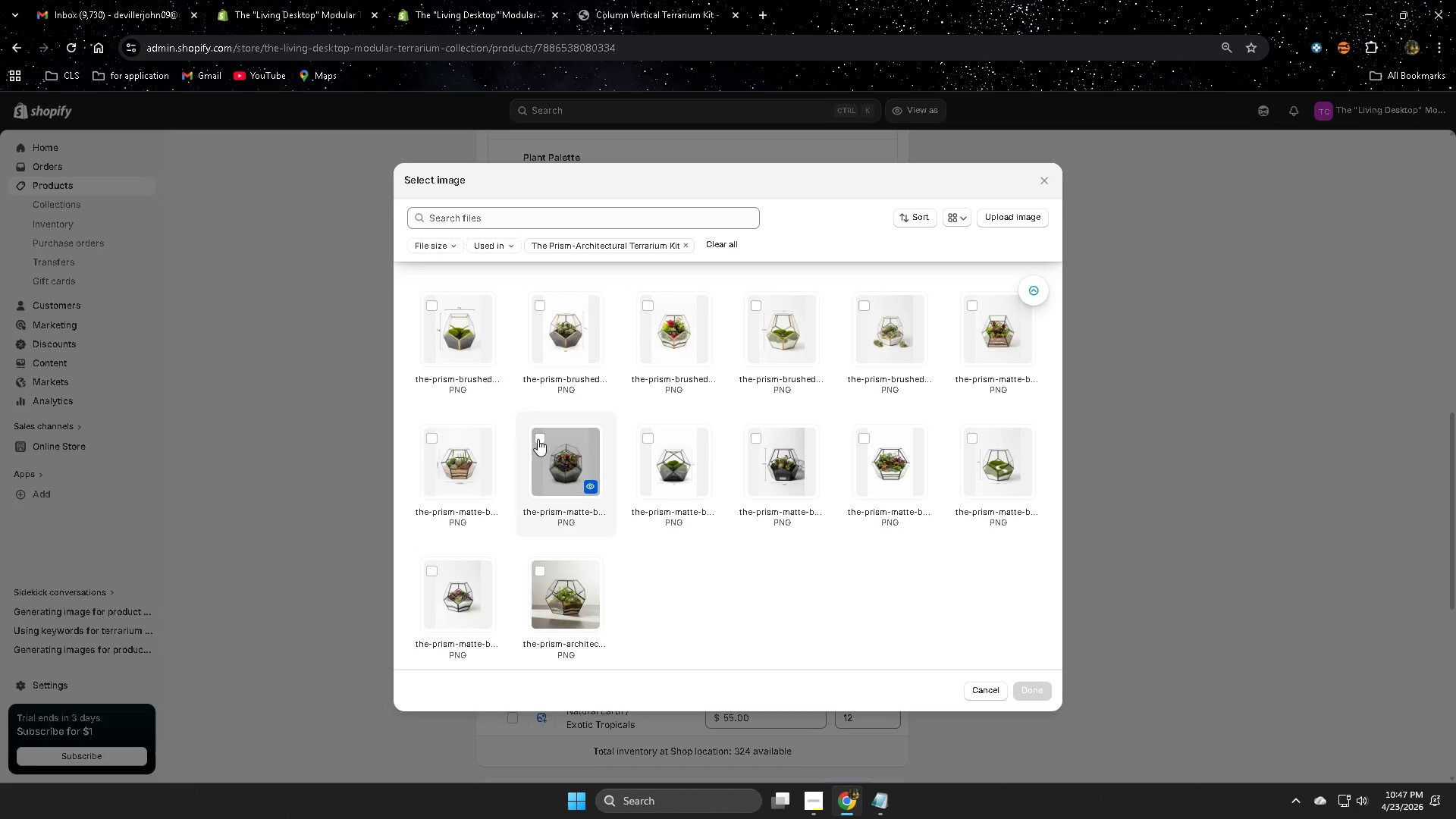 
left_click([910, 482])
 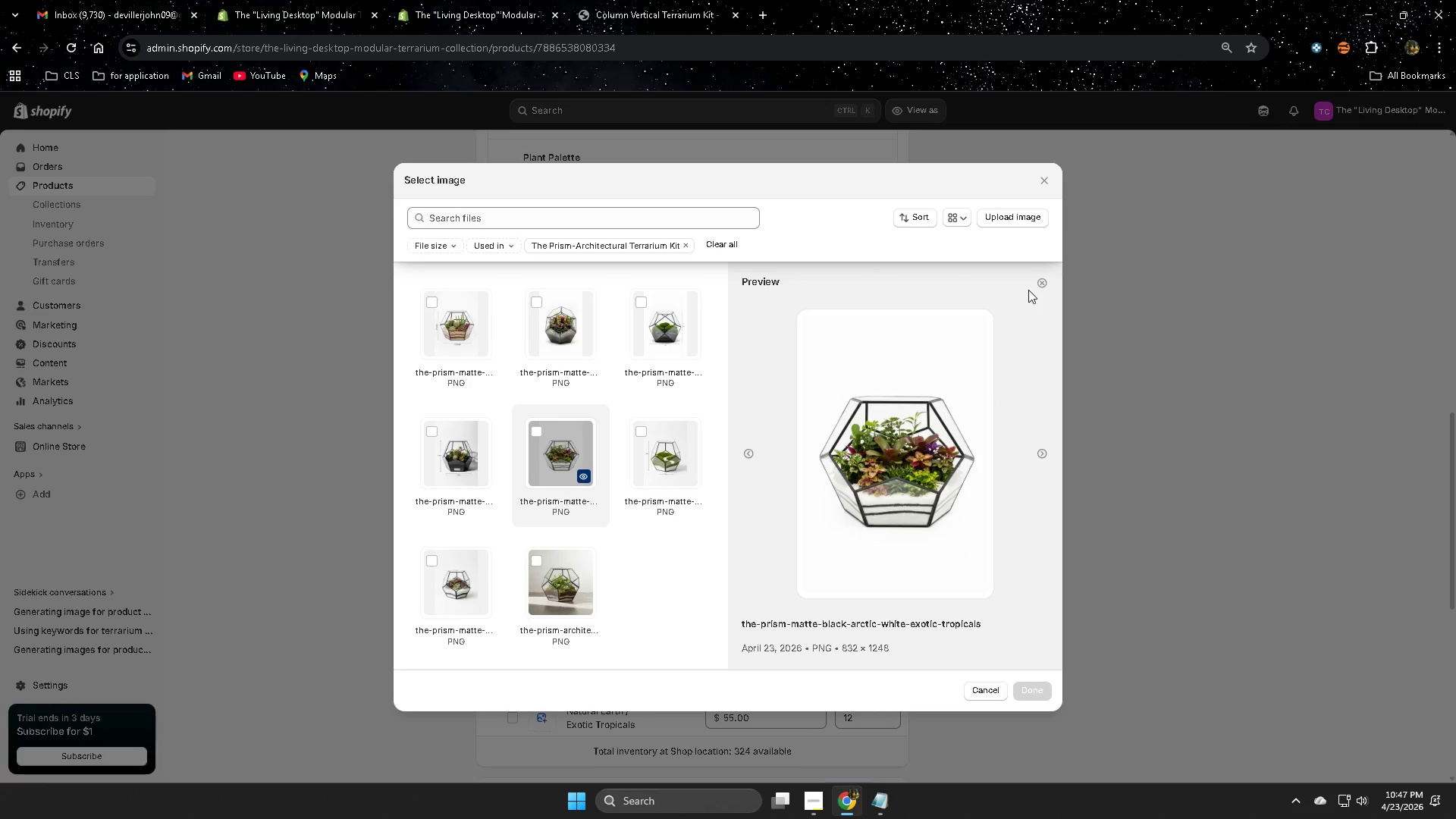 
left_click([1039, 282])
 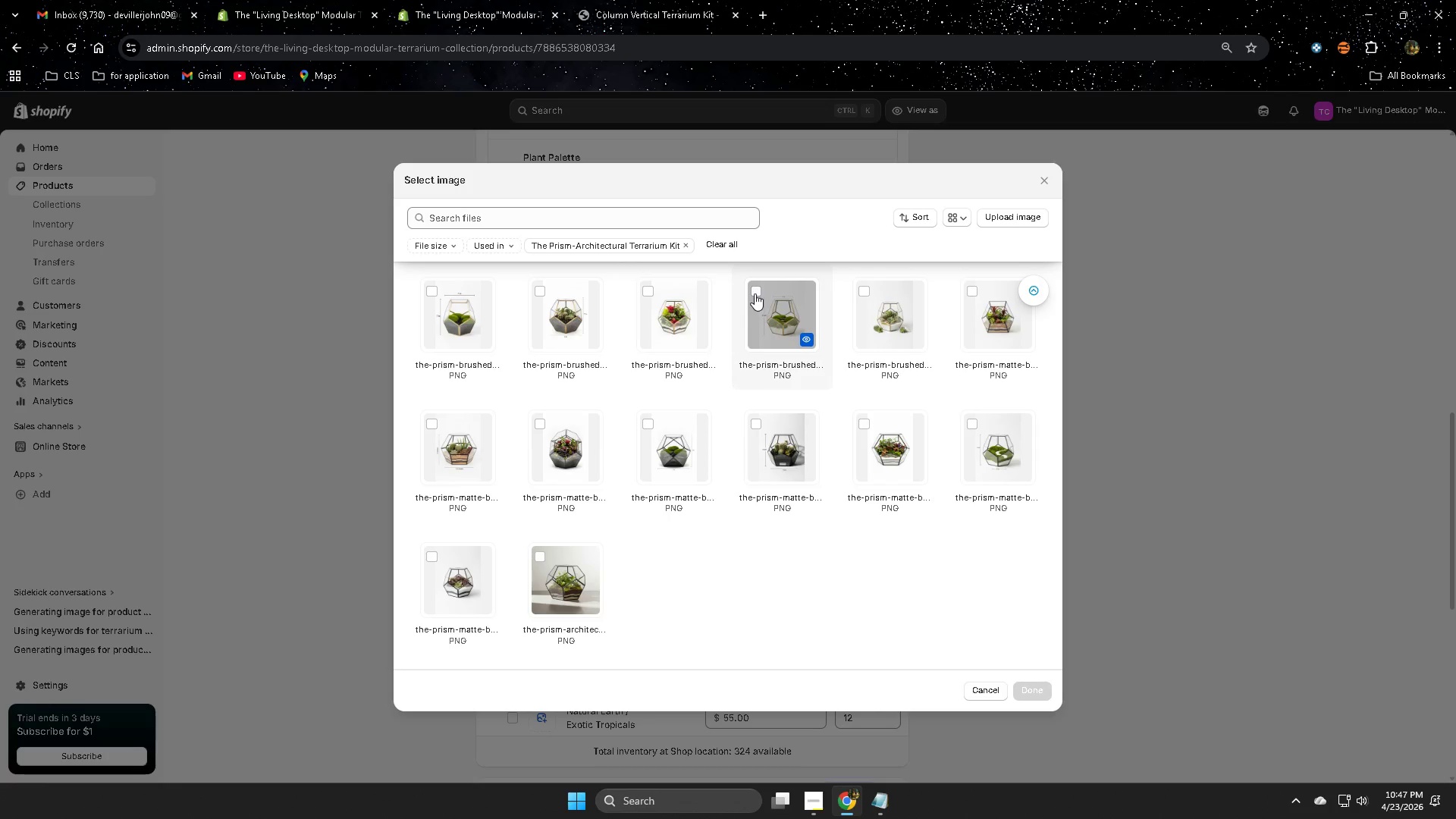 
wait(6.02)
 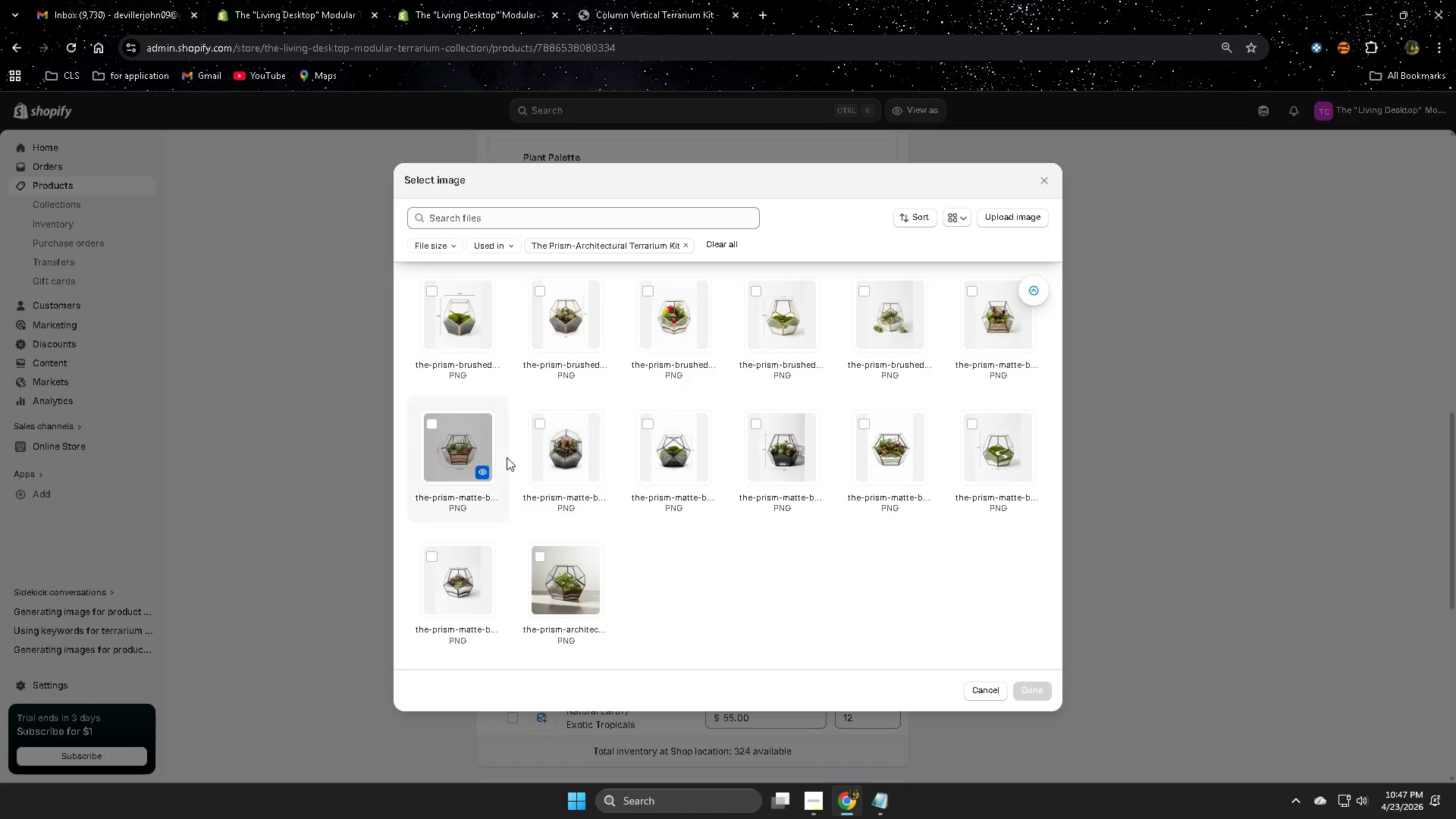 
left_click([802, 334])
 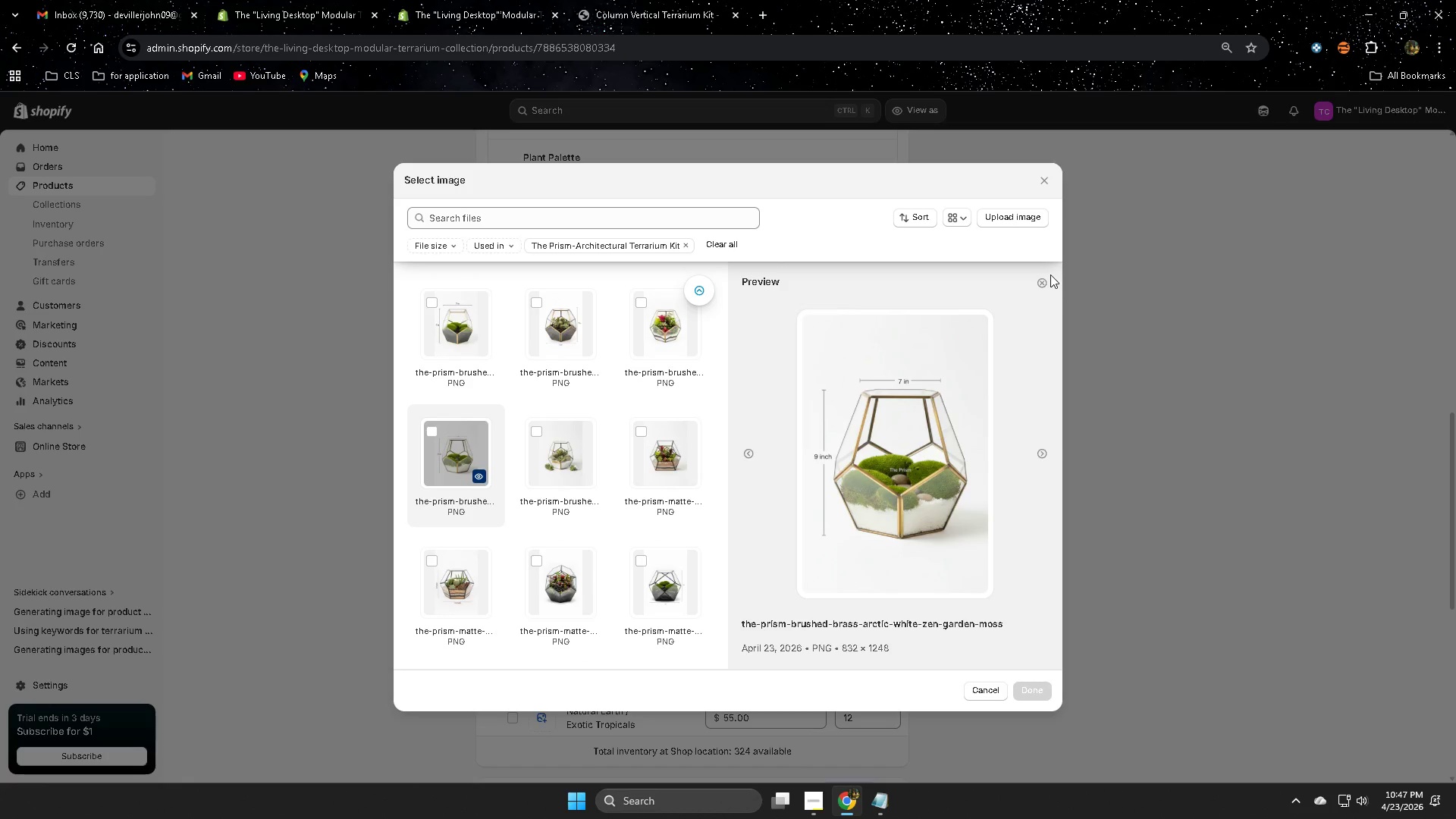 
left_click([1040, 284])
 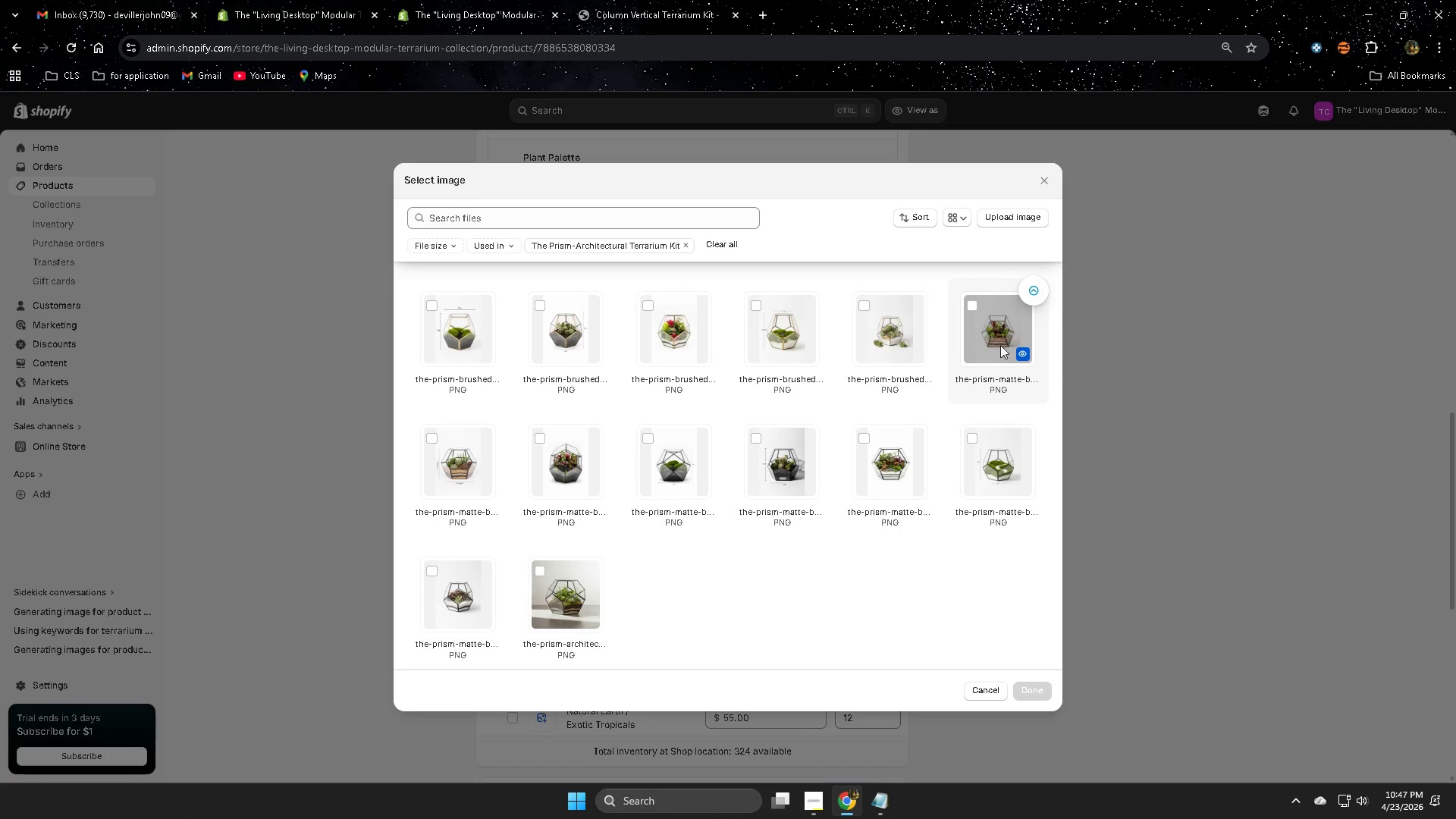 
left_click([973, 308])
 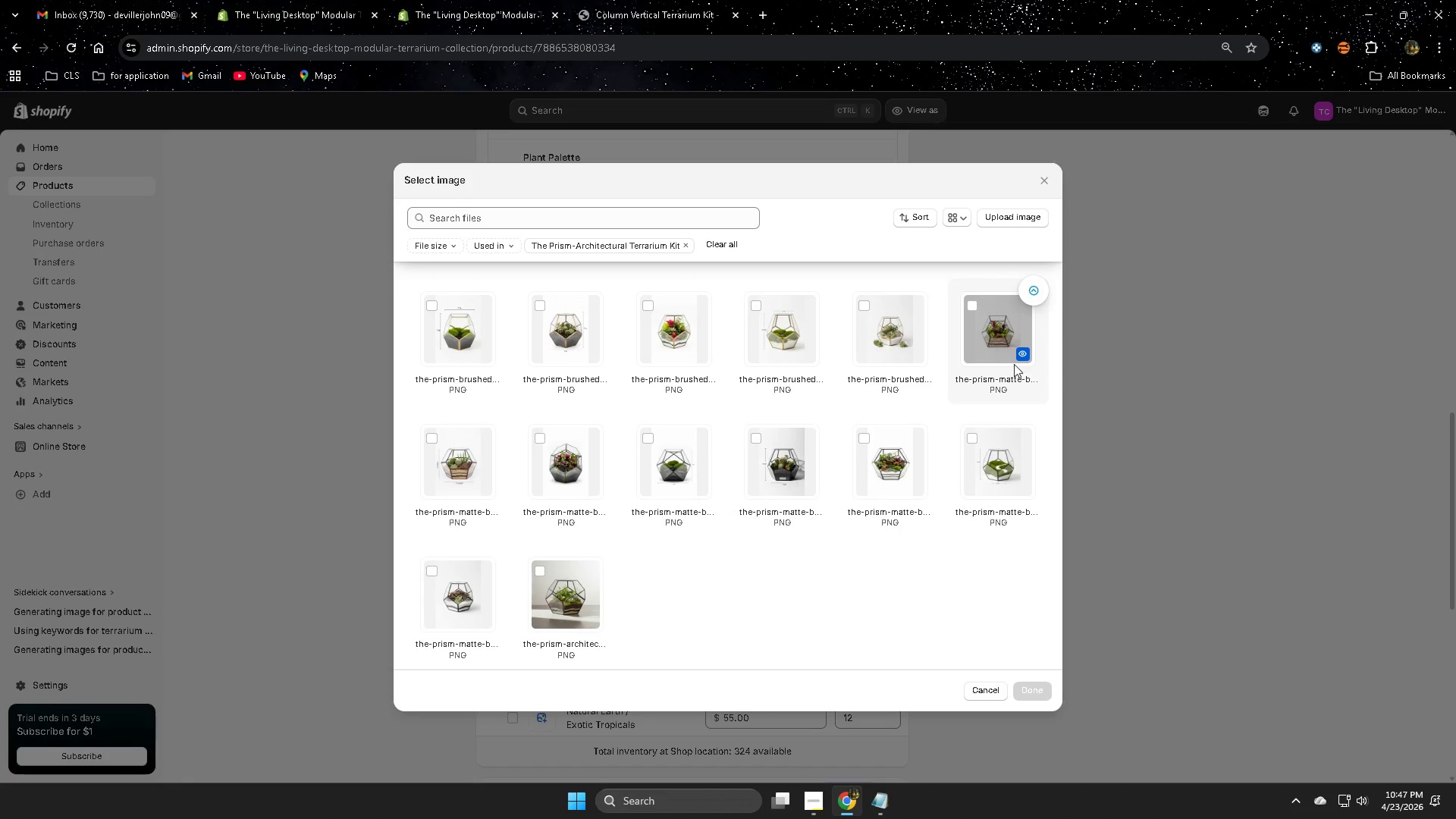 
left_click([1027, 356])
 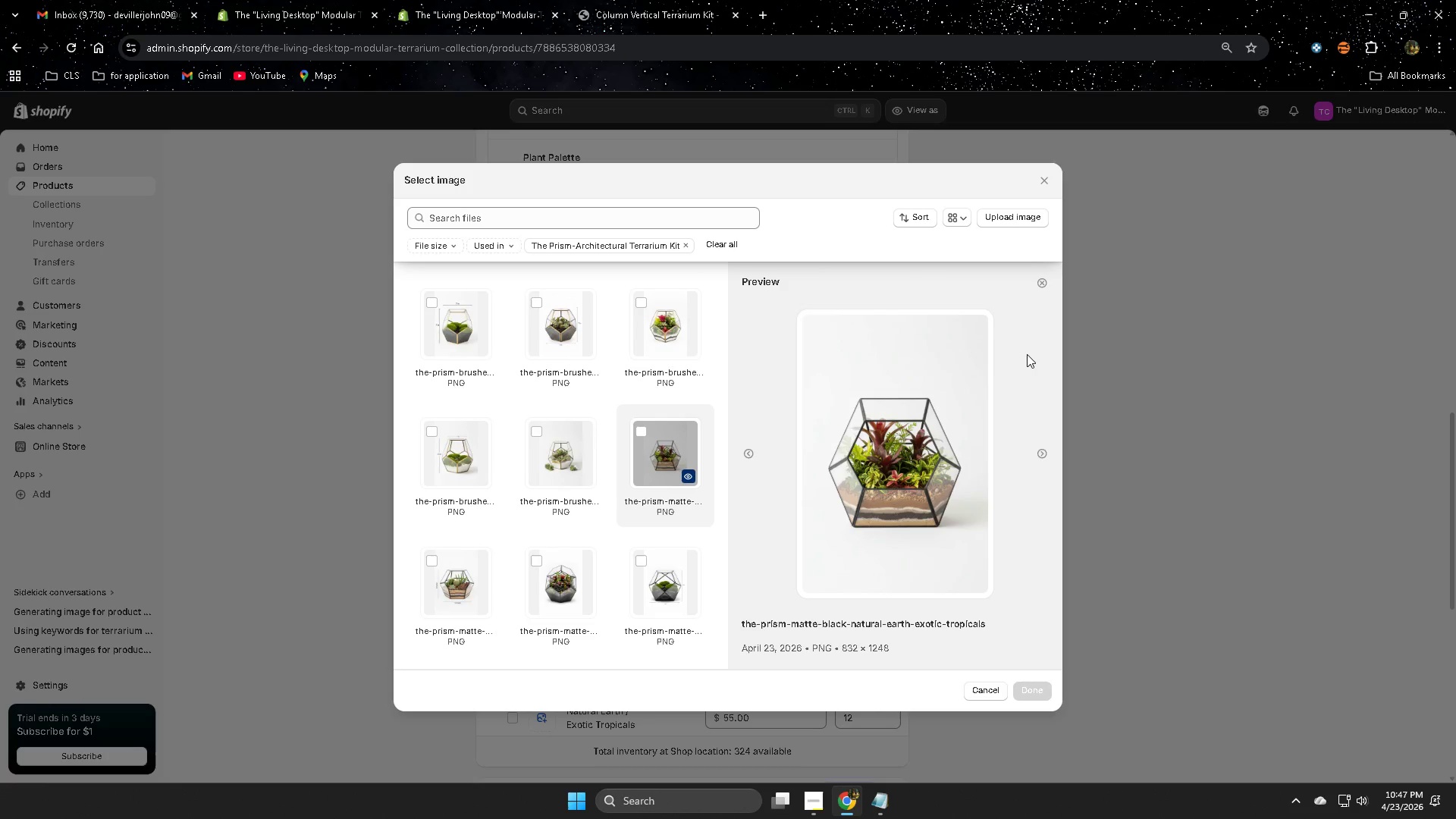 
left_click([1045, 284])
 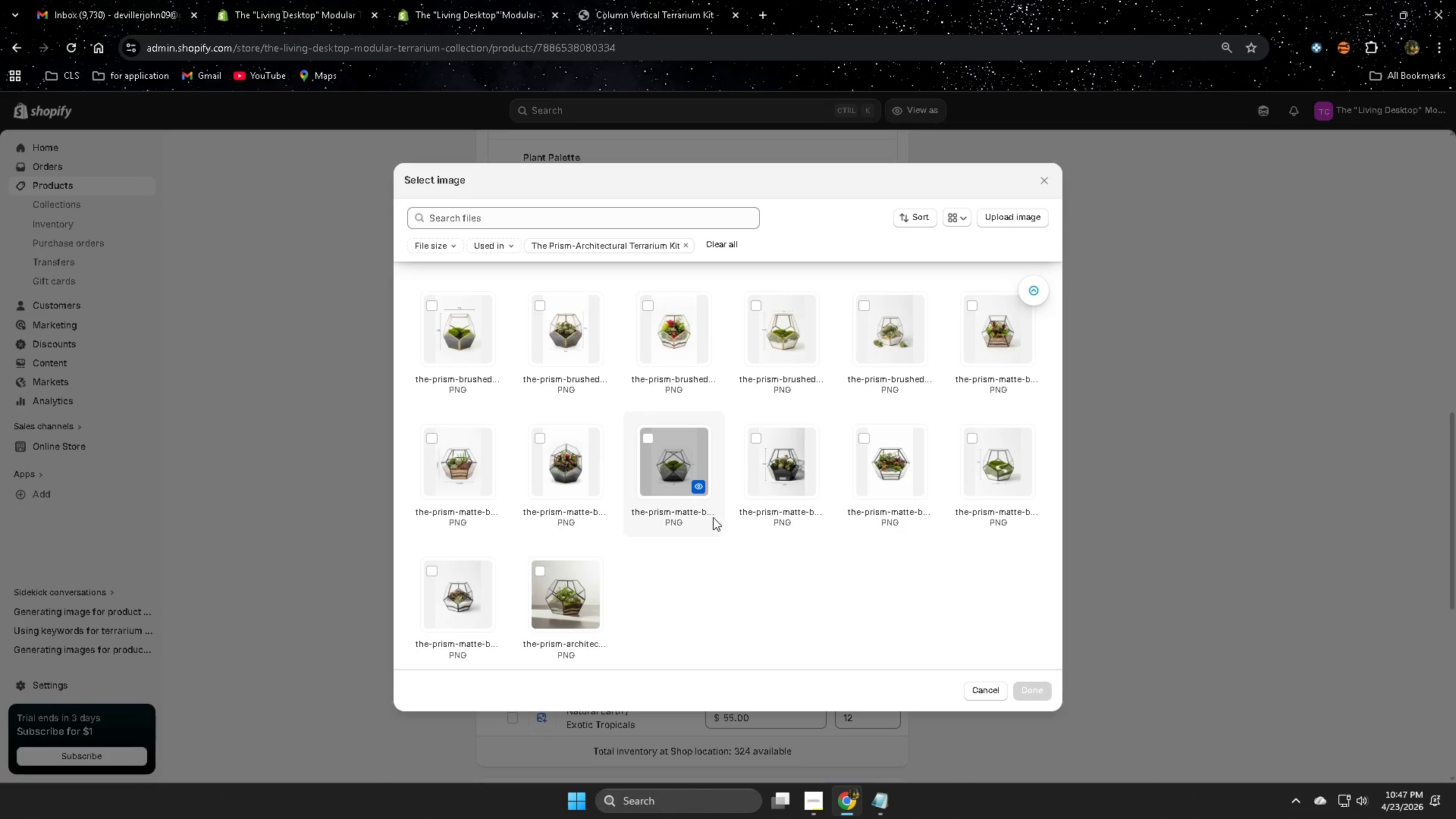 
scroll: coordinate [666, 638], scroll_direction: down, amount: 2.0
 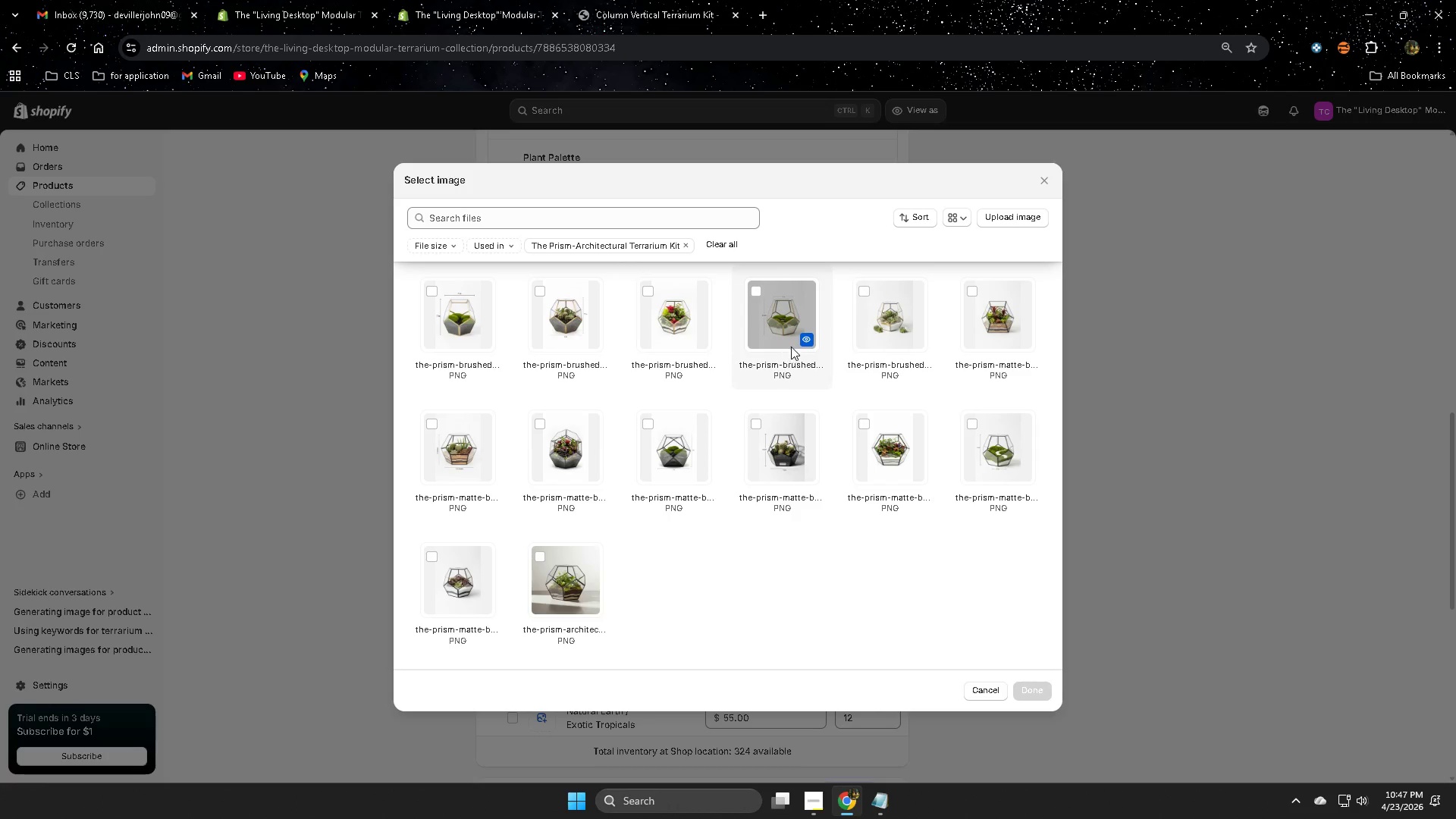 
left_click([1023, 340])
 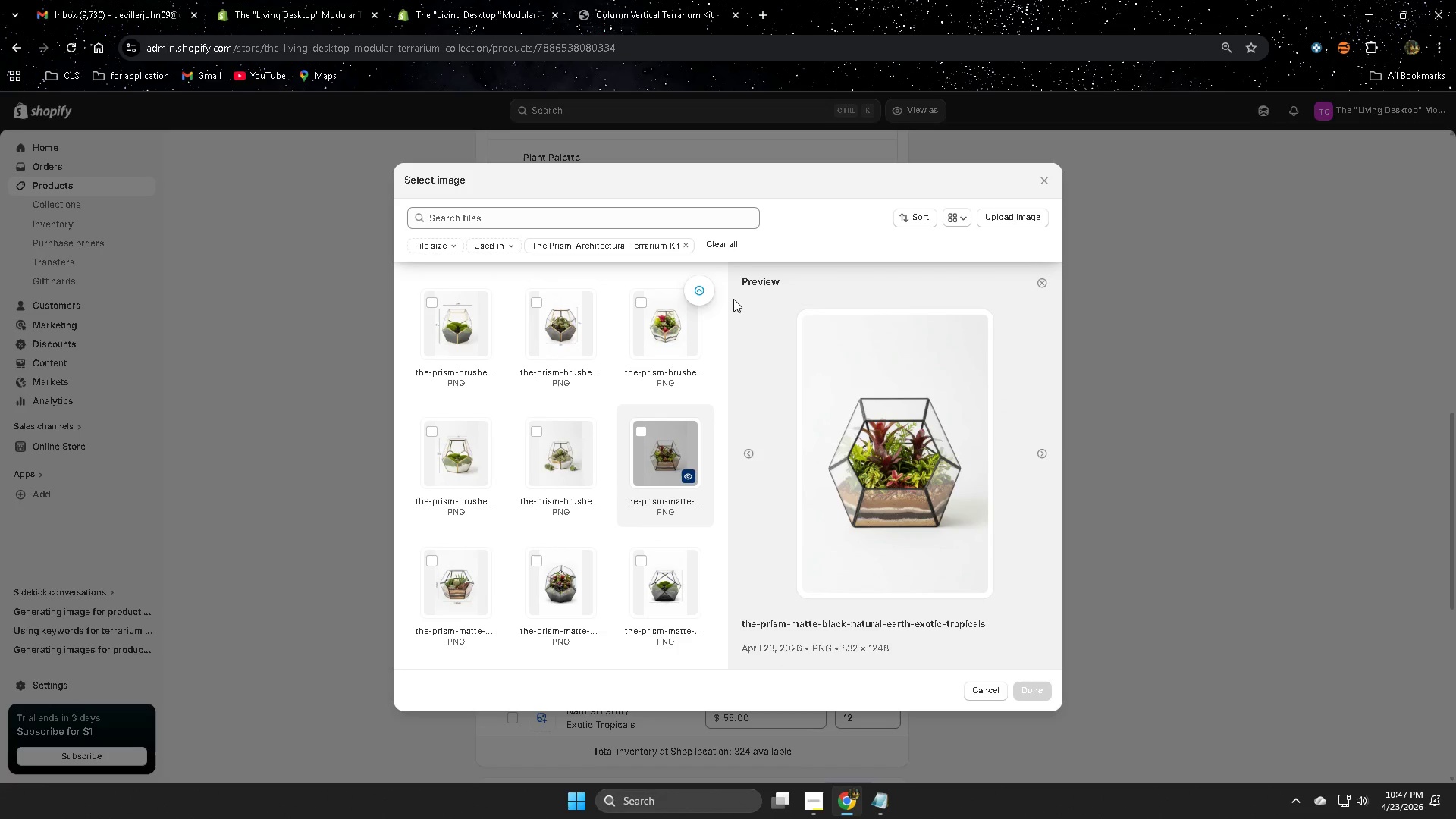 
left_click([1046, 281])
 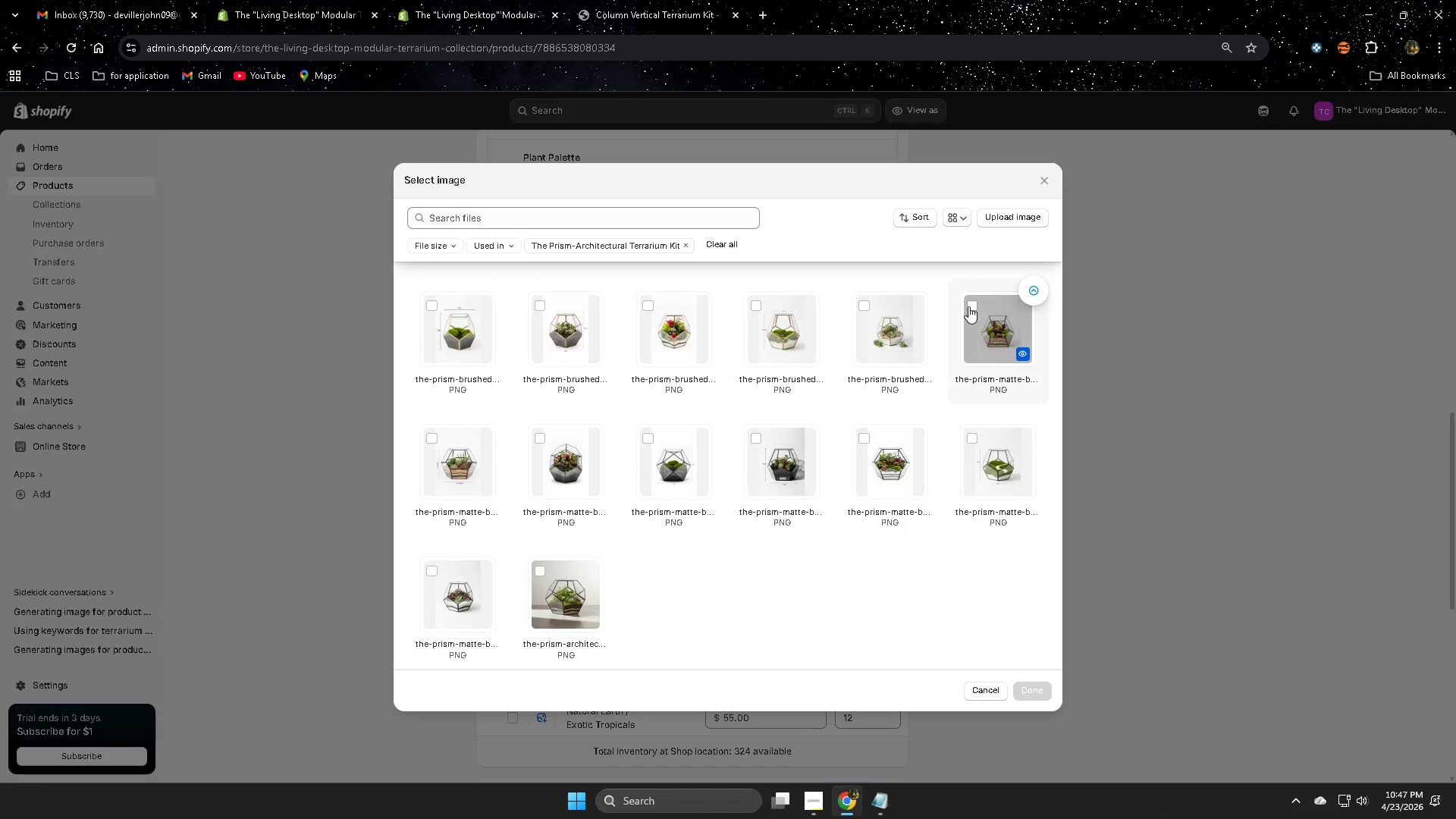 
left_click([970, 306])
 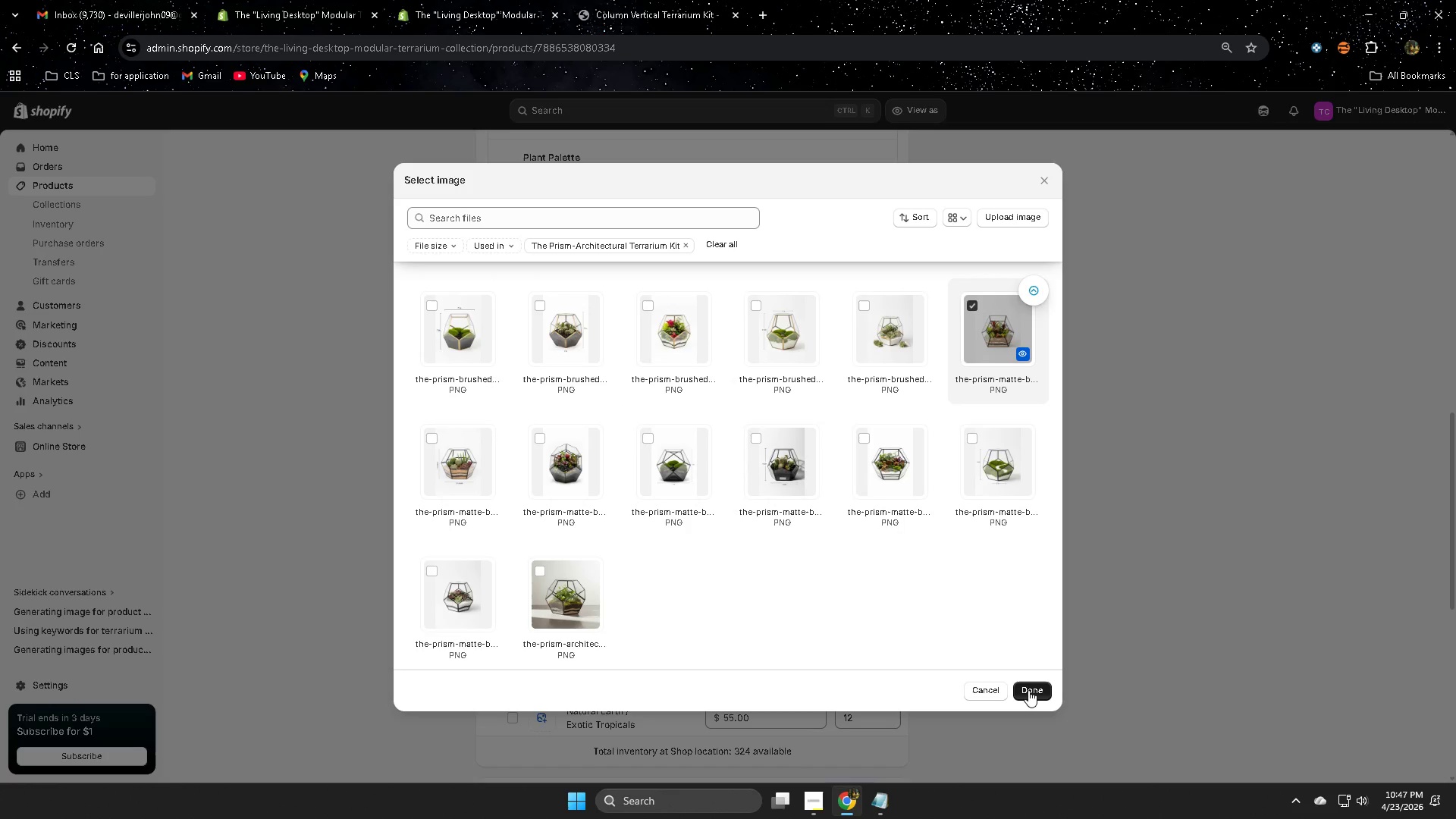 
left_click([1028, 690])
 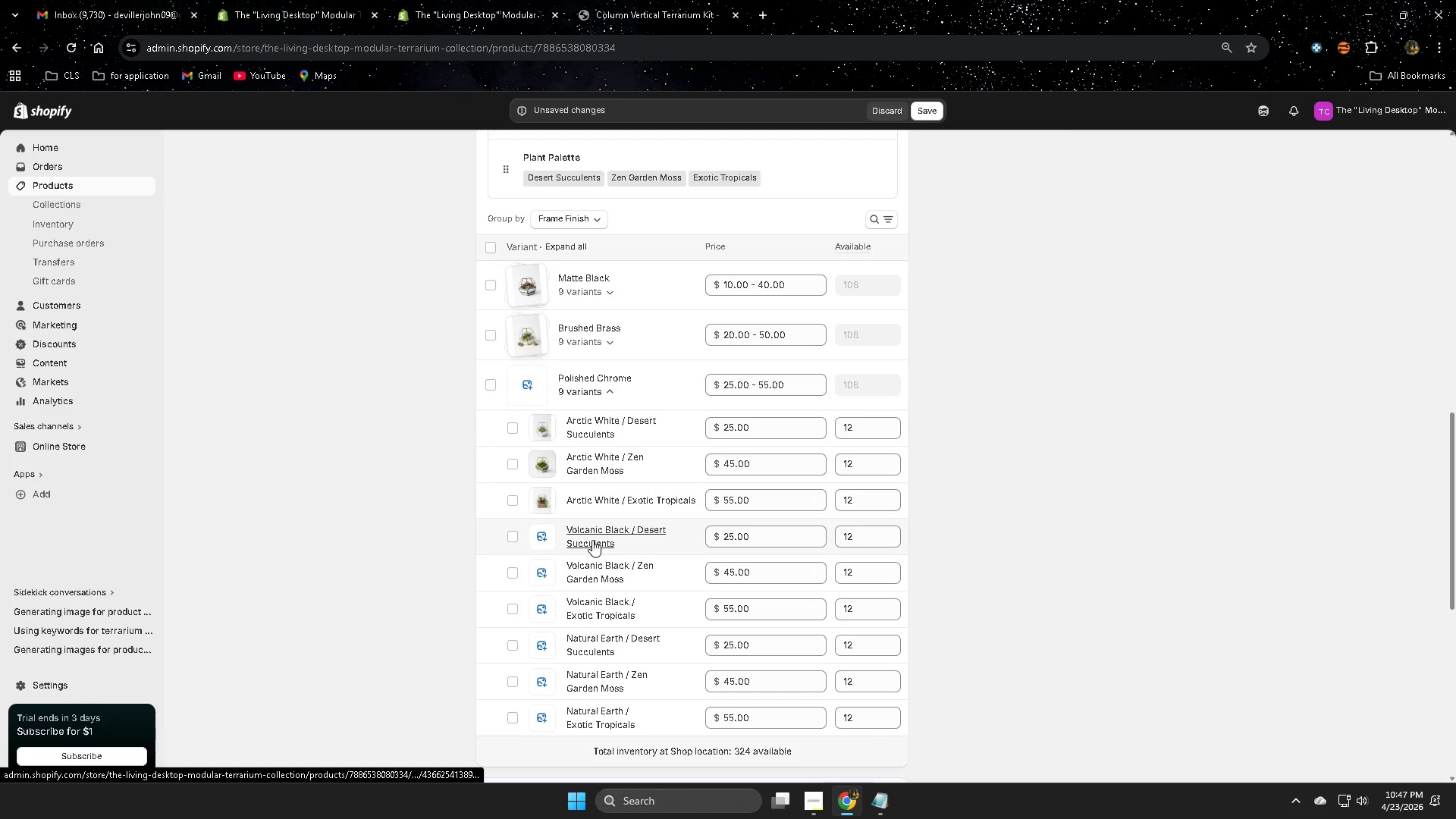 
left_click([539, 538])
 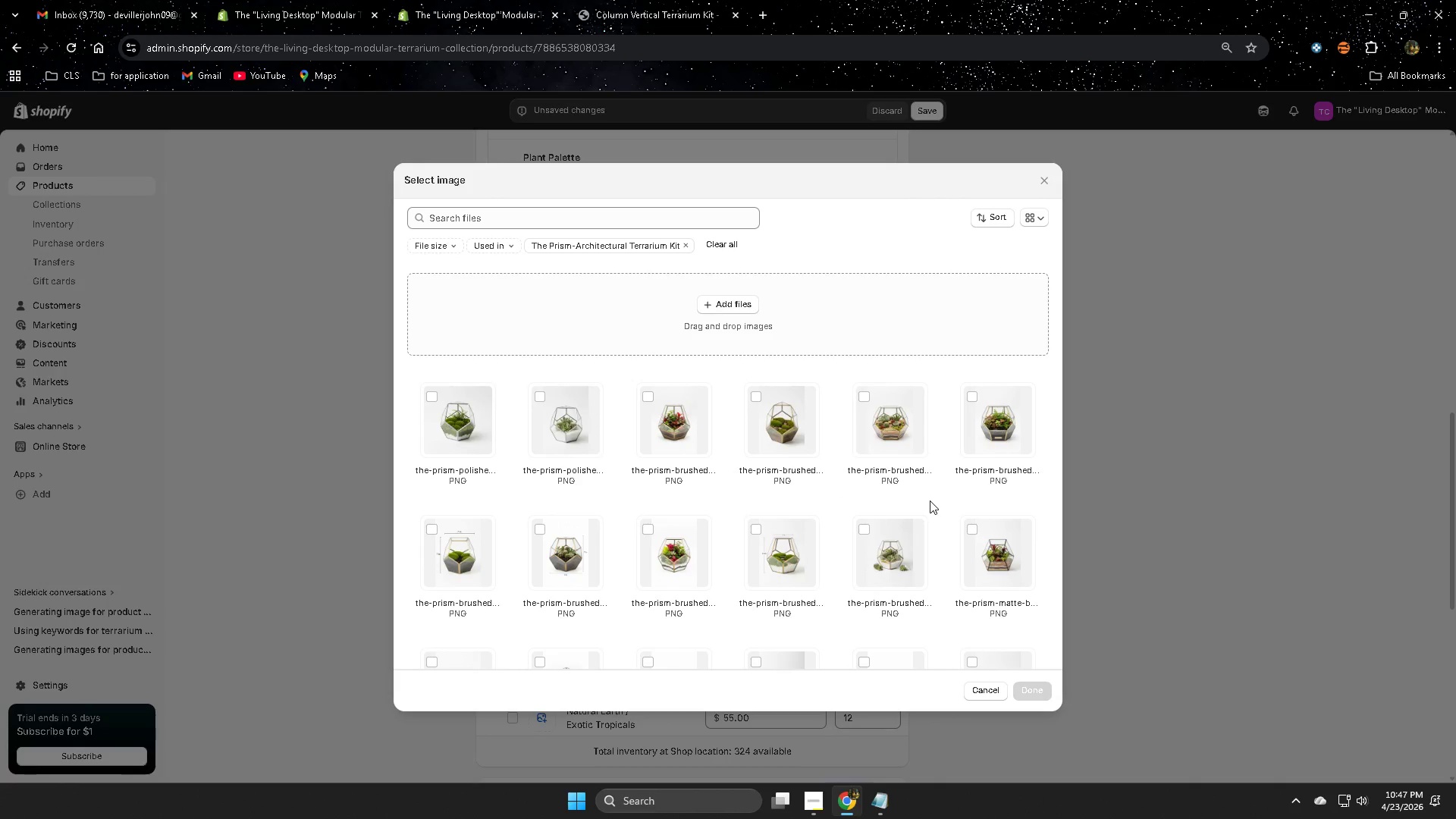 
left_click([805, 442])
 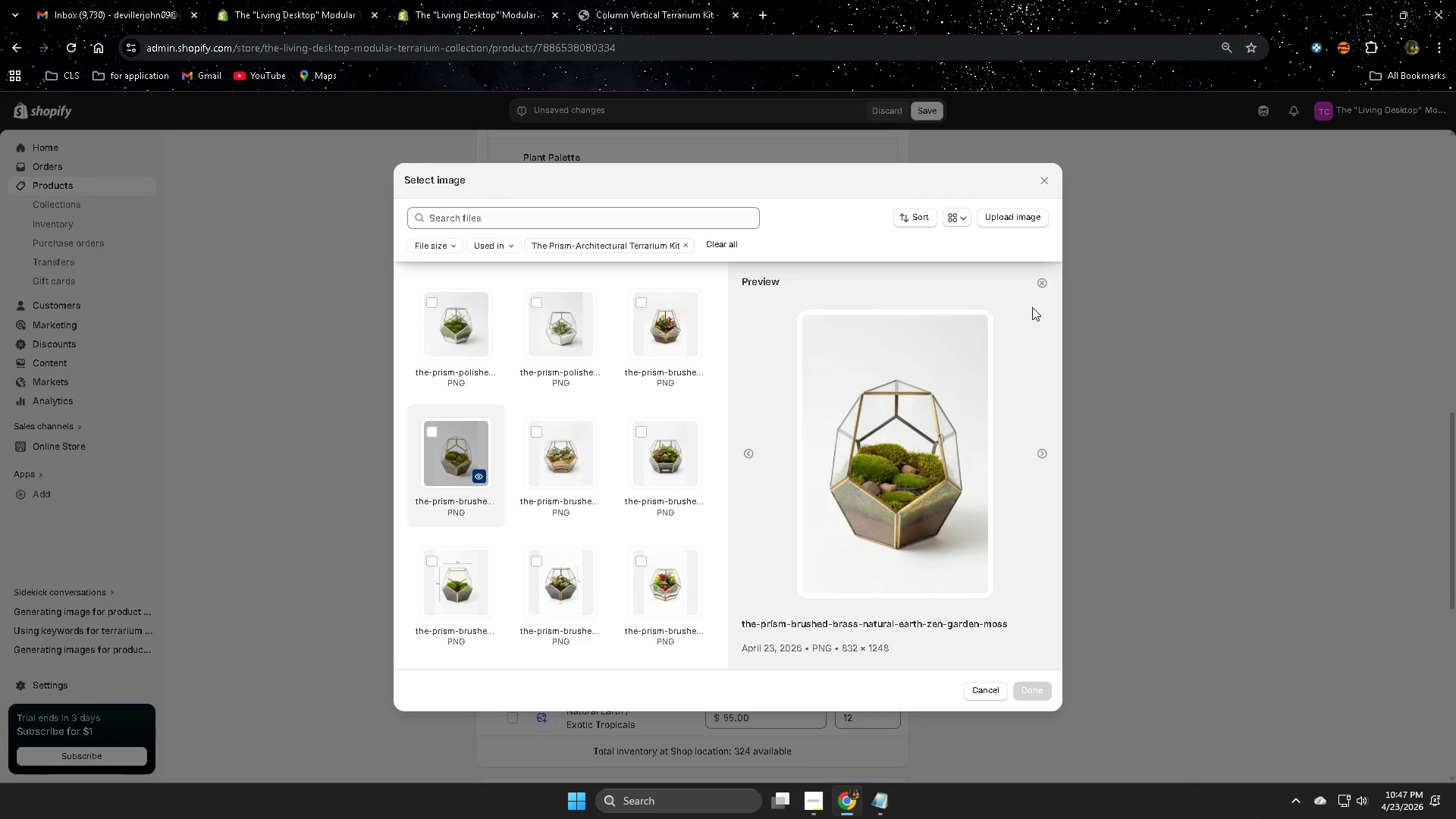 
left_click([1044, 284])
 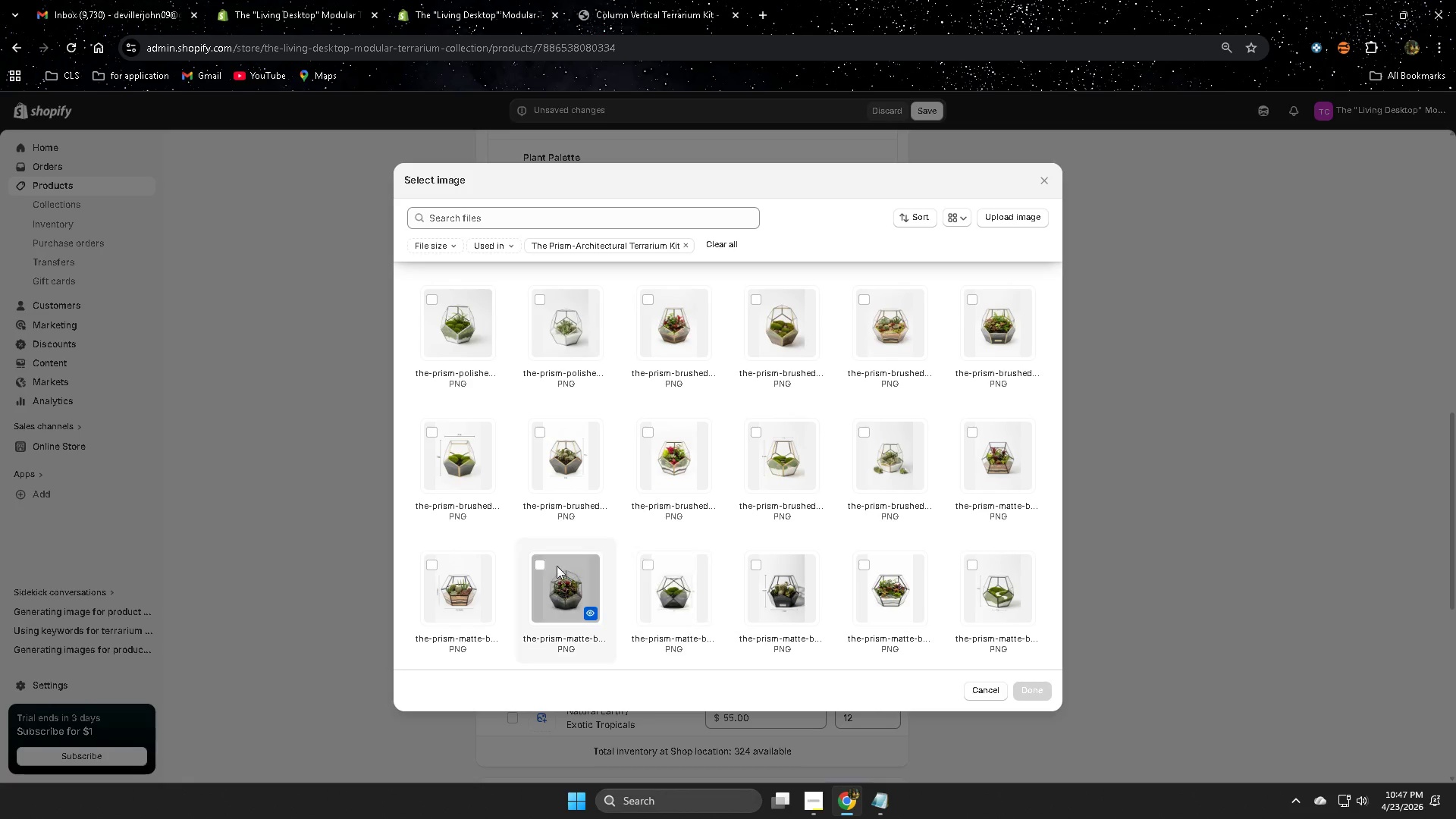 
left_click([479, 613])
 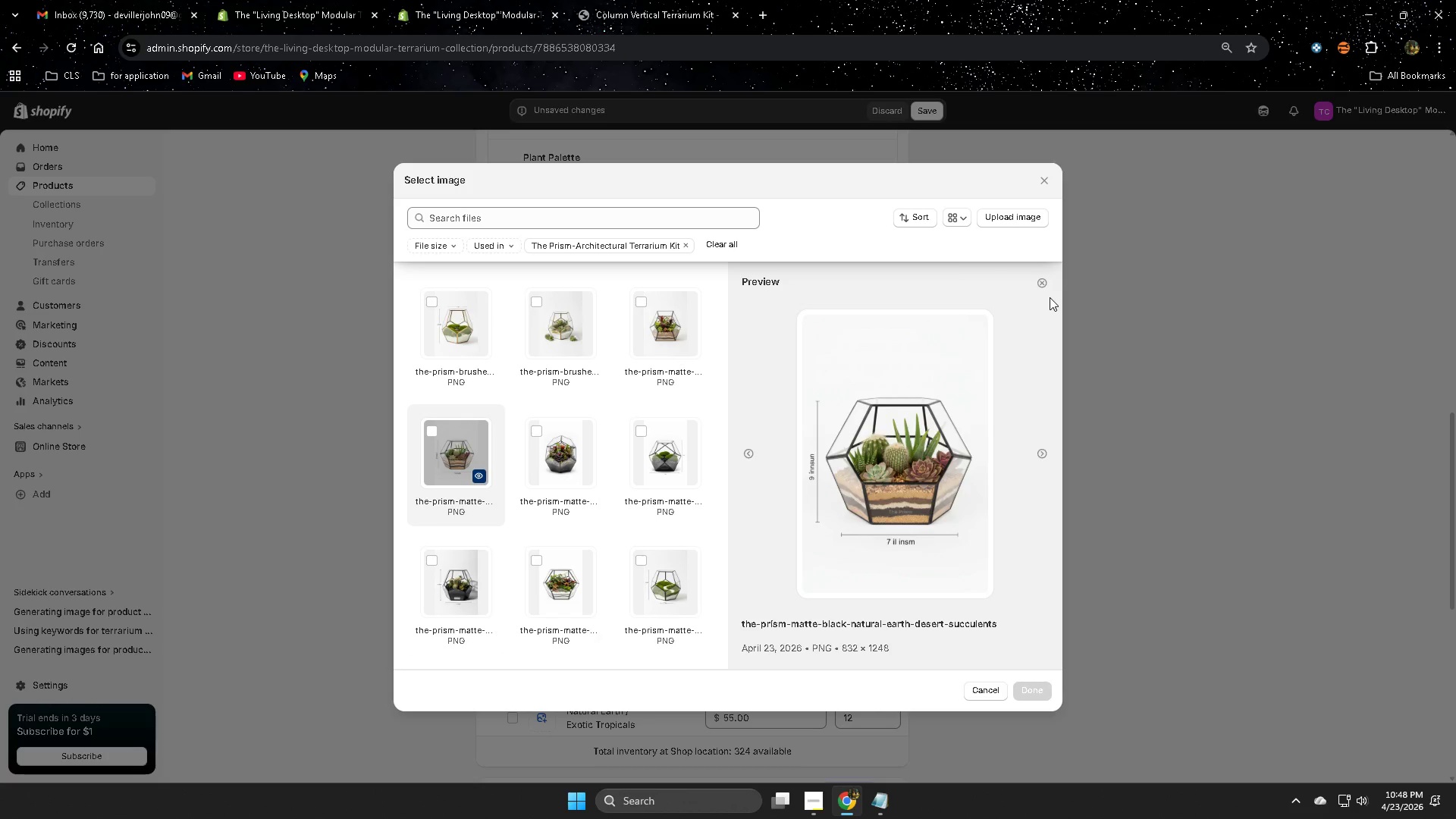 
left_click([1036, 284])
 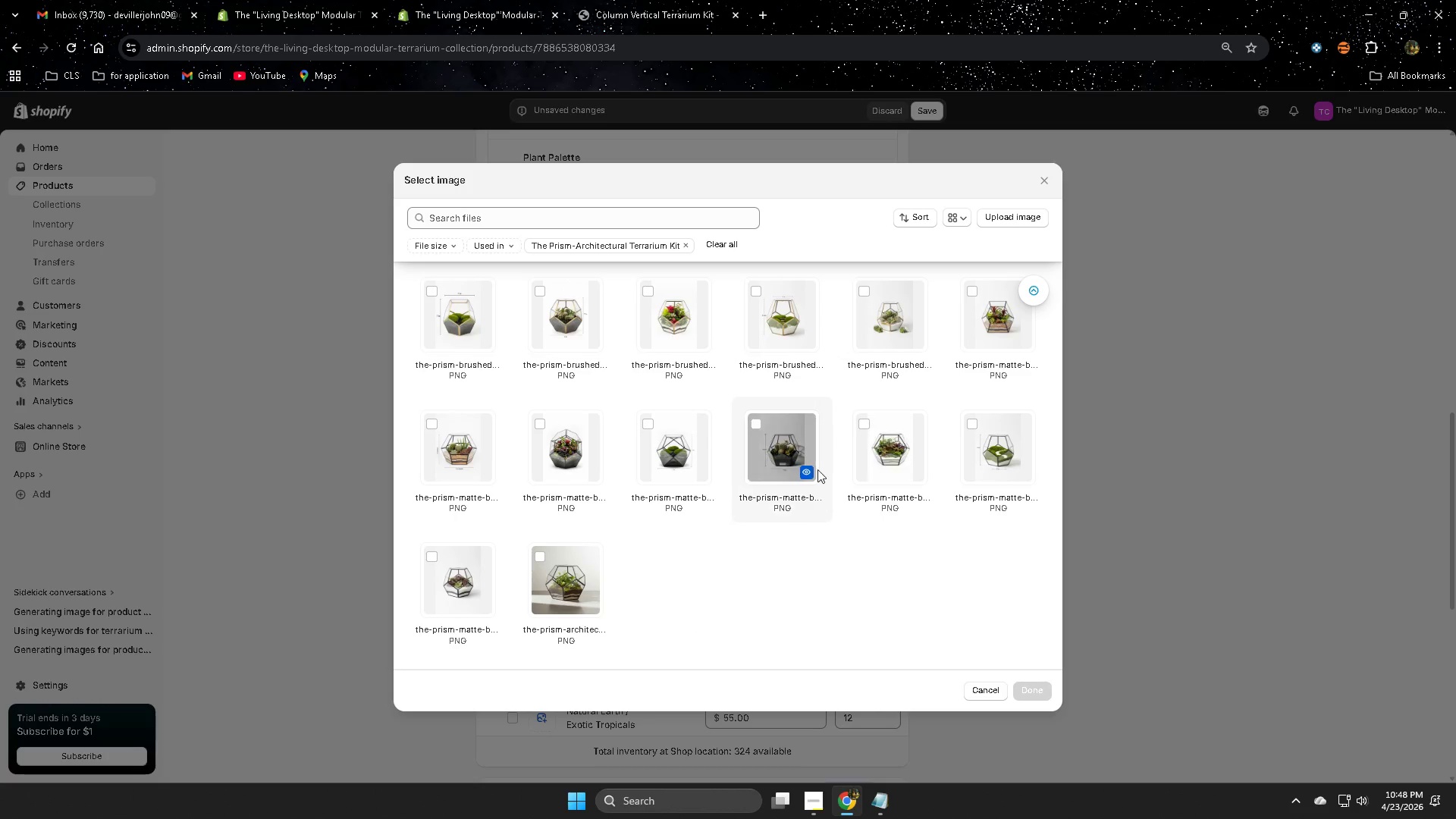 
wait(5.52)
 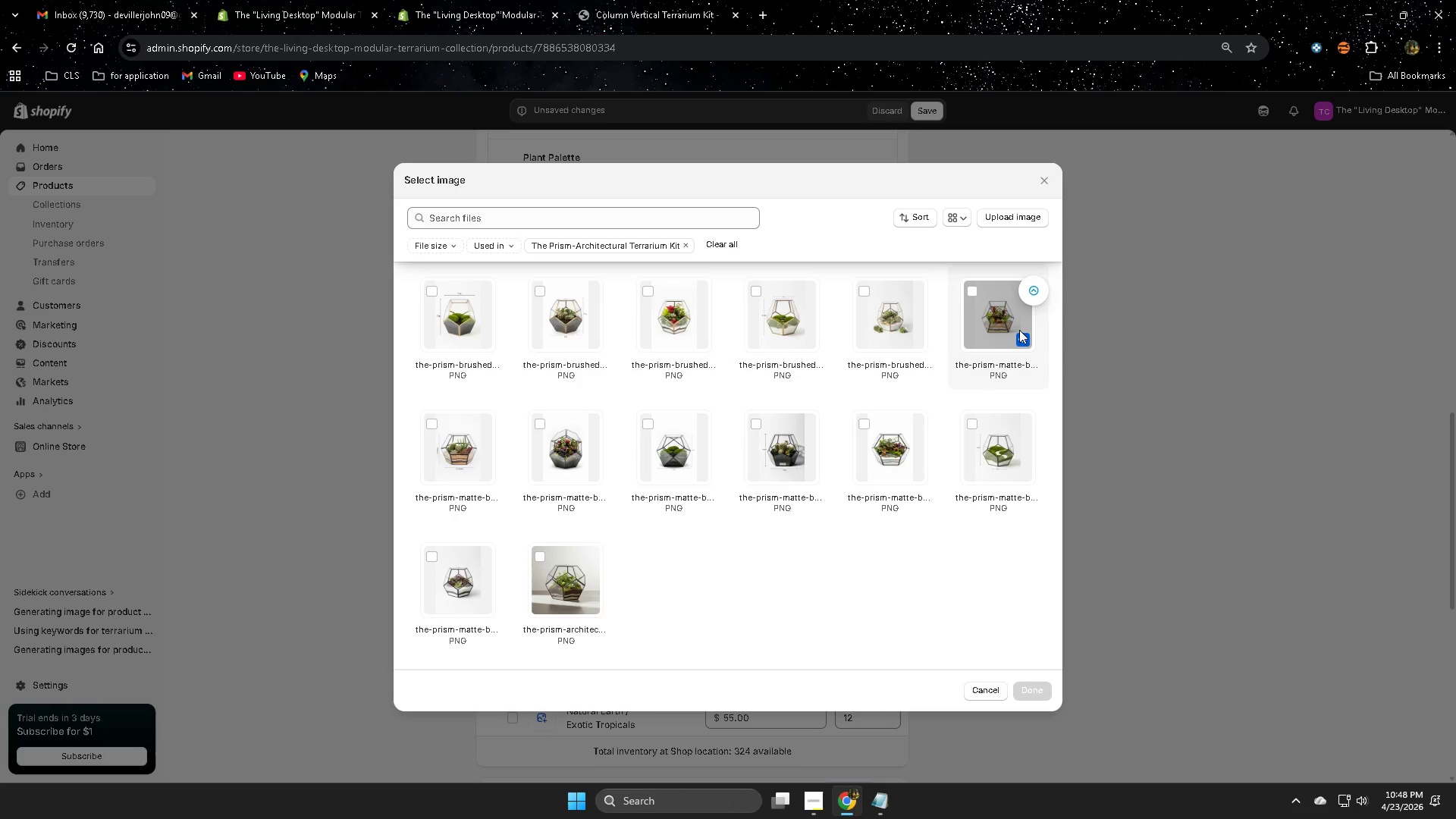 
left_click([805, 472])
 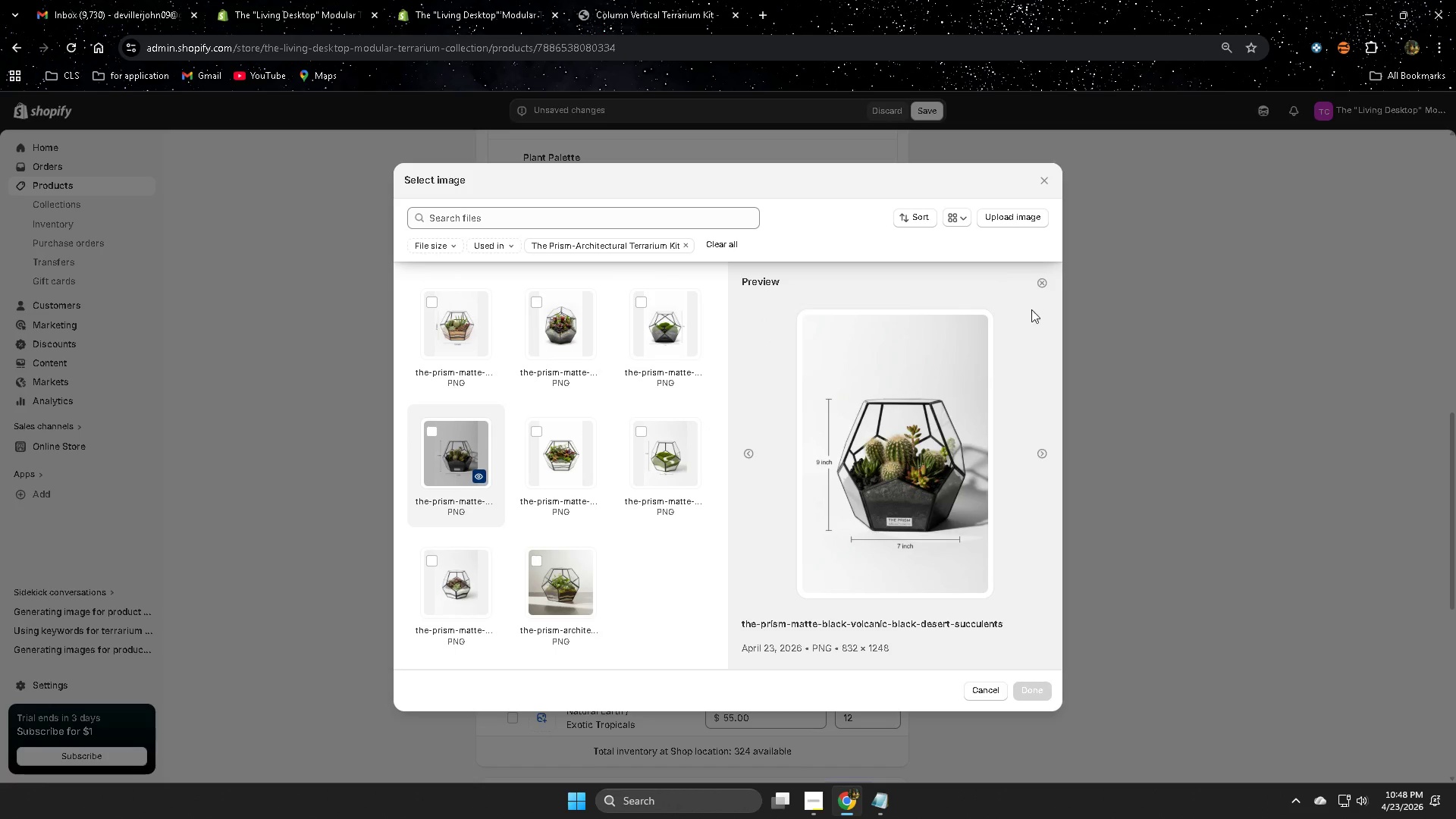 
left_click([1044, 287])
 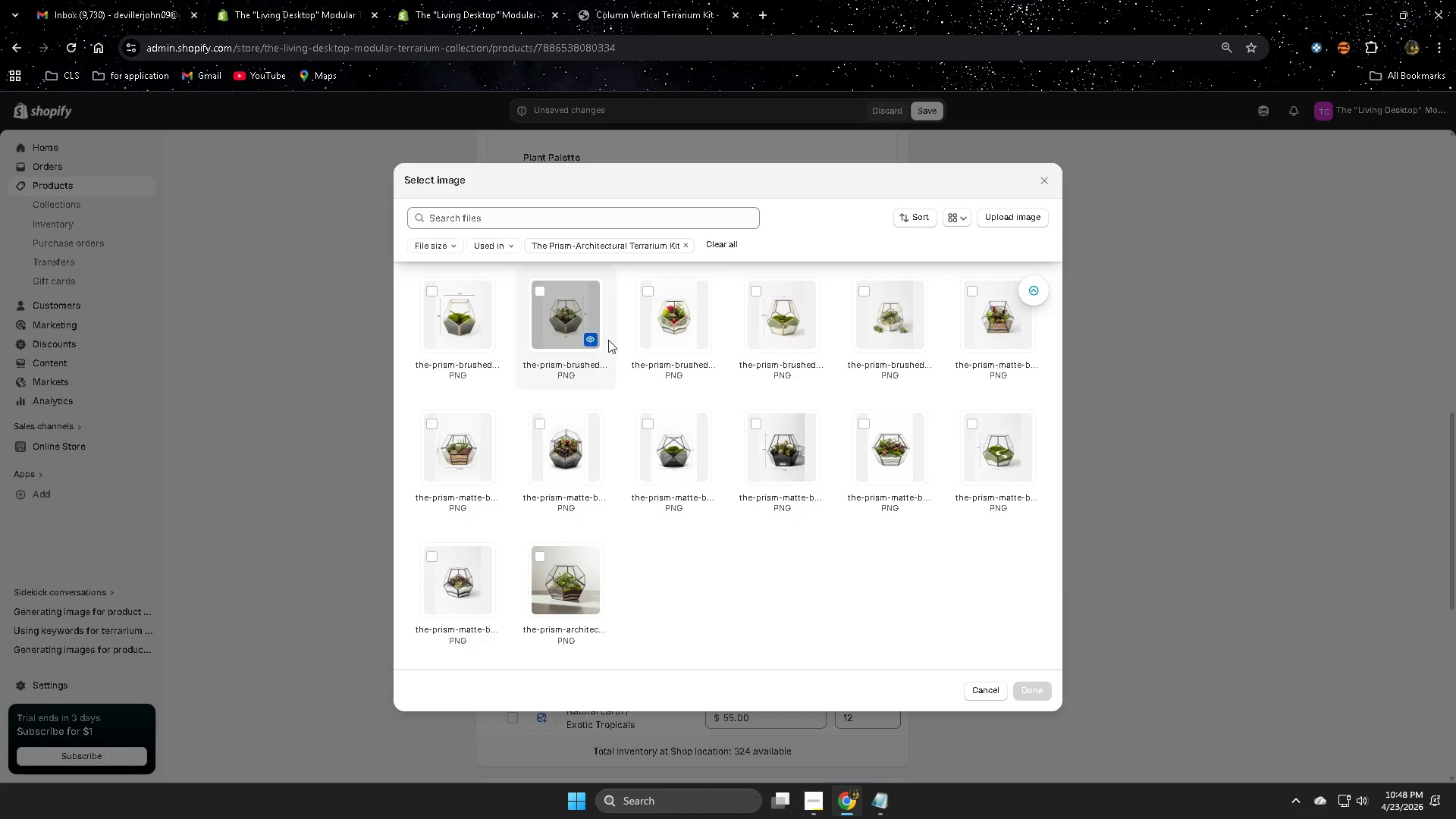 
wait(5.69)
 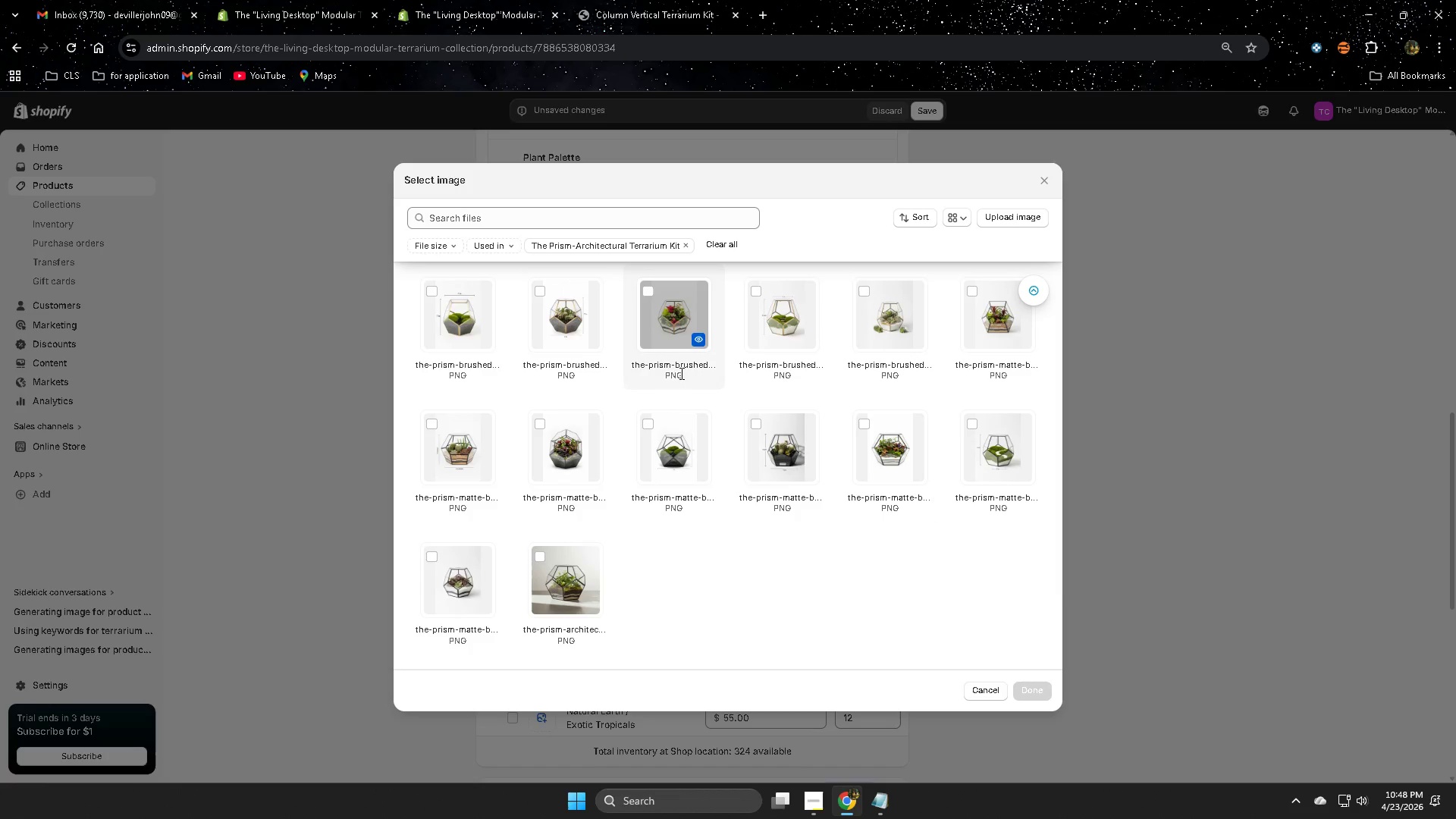 
left_click([698, 342])
 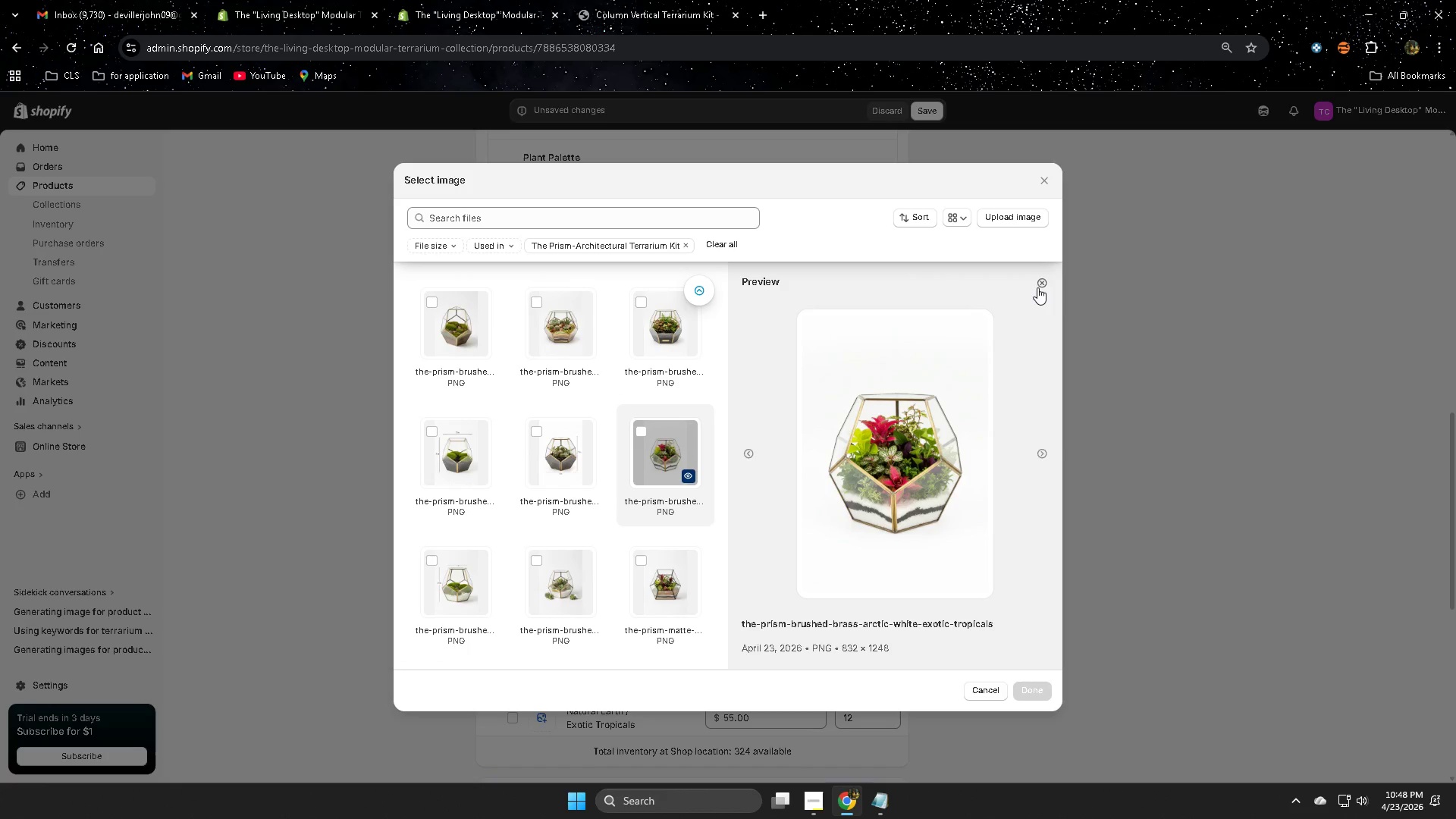 
left_click([1042, 284])
 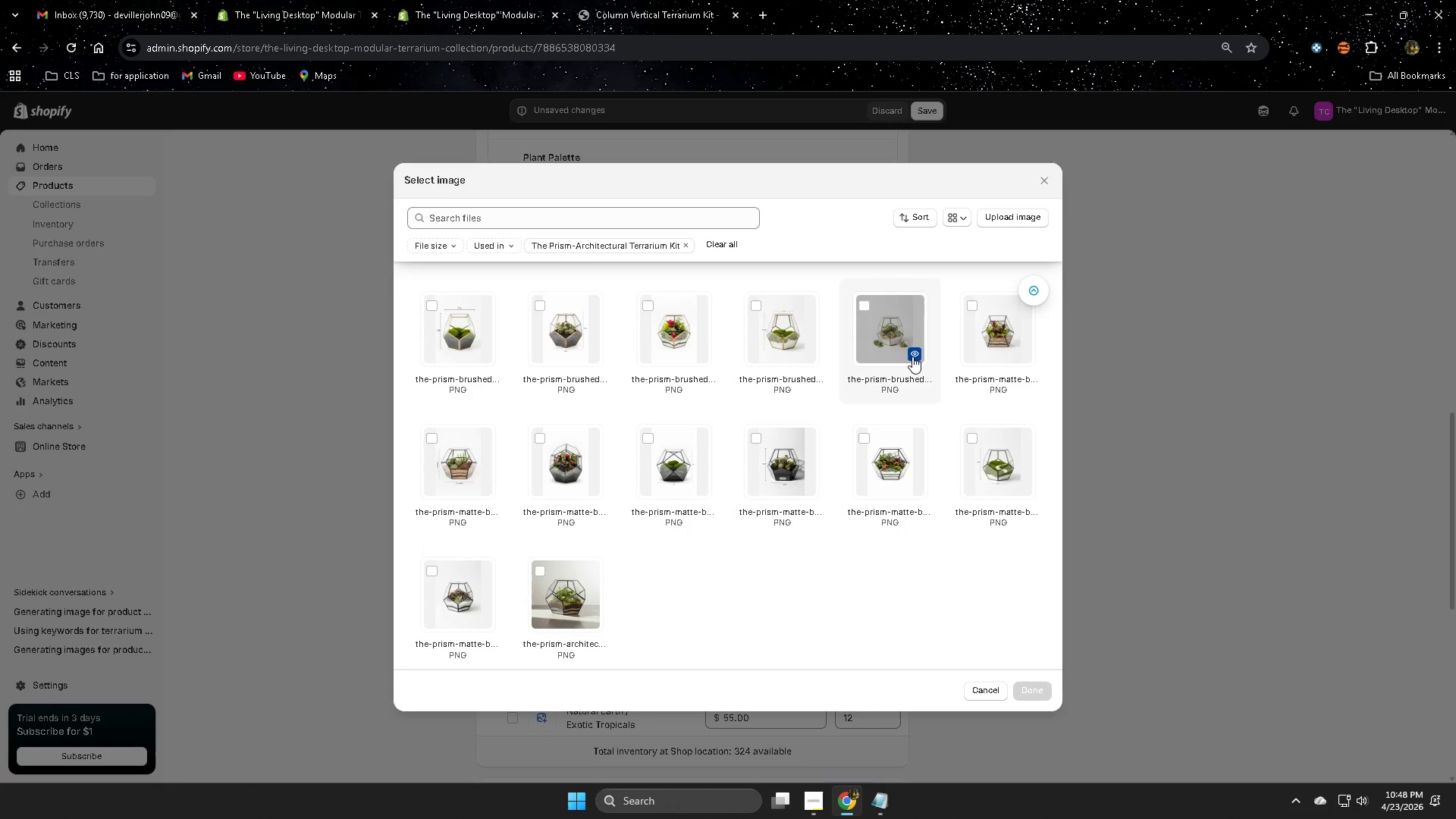 
left_click([918, 356])
 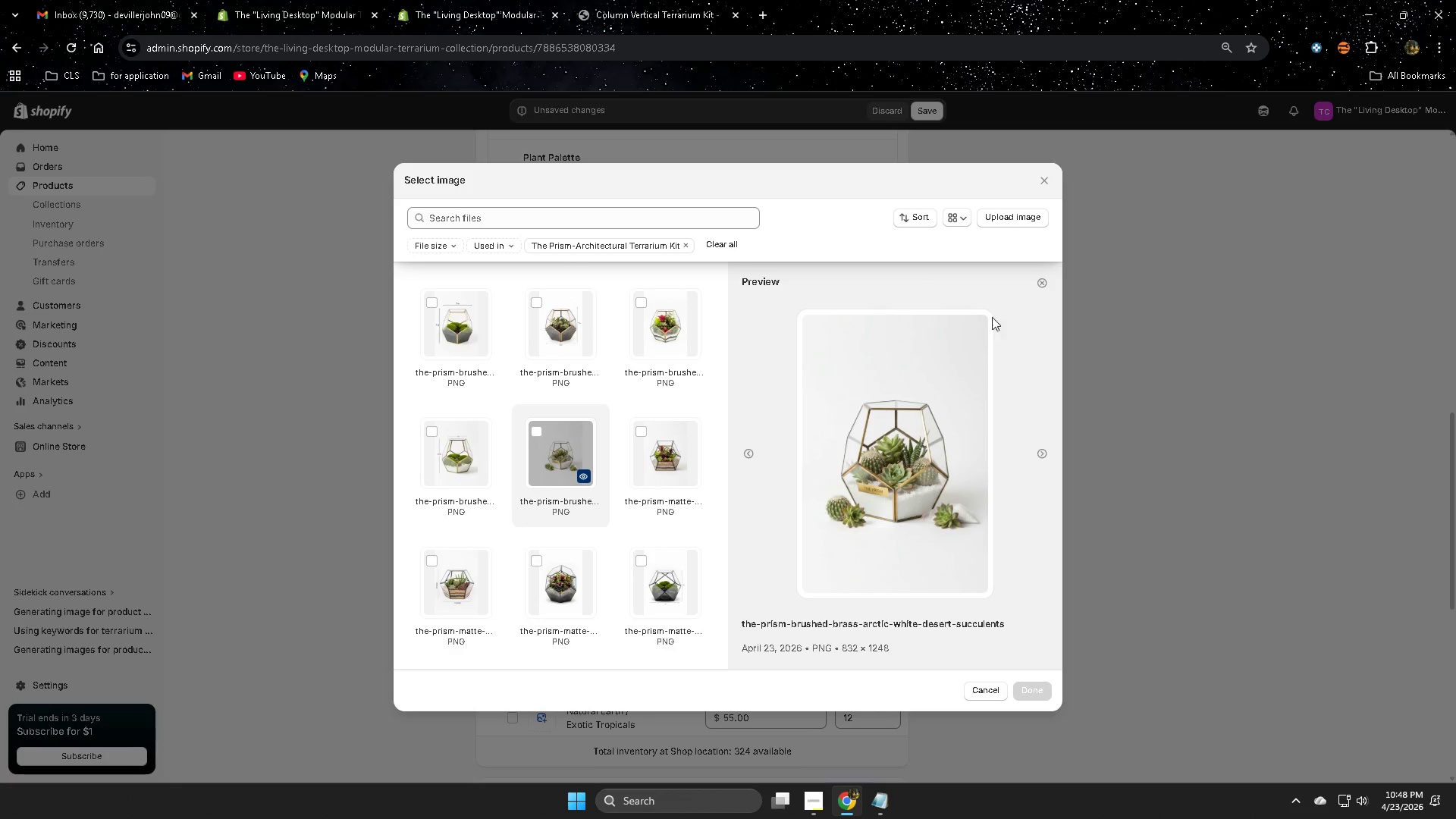 
left_click([1038, 287])
 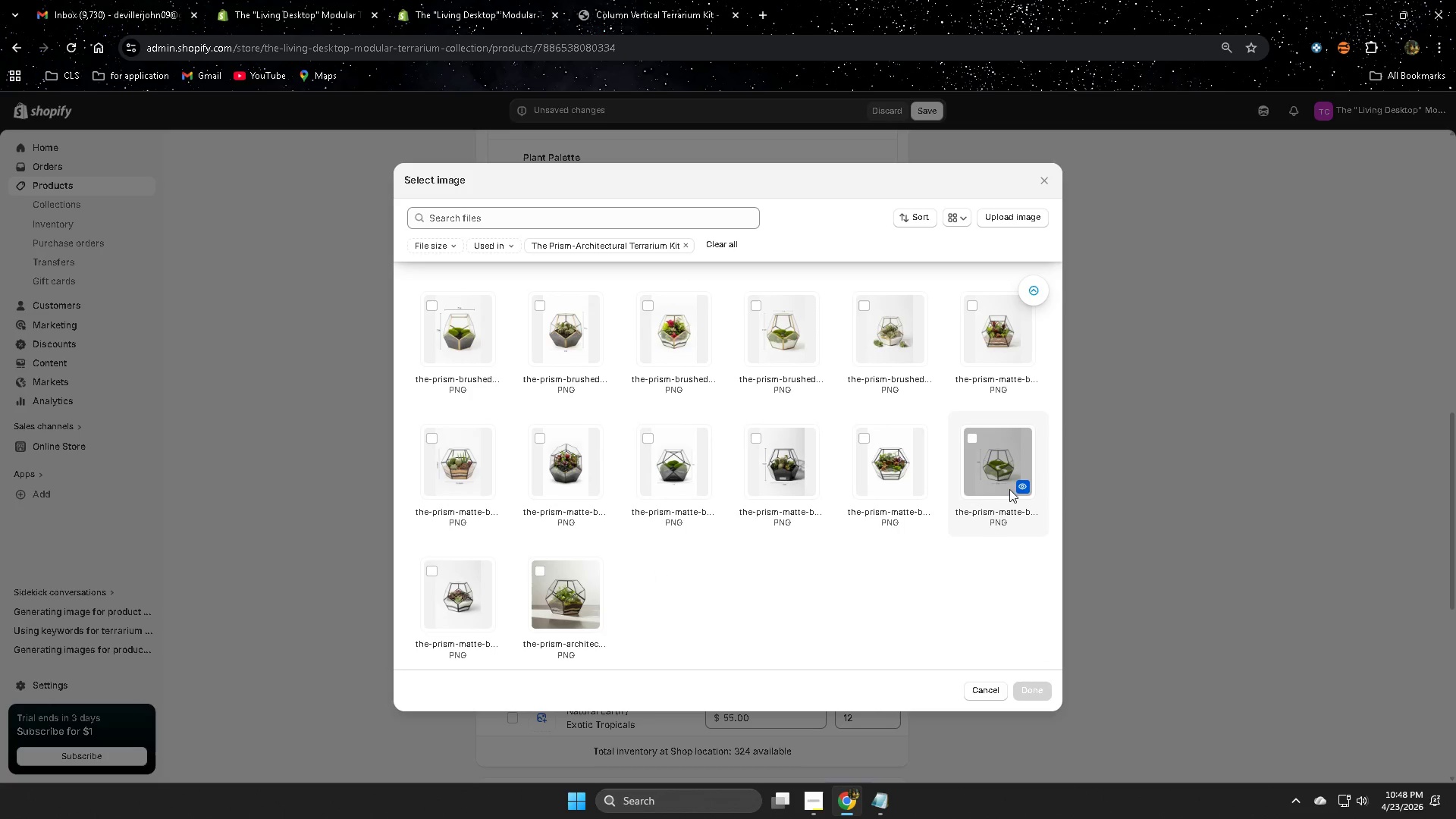 
left_click([1017, 489])
 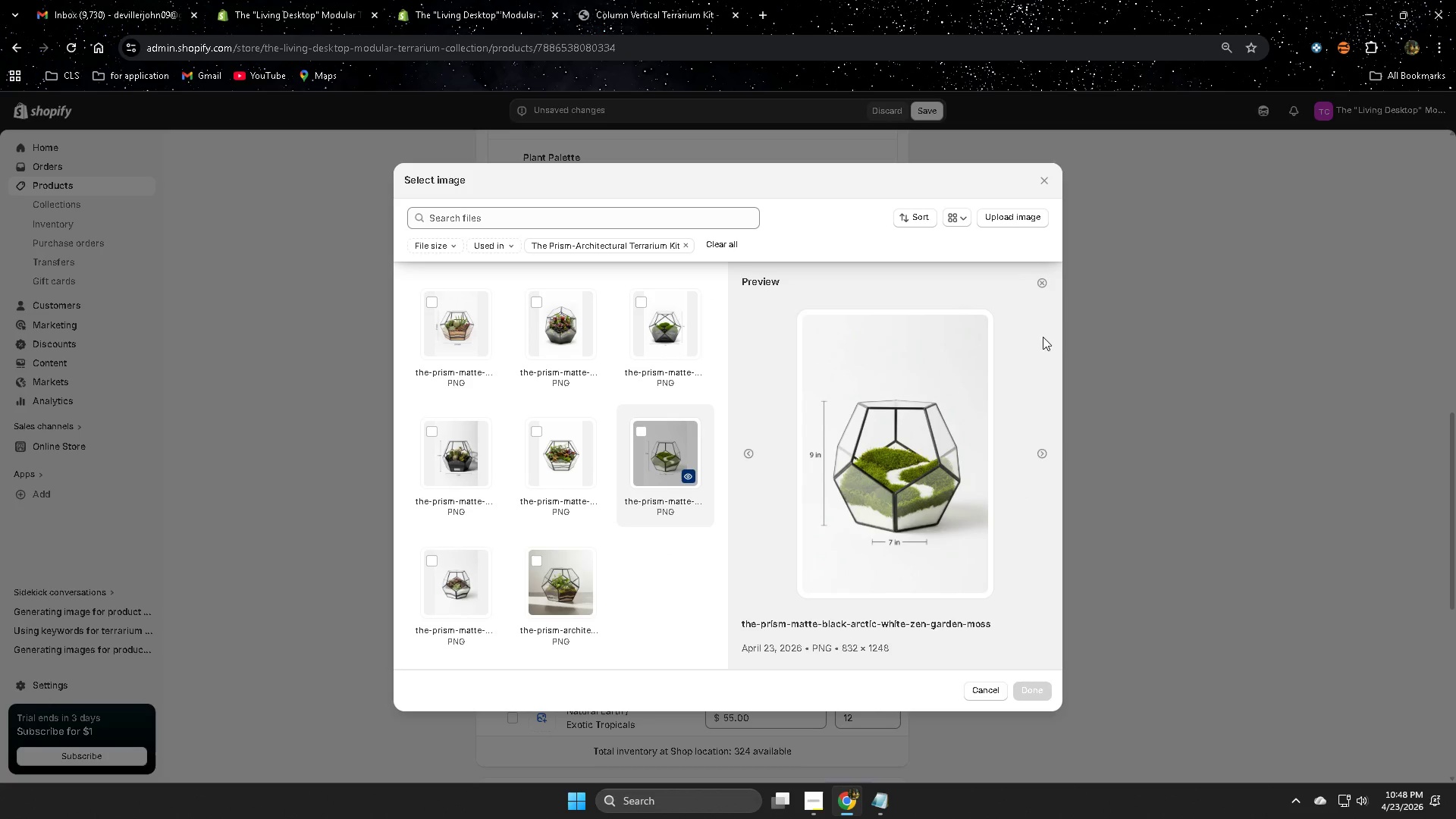 
left_click([1046, 281])
 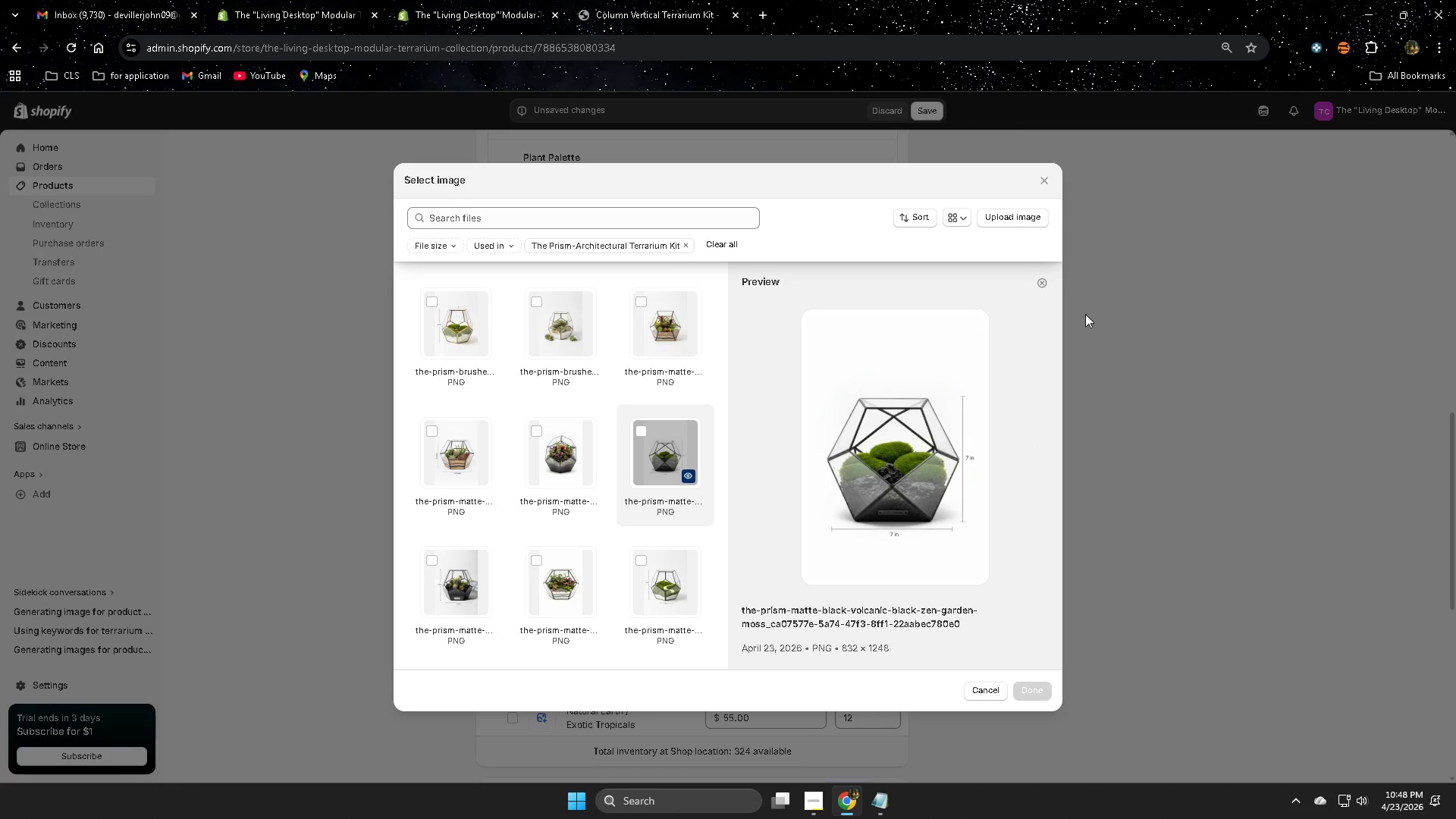 
wait(30.34)
 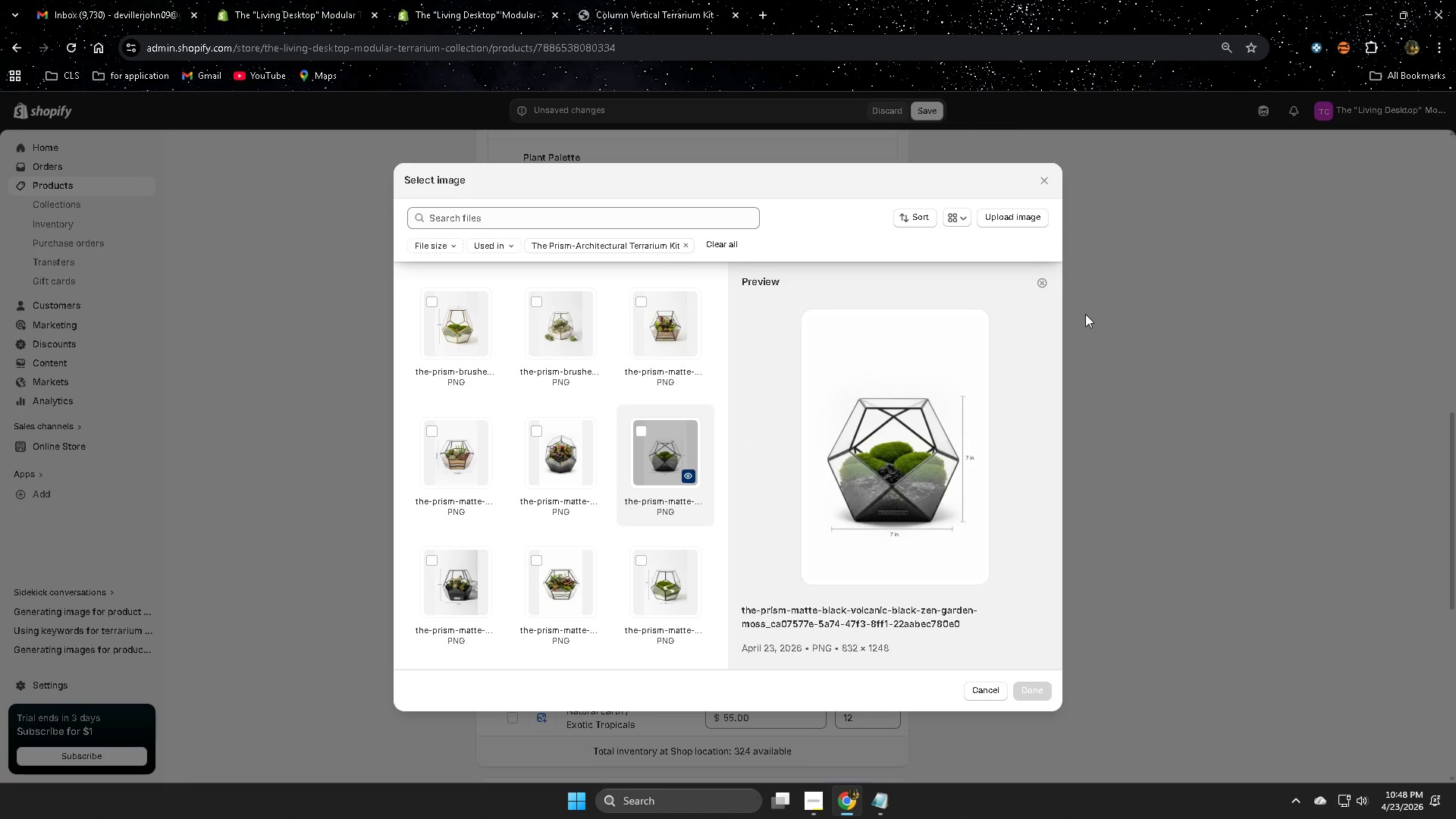 
left_click([1031, 691])
 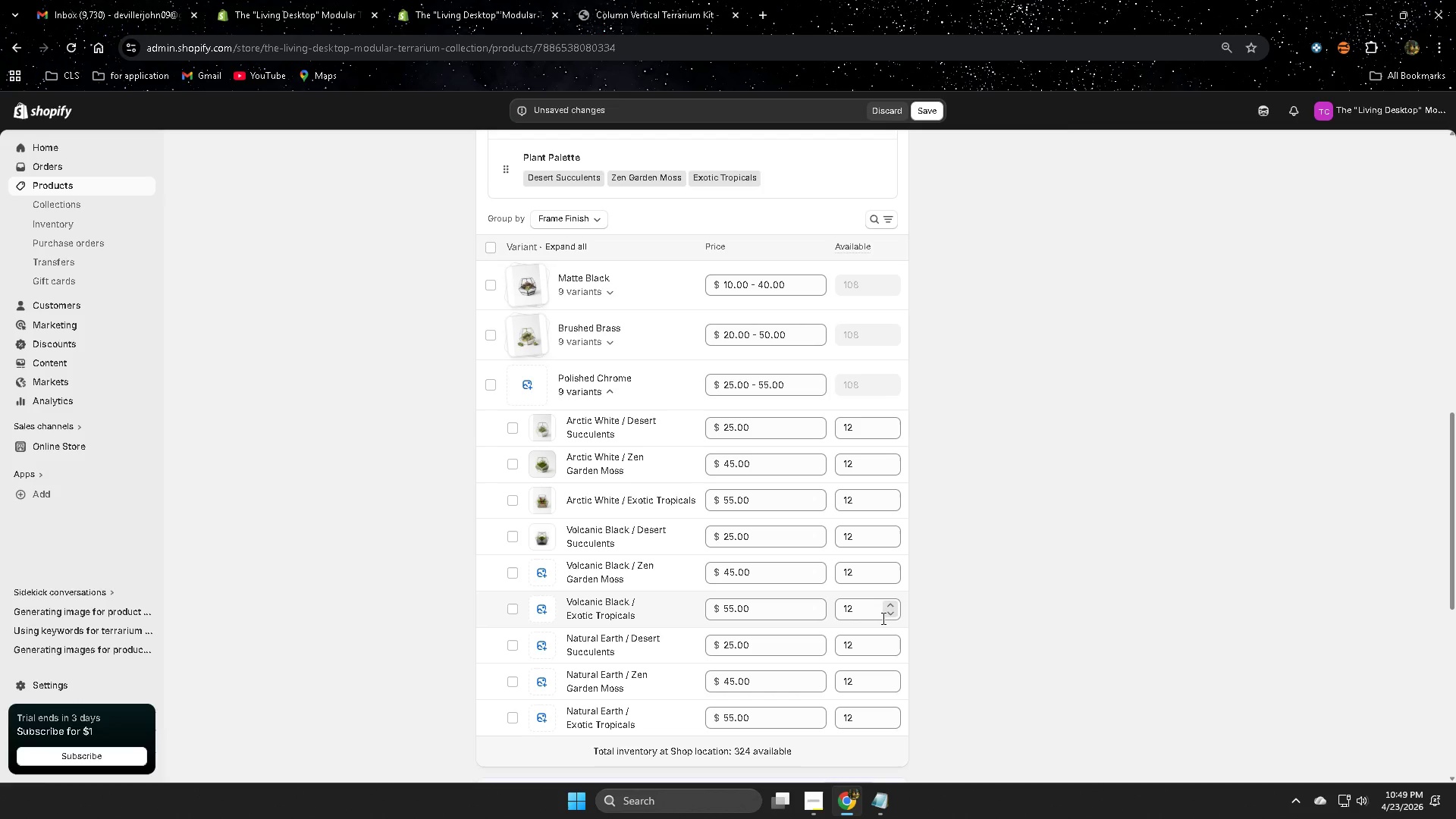 
wait(16.52)
 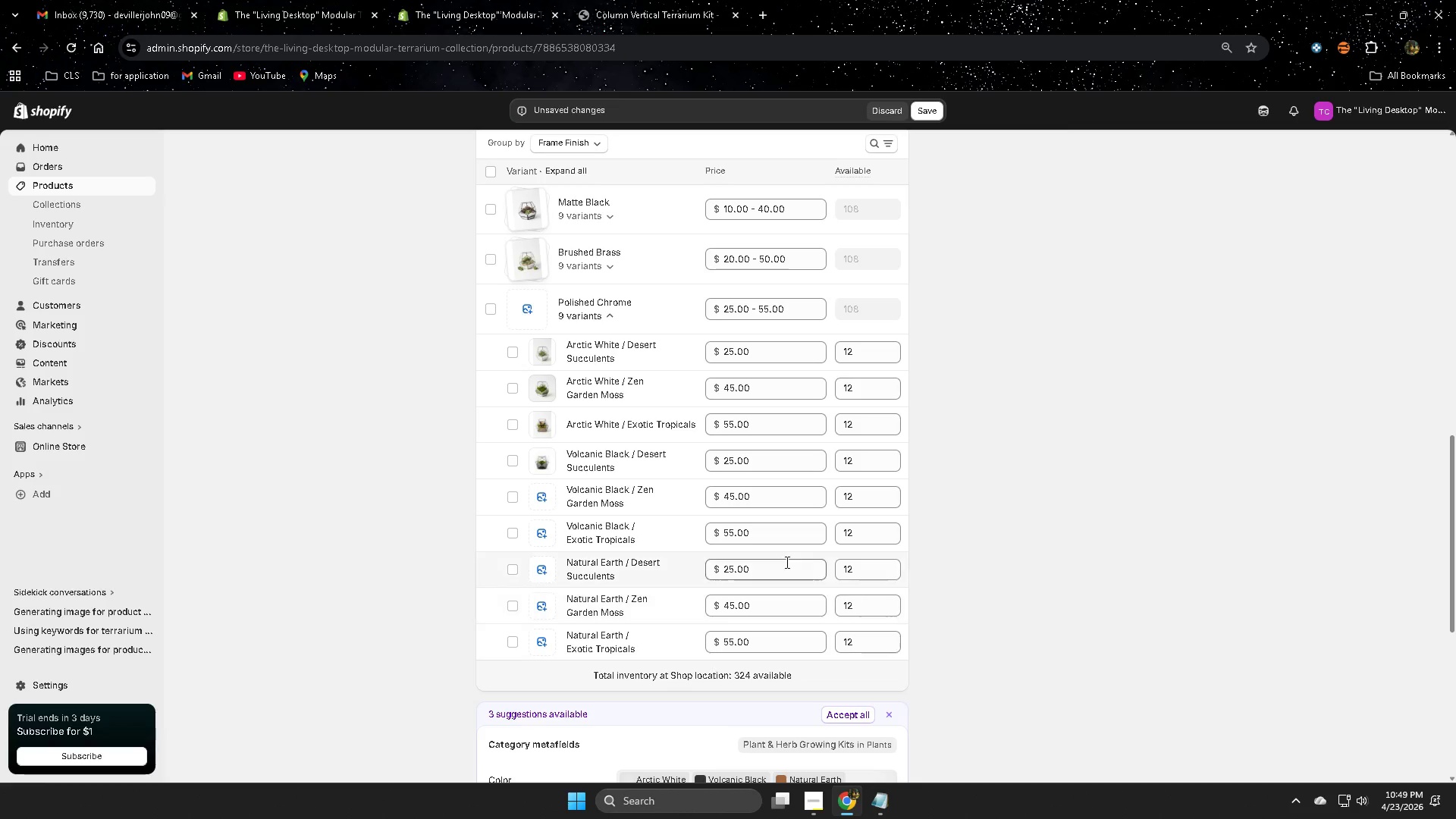 
left_click([548, 500])
 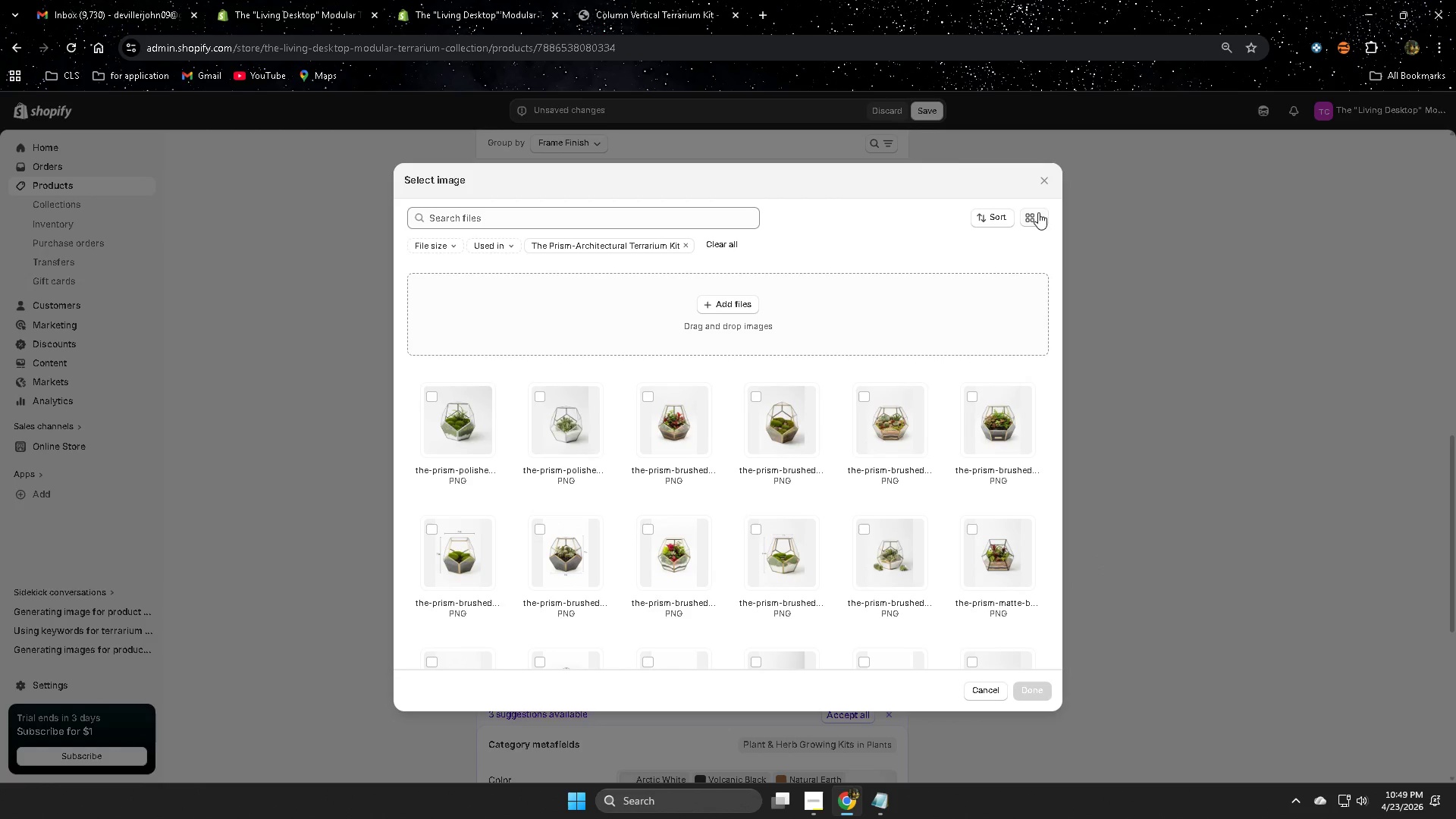 
scroll: coordinate [882, 581], scroll_direction: down, amount: 1.0
 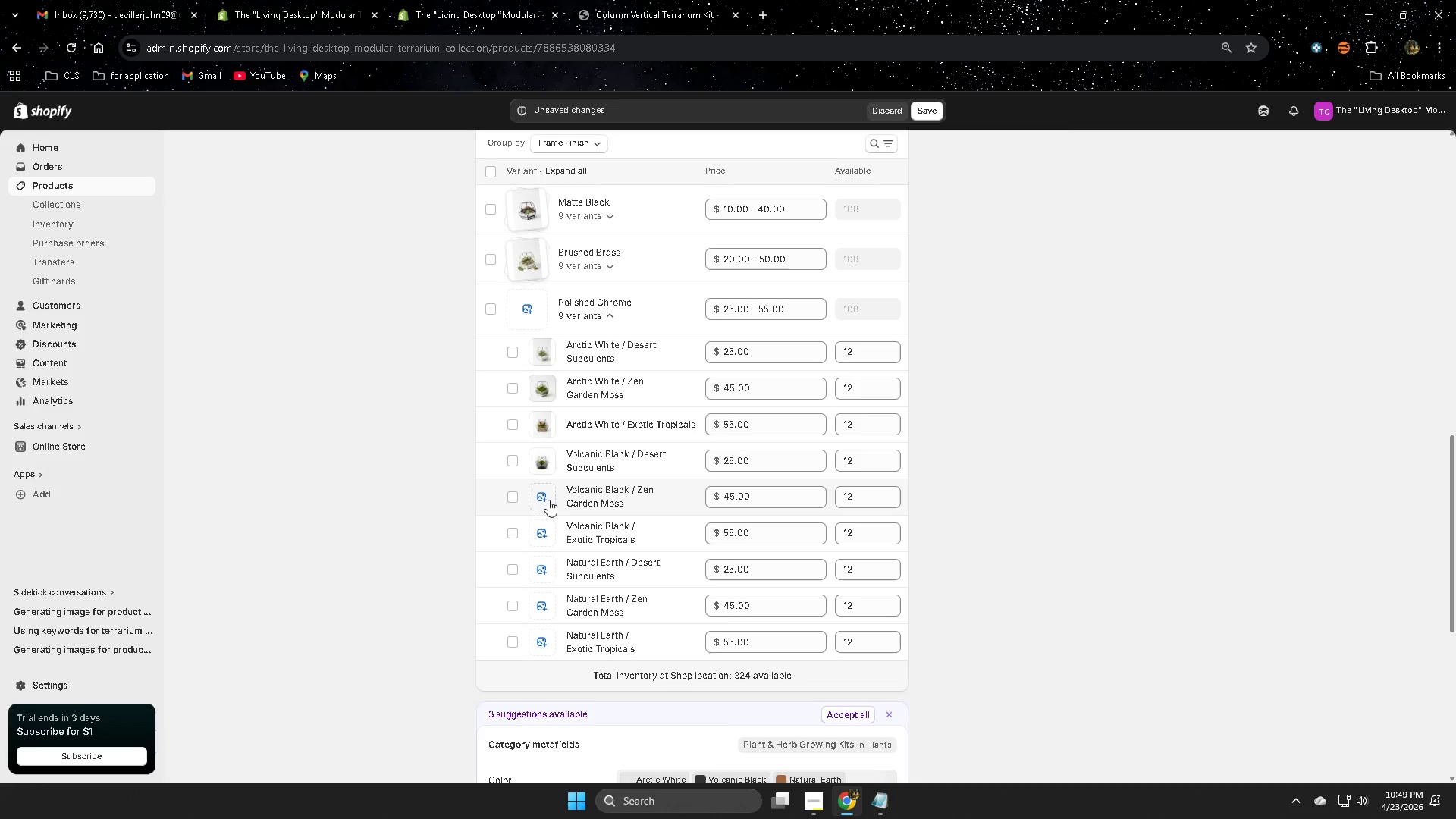 
left_click([1042, 184])
 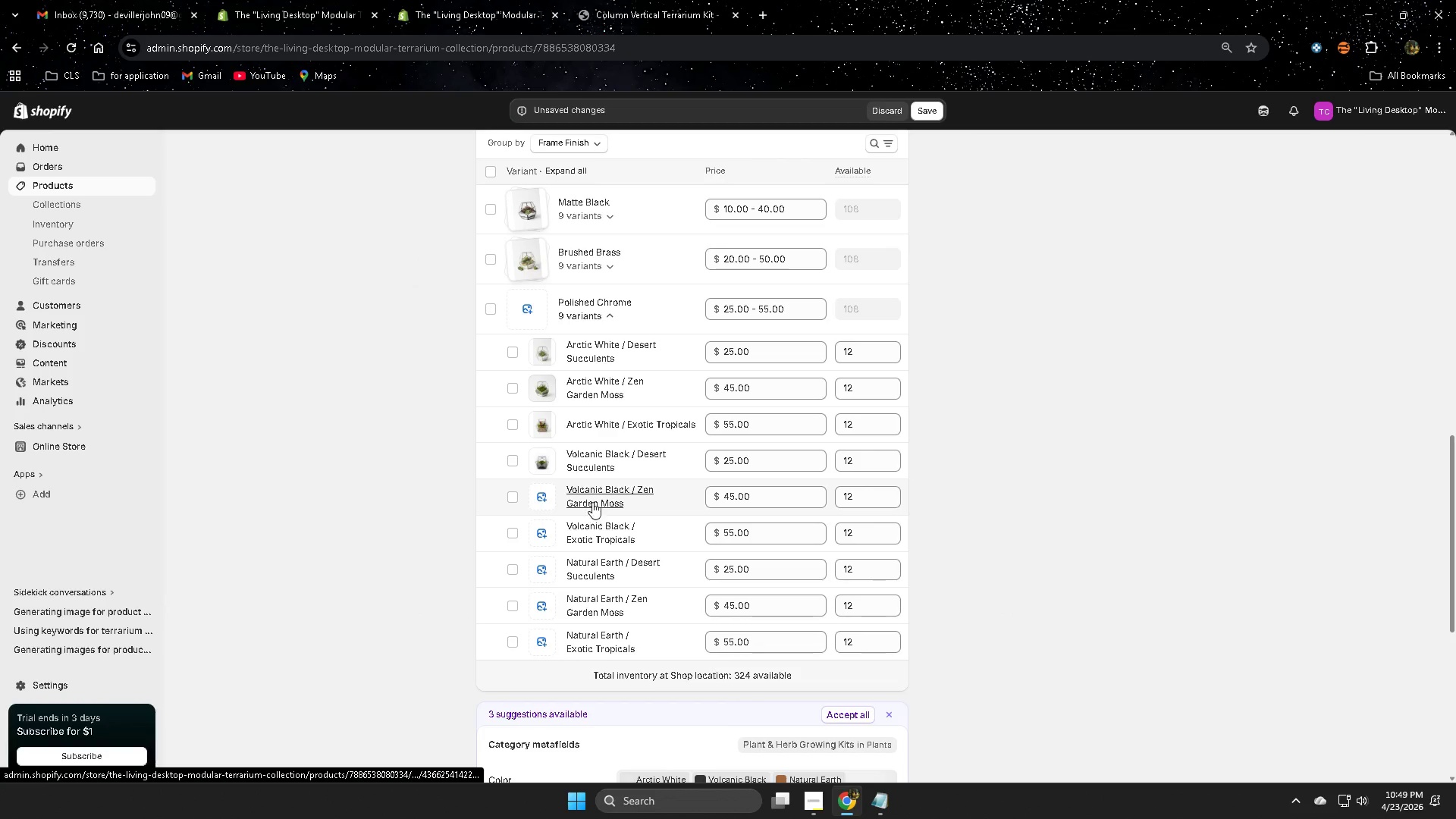 
left_click([603, 490])
 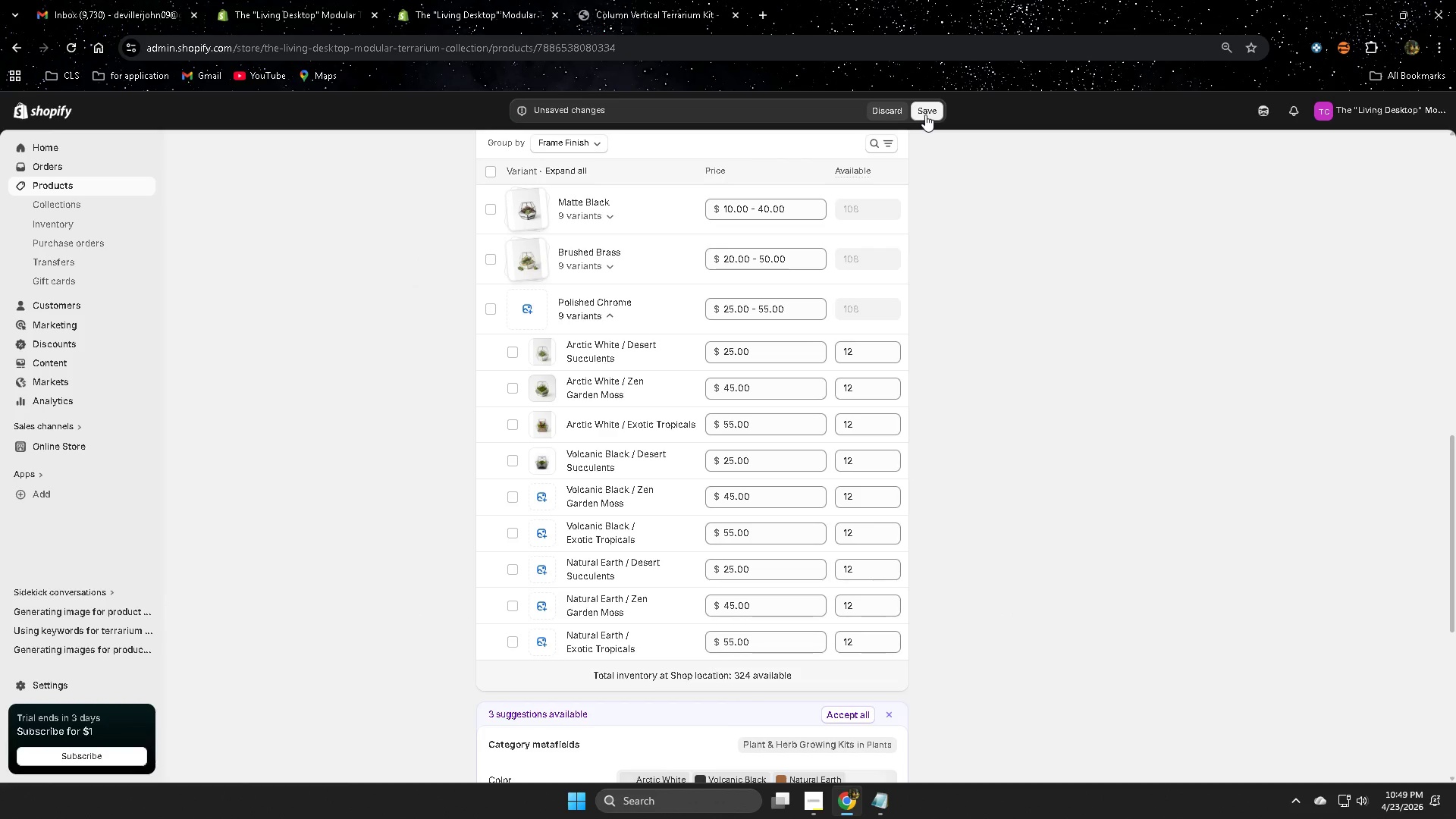 
left_click([925, 115])
 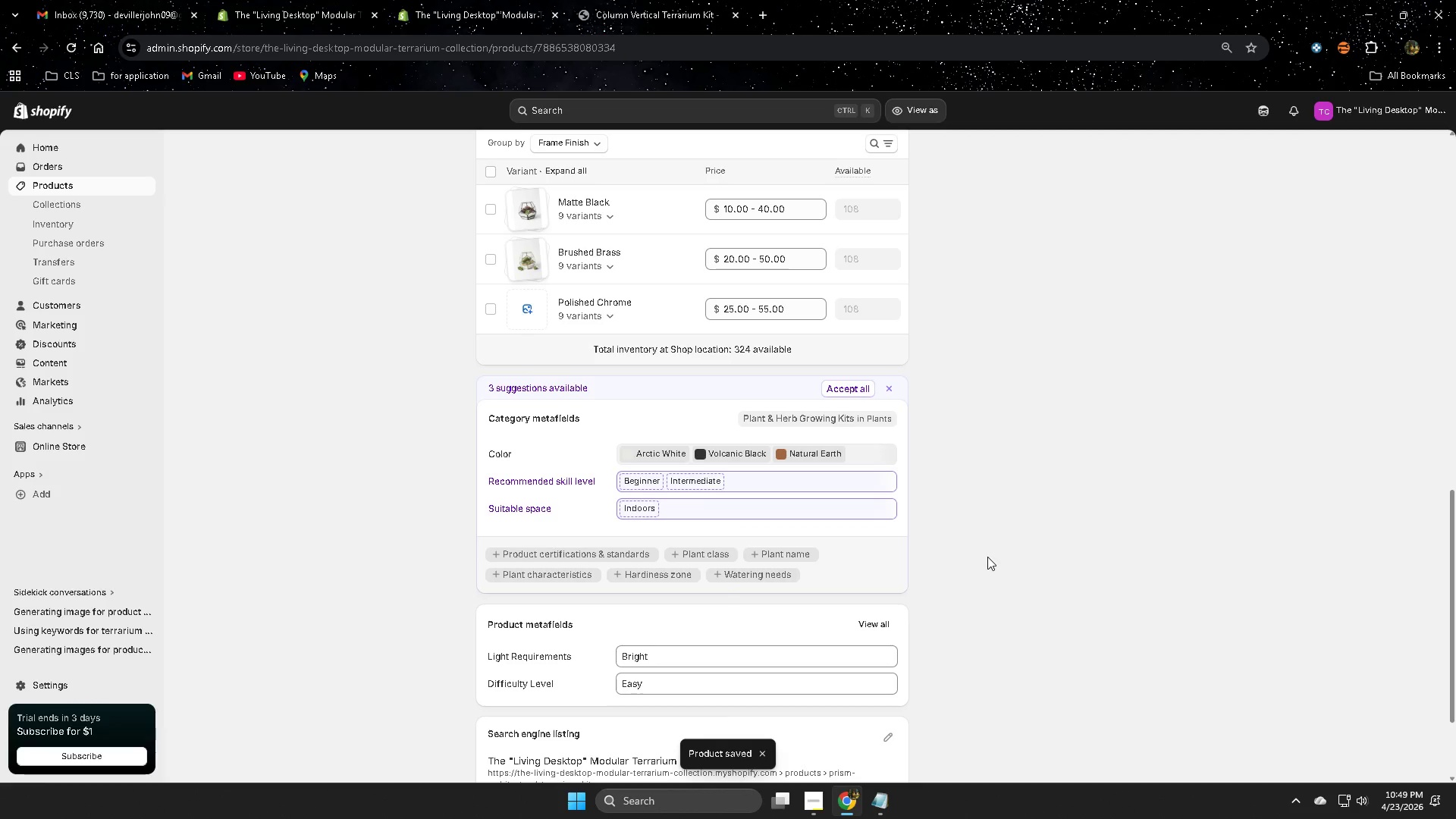 
wait(5.53)
 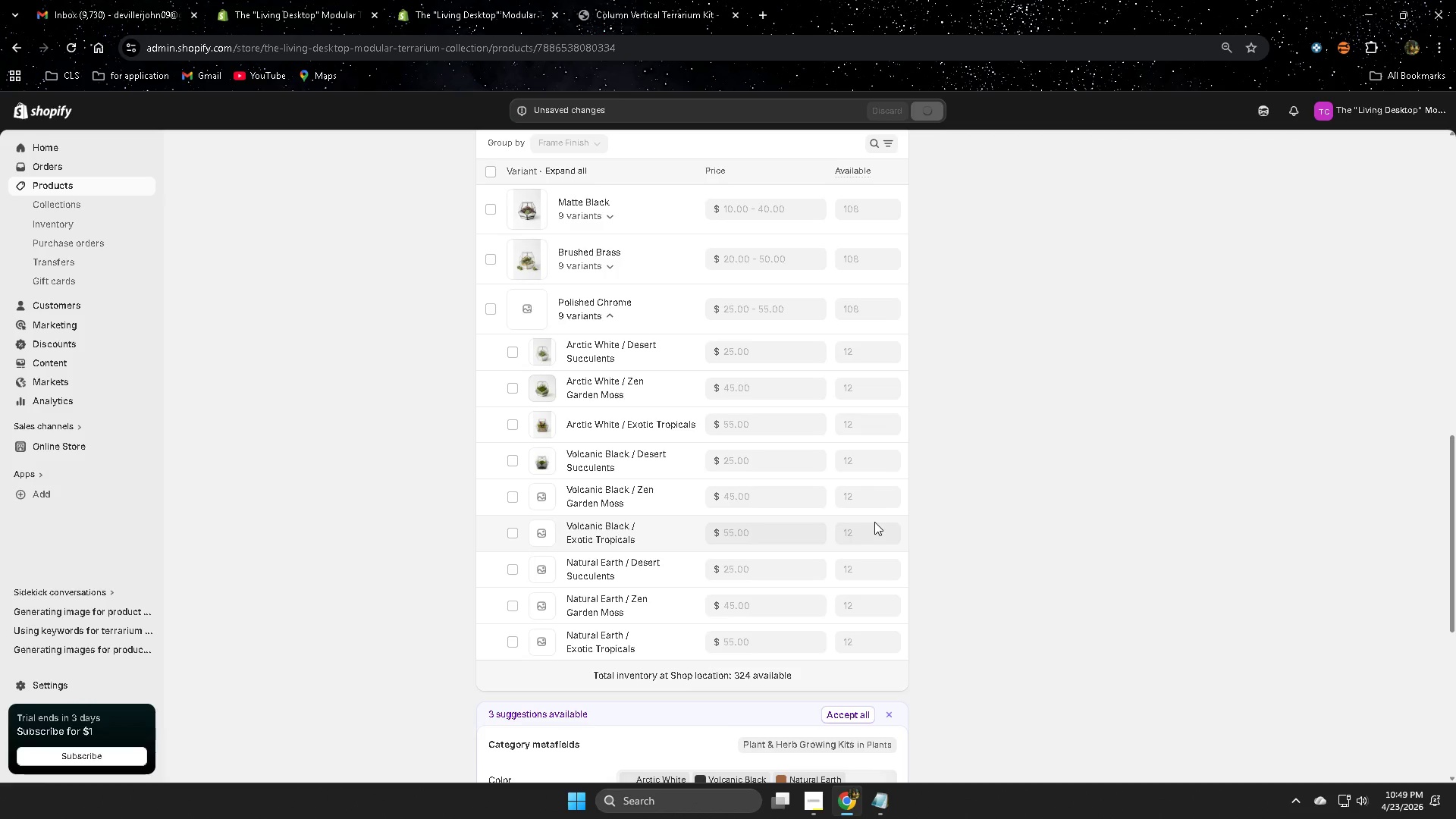 
scroll: coordinate [987, 557], scroll_direction: up, amount: 3.0
 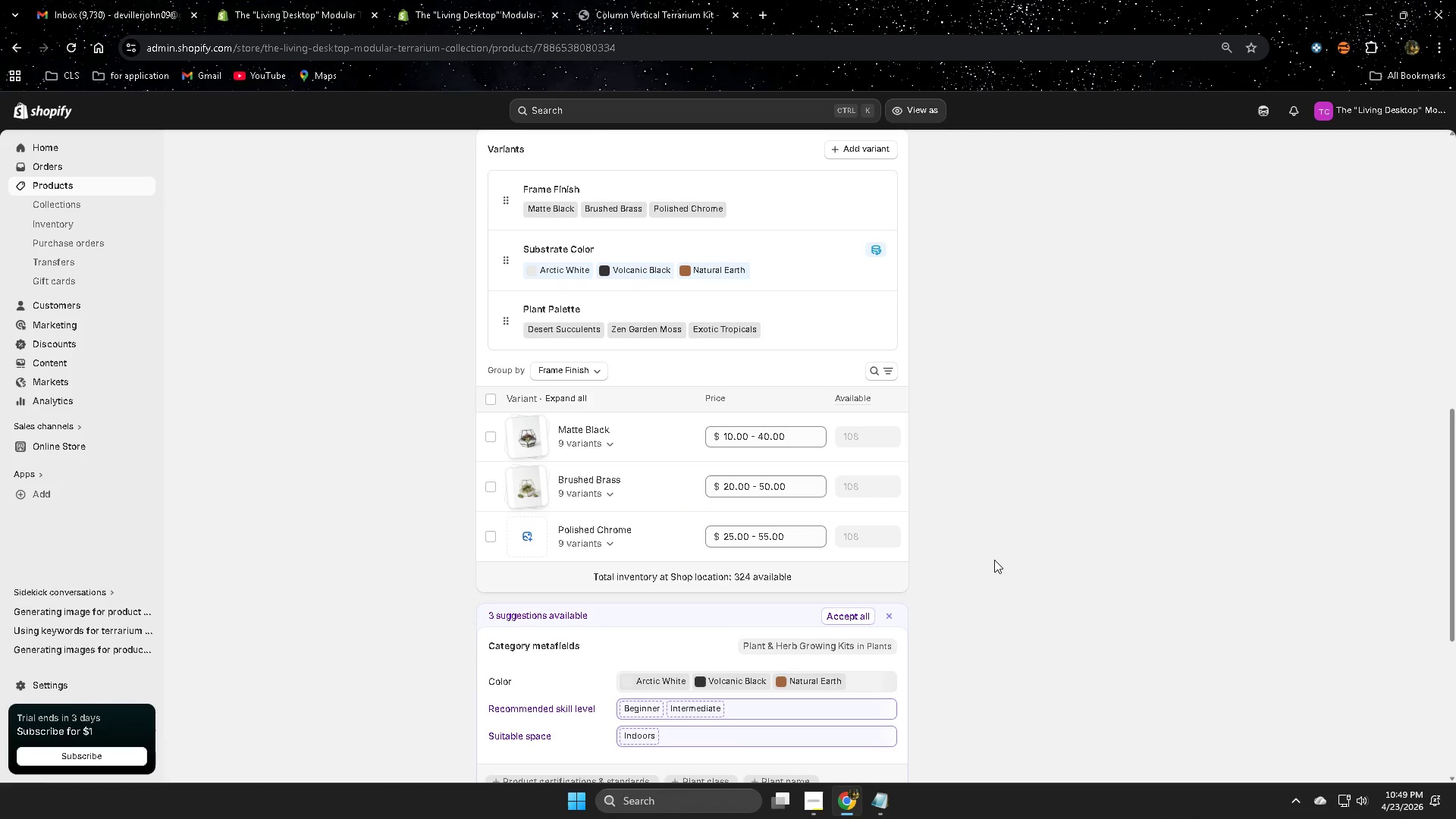 
wait(12.38)
 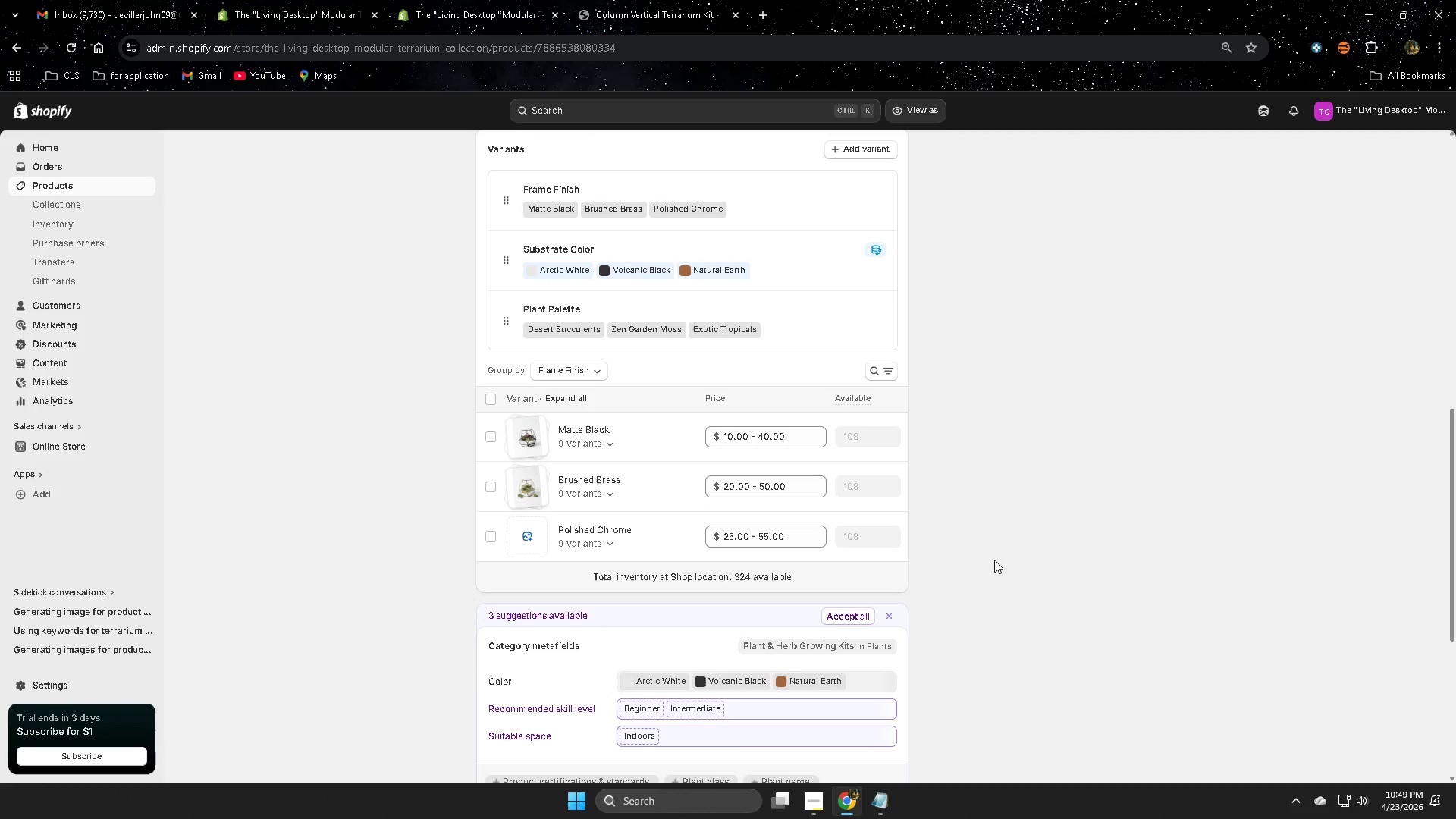 
left_click([586, 536])
 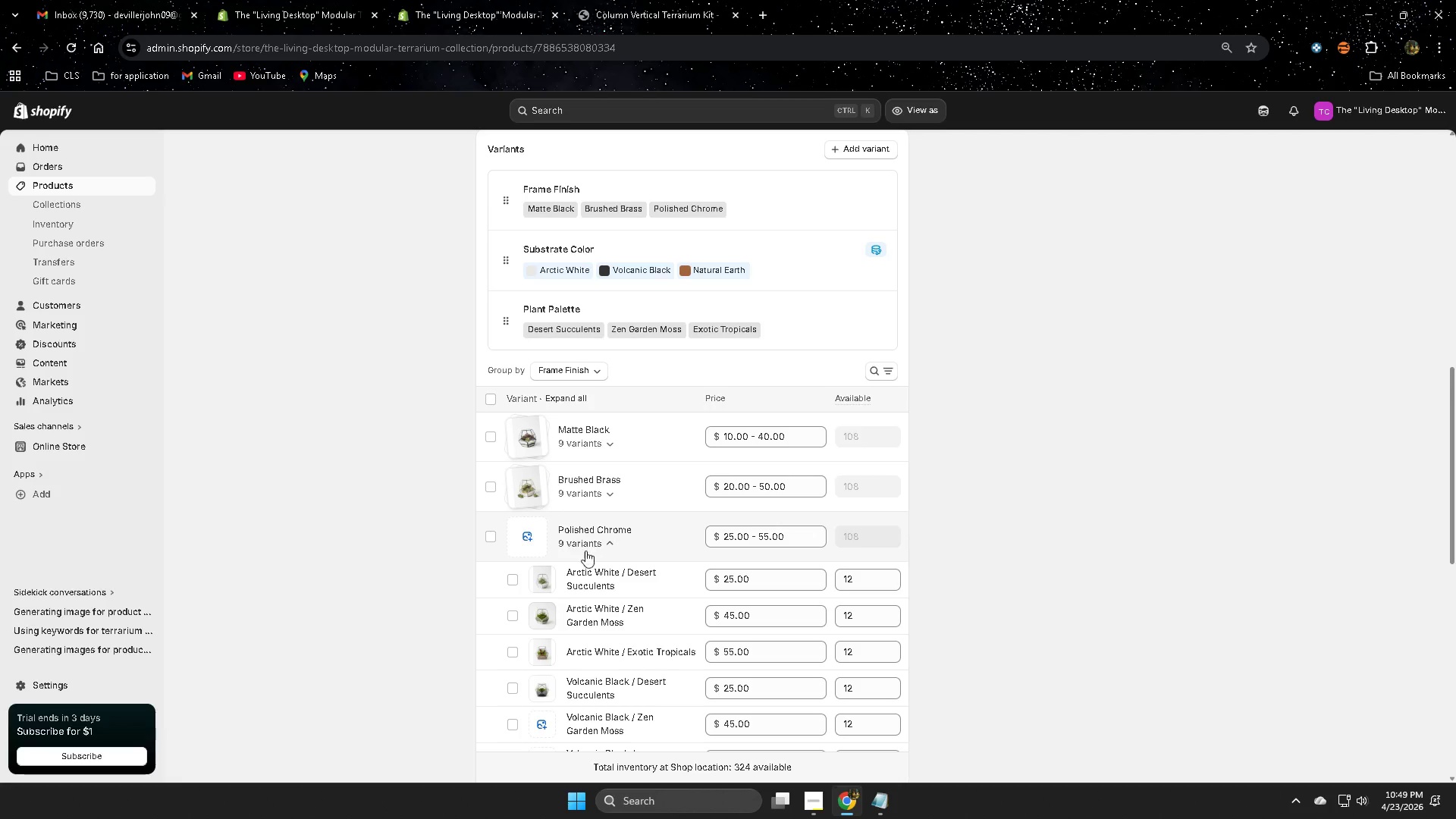 
left_click([585, 498])
 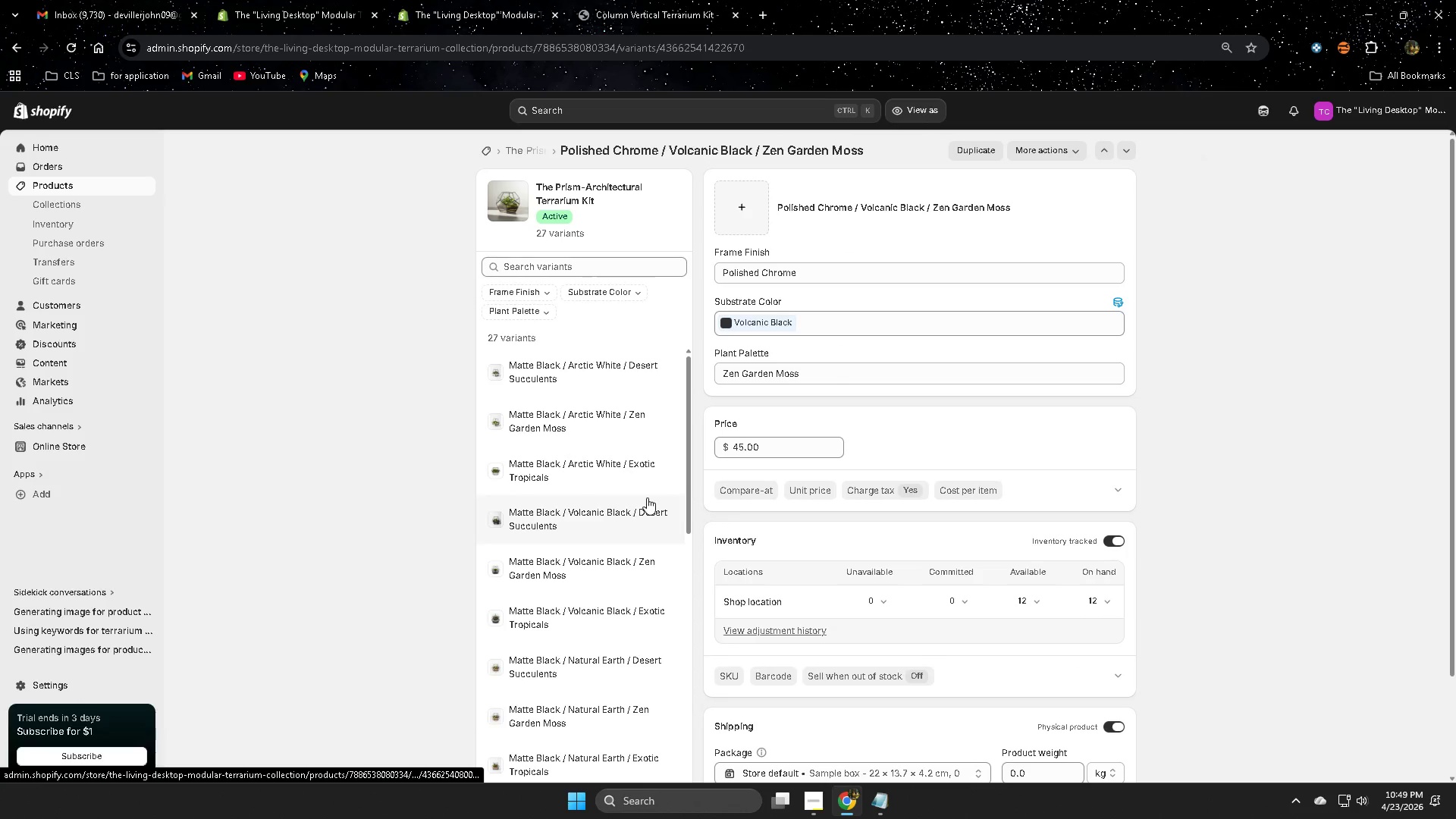 
scroll: coordinate [667, 489], scroll_direction: down, amount: 6.0
 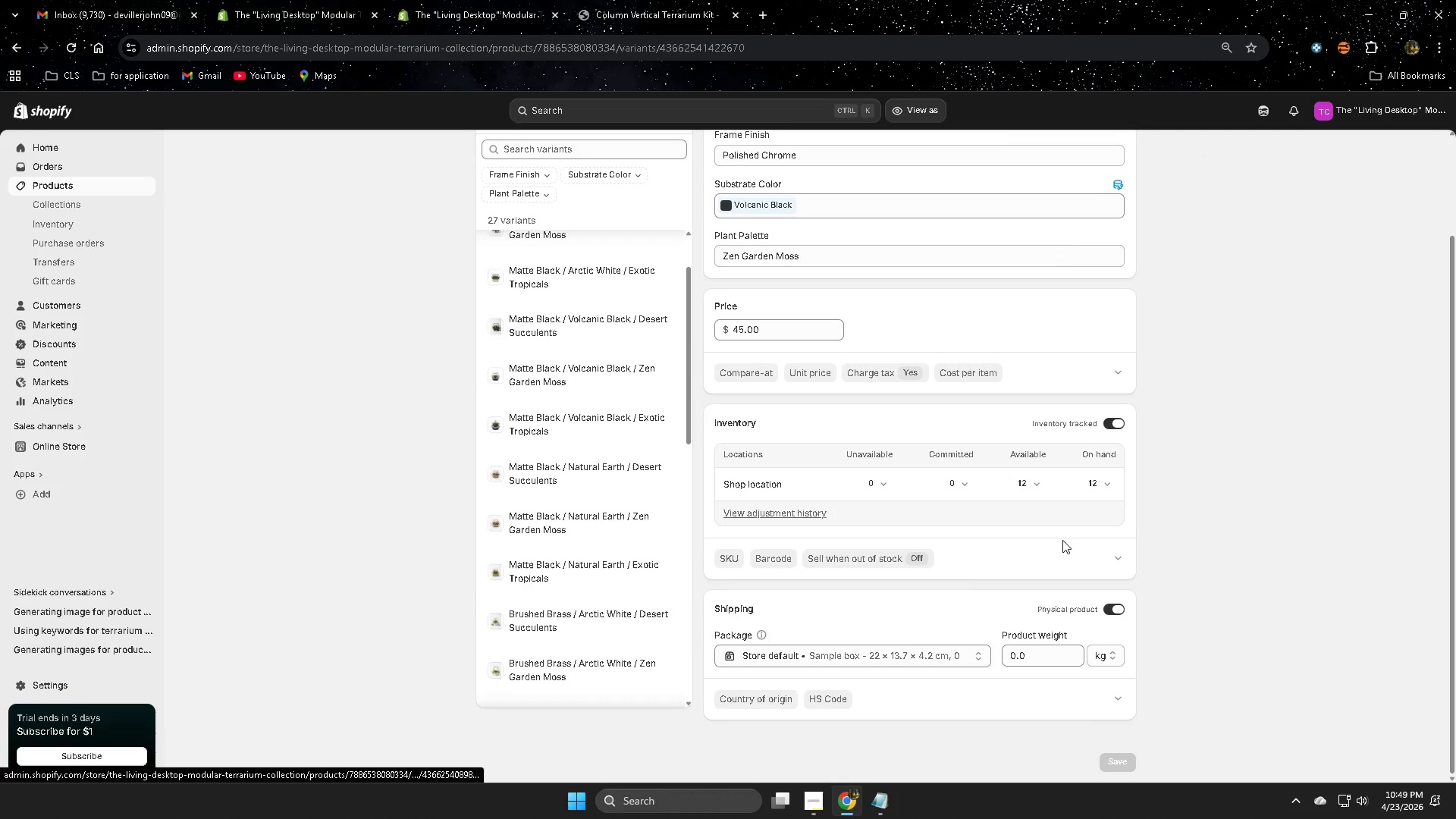 
scroll: coordinate [1061, 540], scroll_direction: up, amount: 2.0
 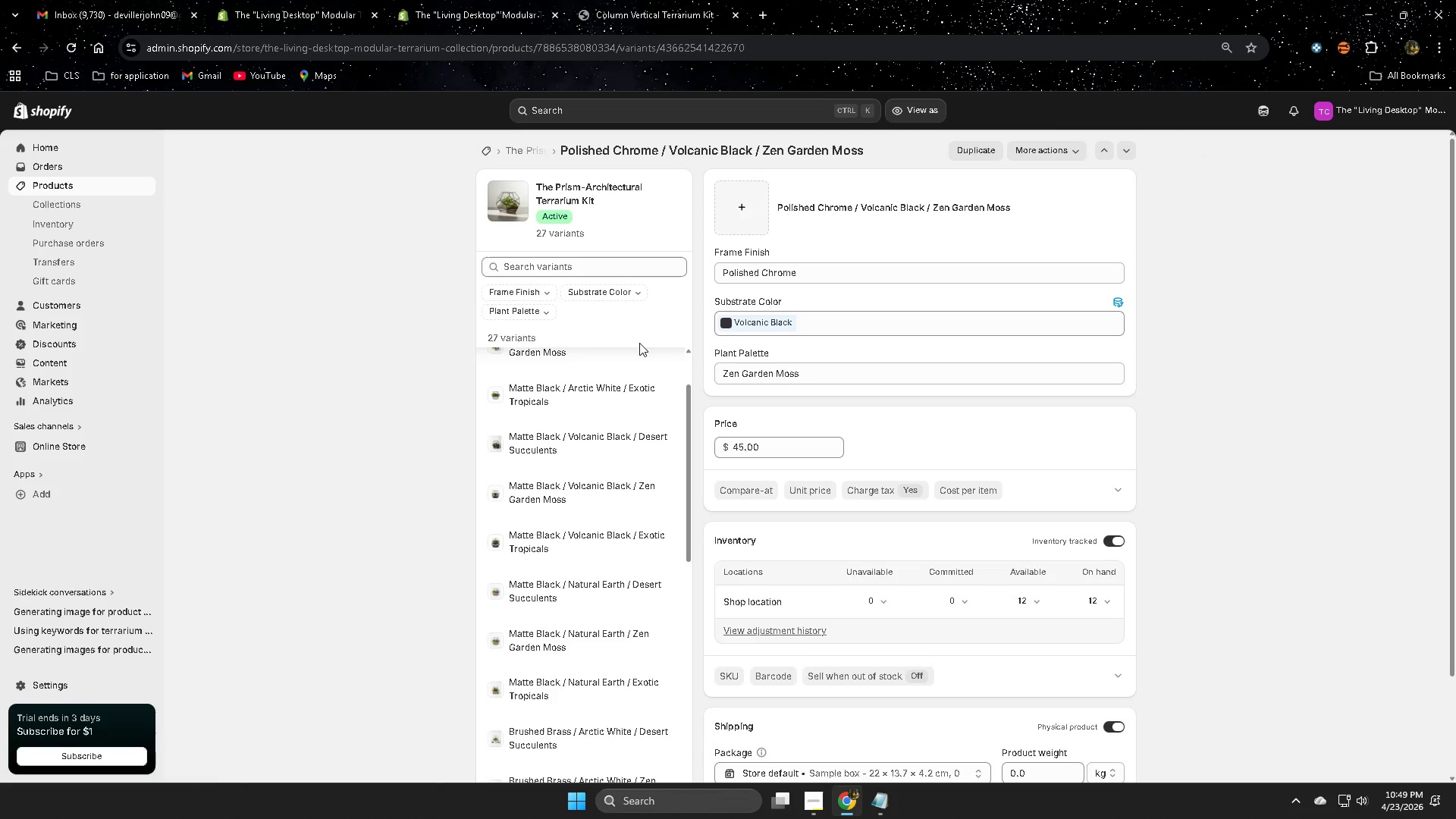 
scroll: coordinate [591, 572], scroll_direction: down, amount: 11.0
 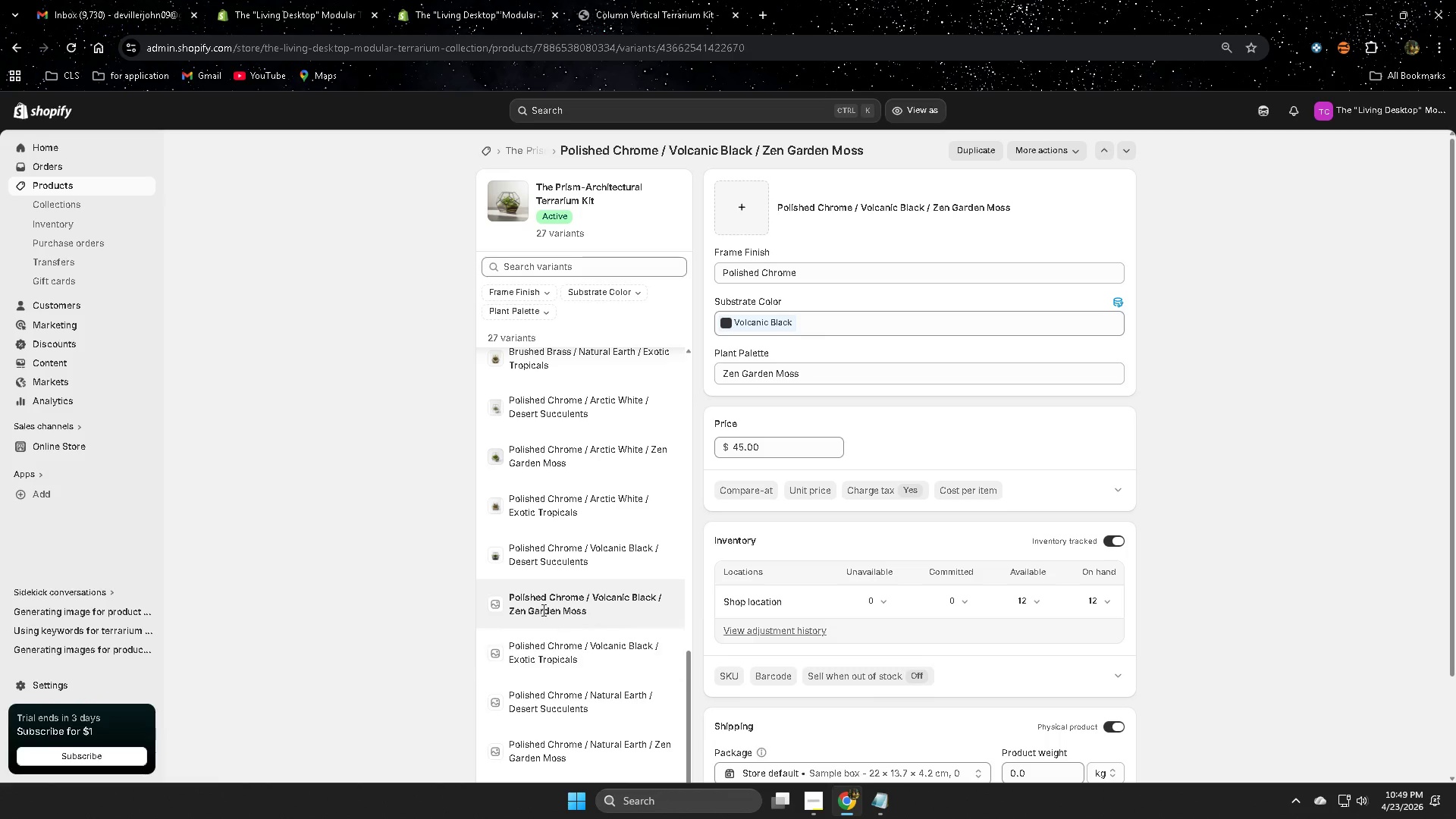 
left_click([745, 210])
 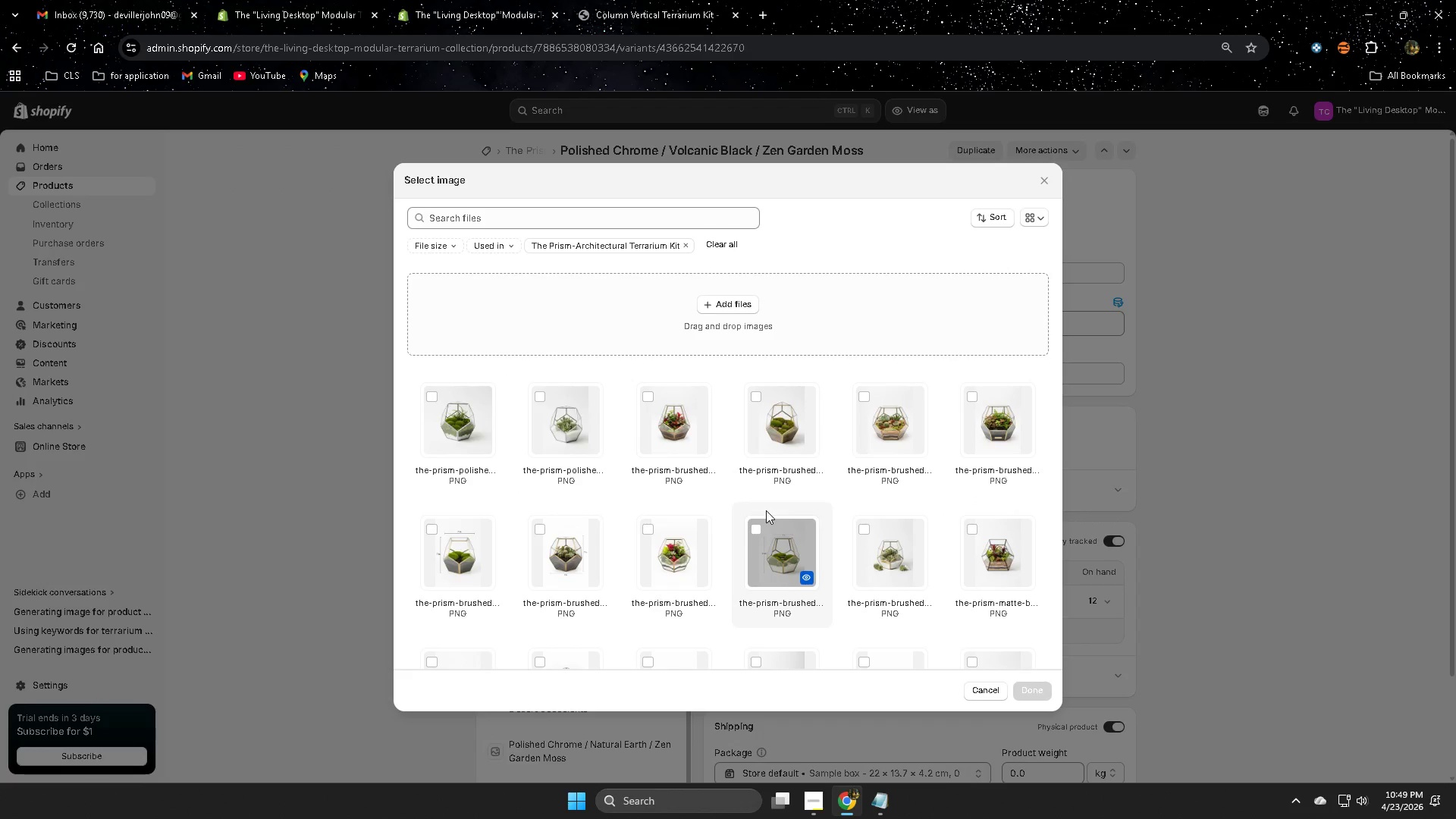 
left_click([1046, 177])
 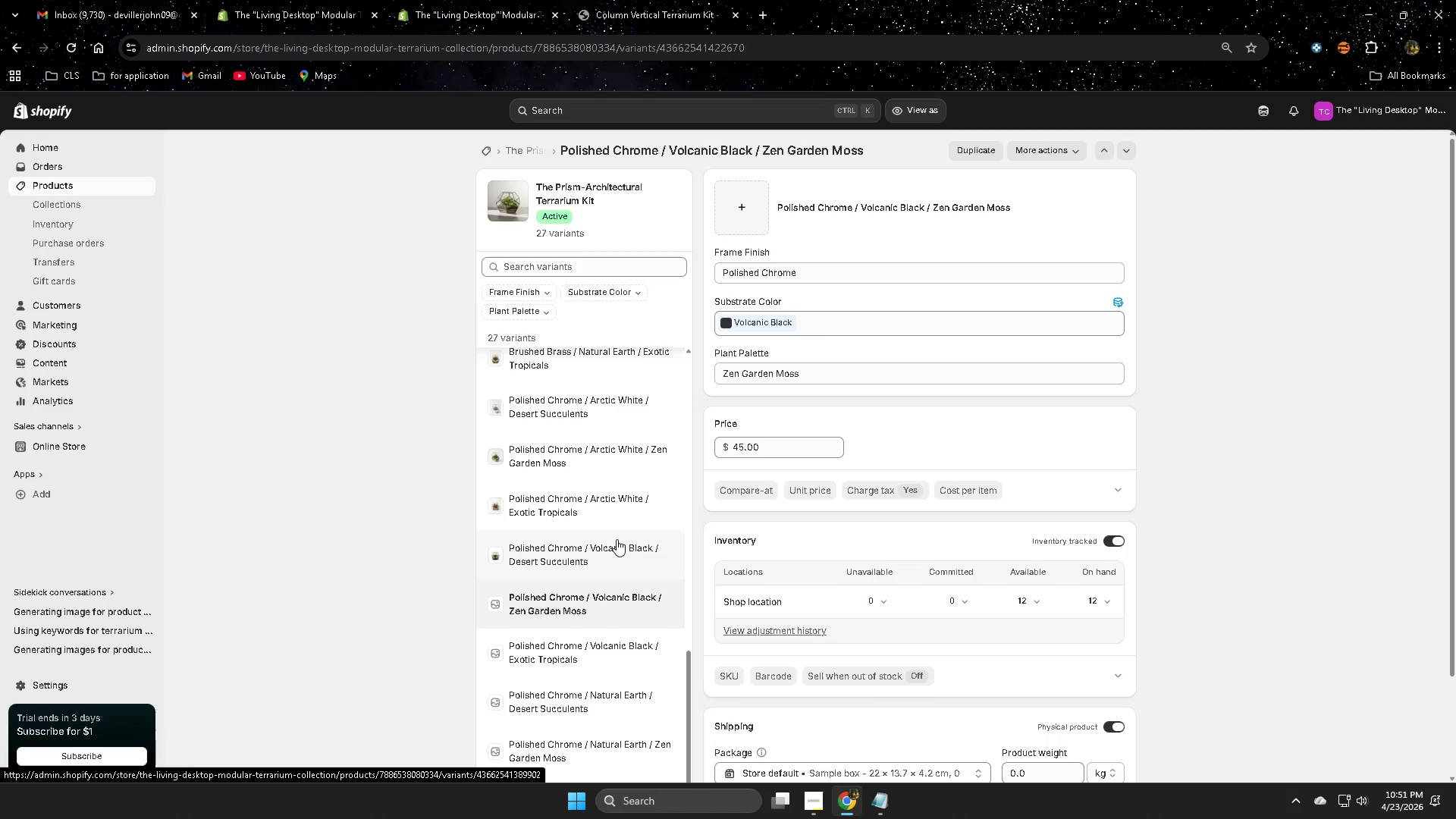 
wait(95.36)
 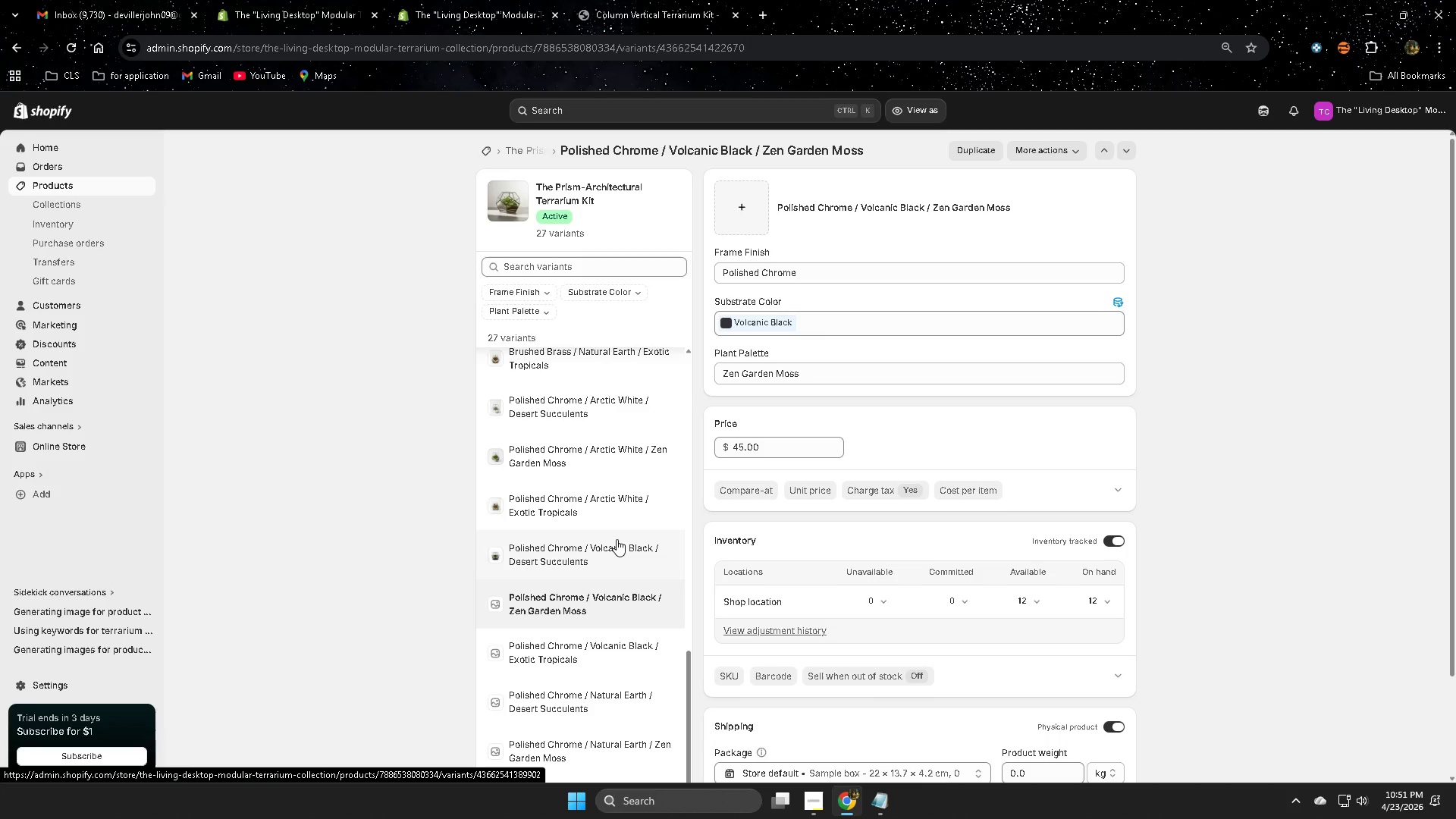 
scroll: coordinate [626, 536], scroll_direction: down, amount: 5.0
 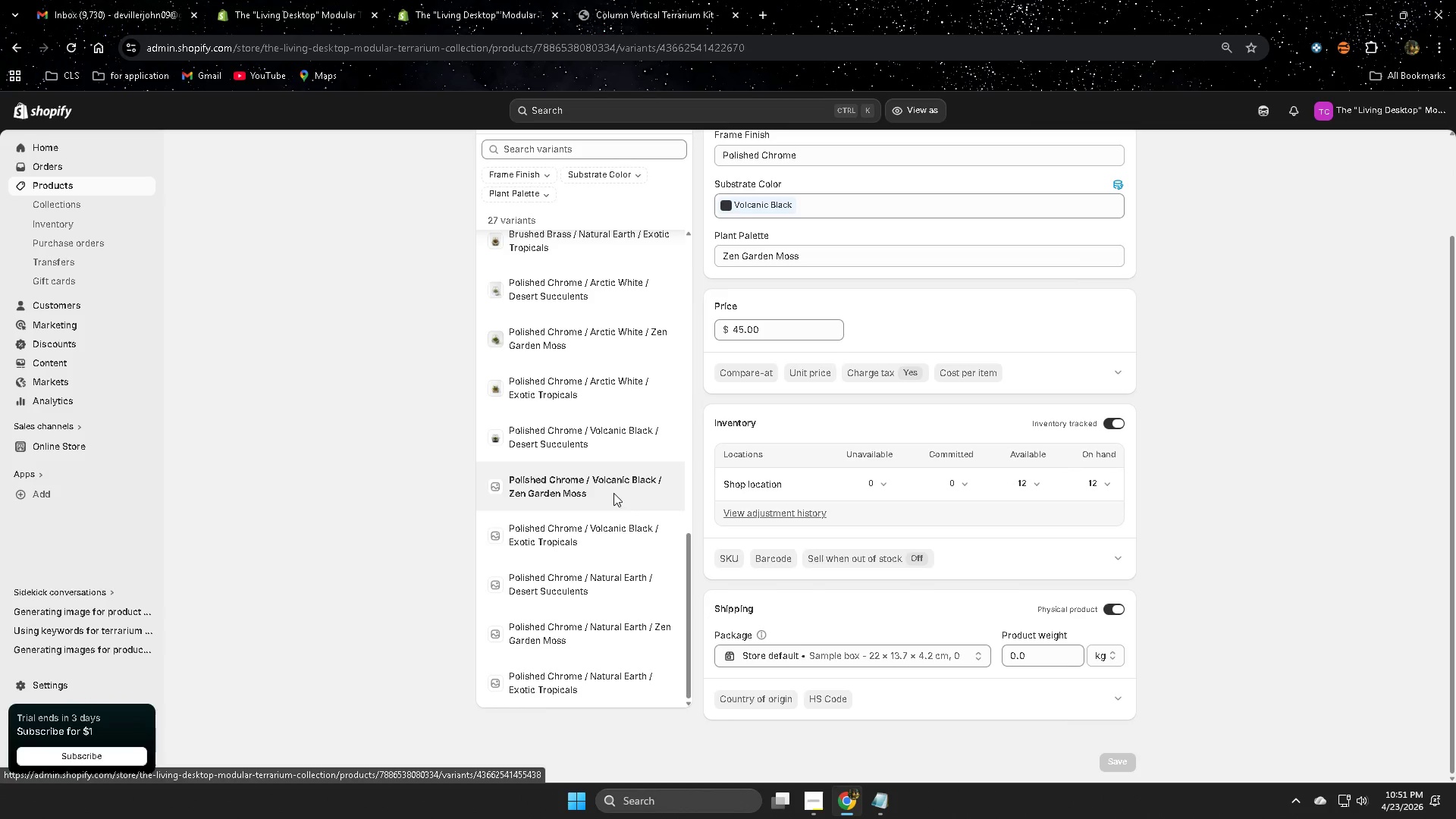 
left_click([815, 800])